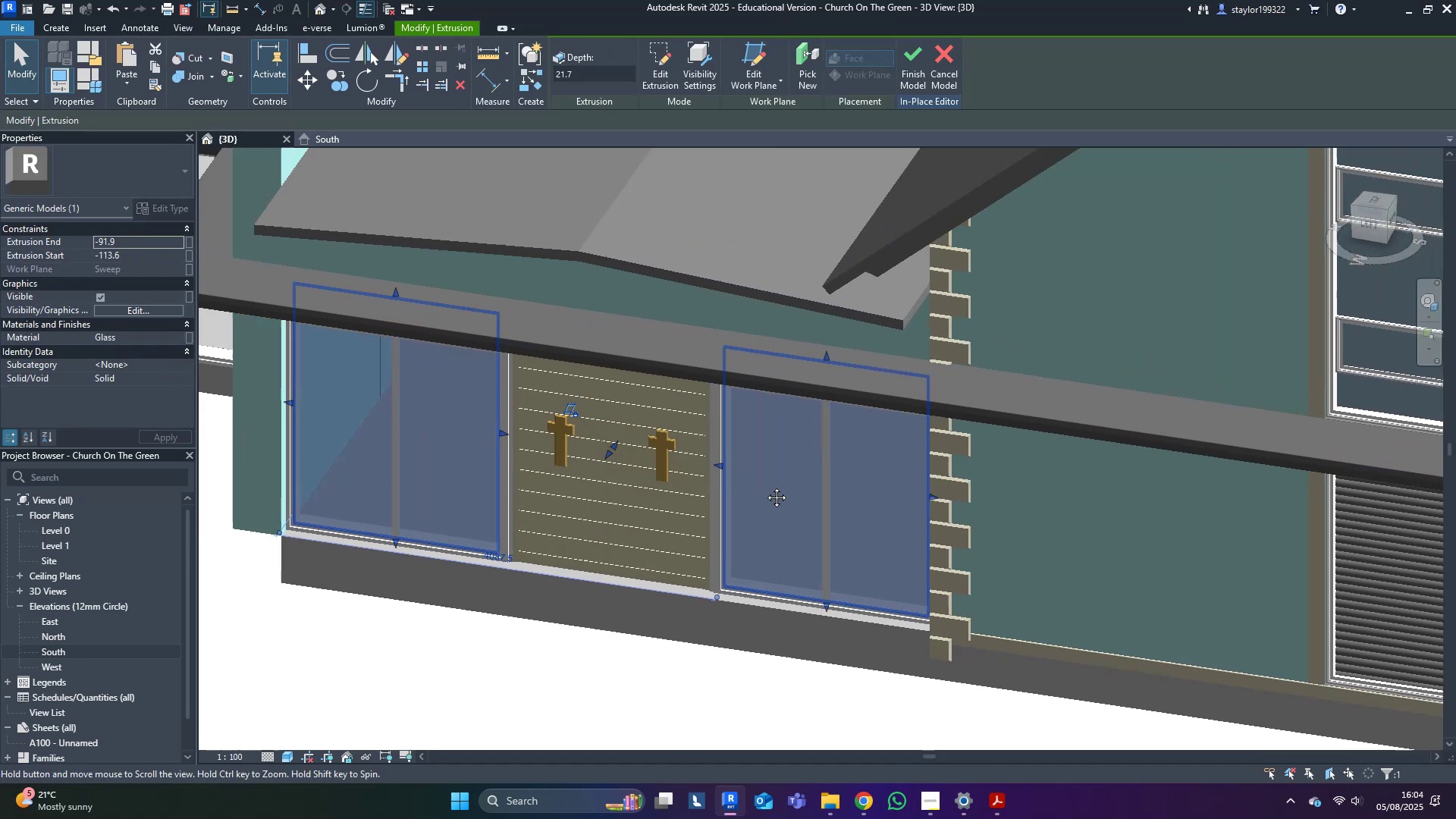 
type(hh)
 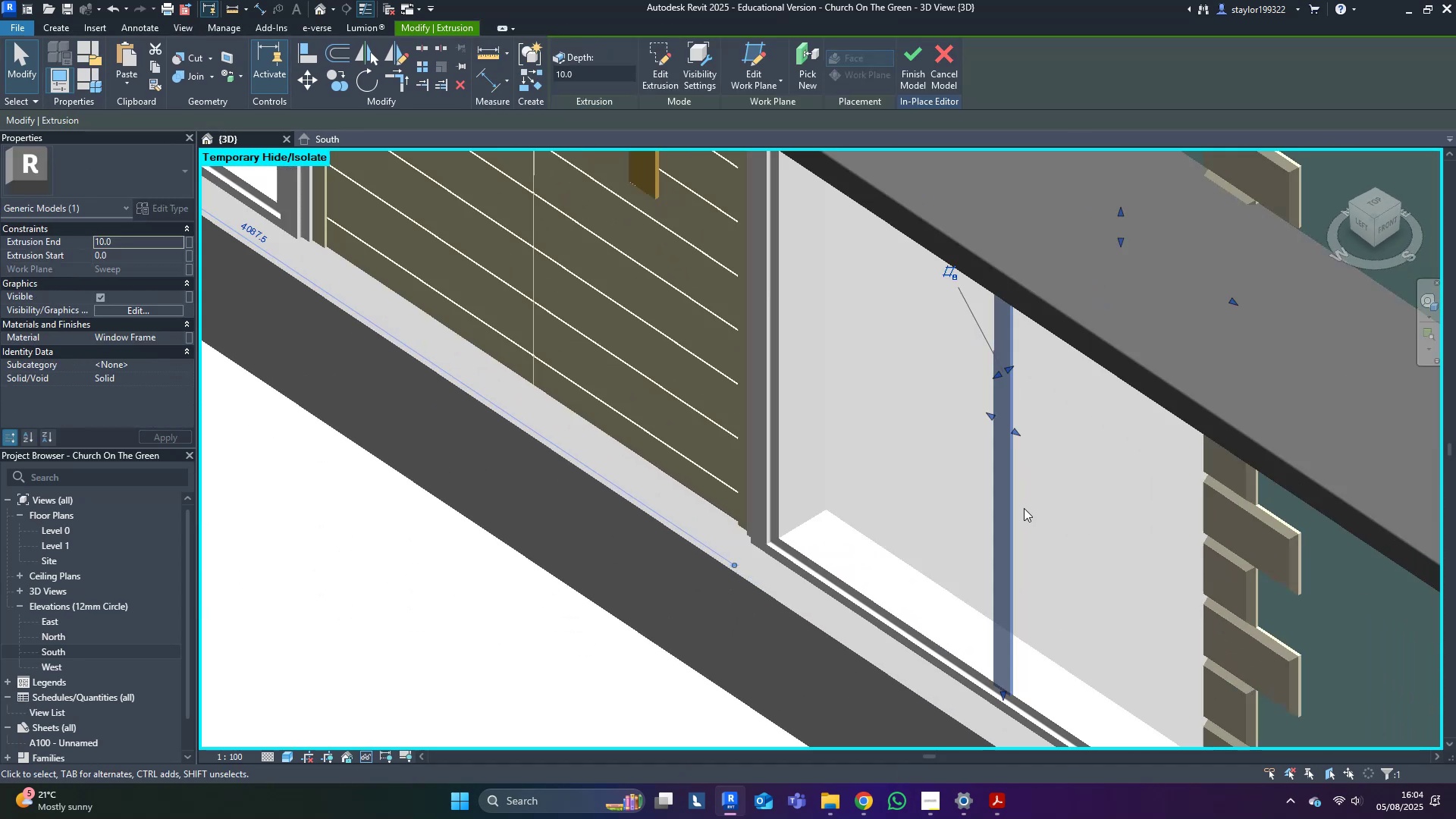 
scroll: coordinate [1024, 508], scroll_direction: up, amount: 9.0
 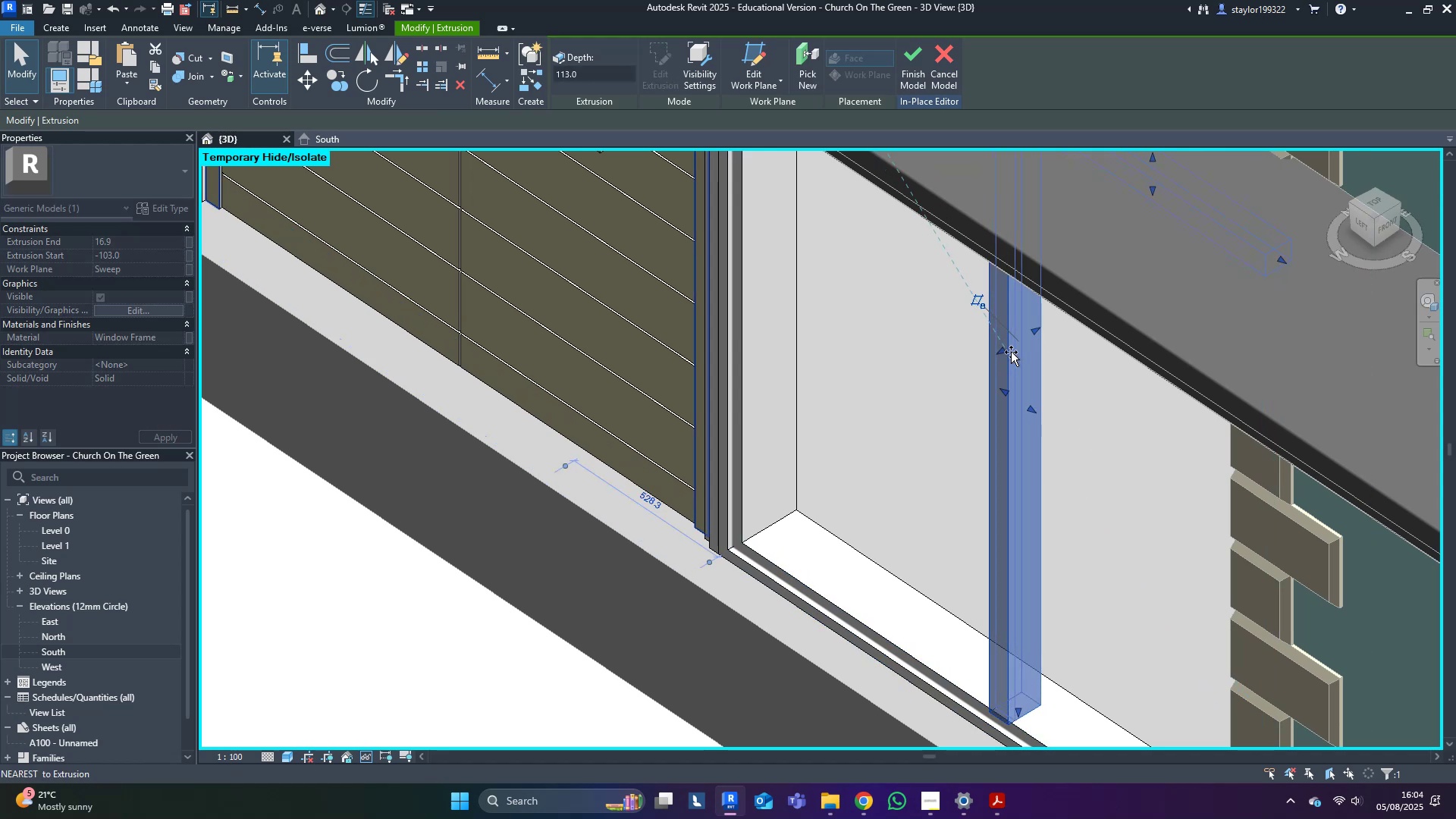 
type(al)
 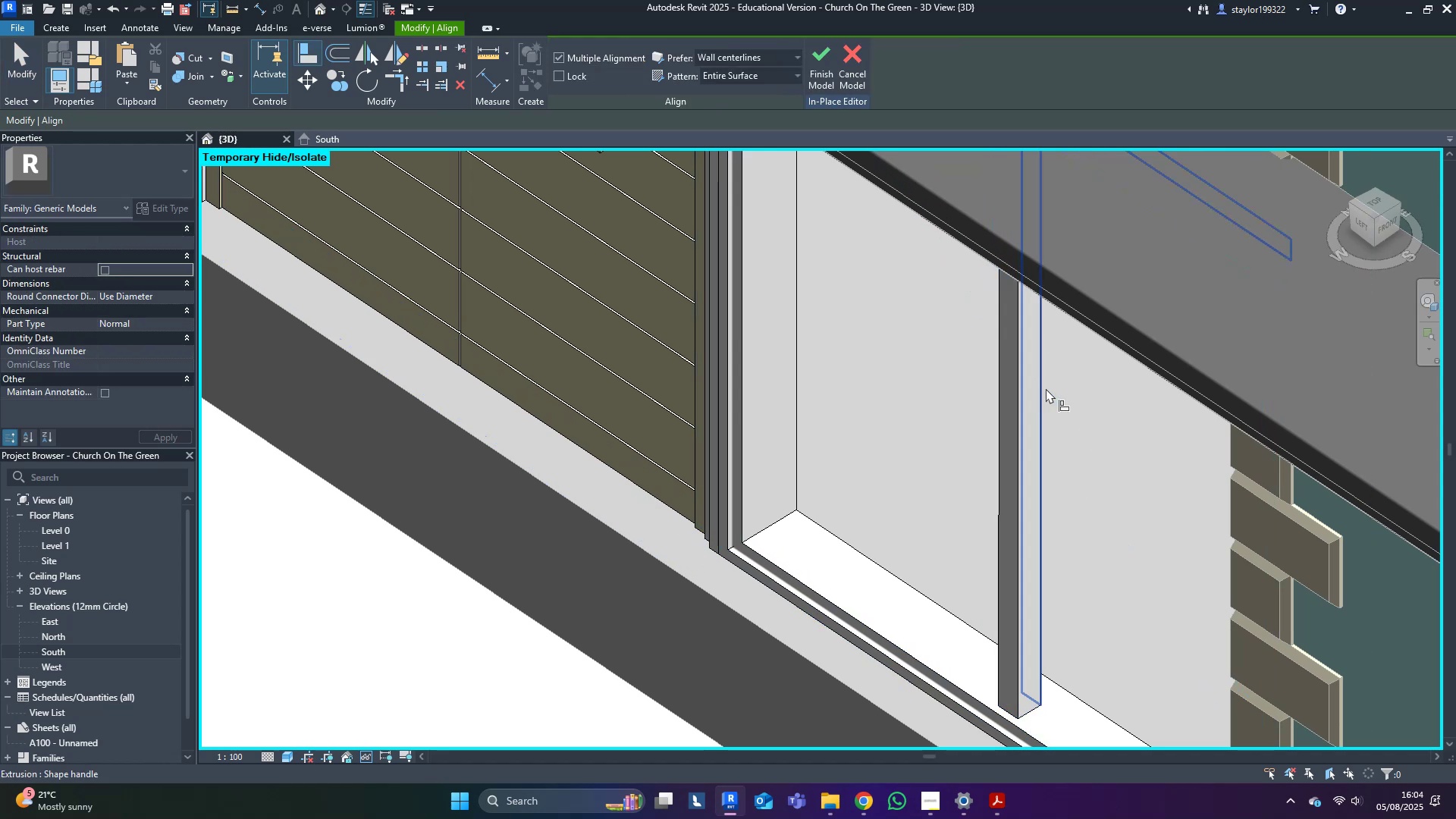 
left_click([1046, 388])
 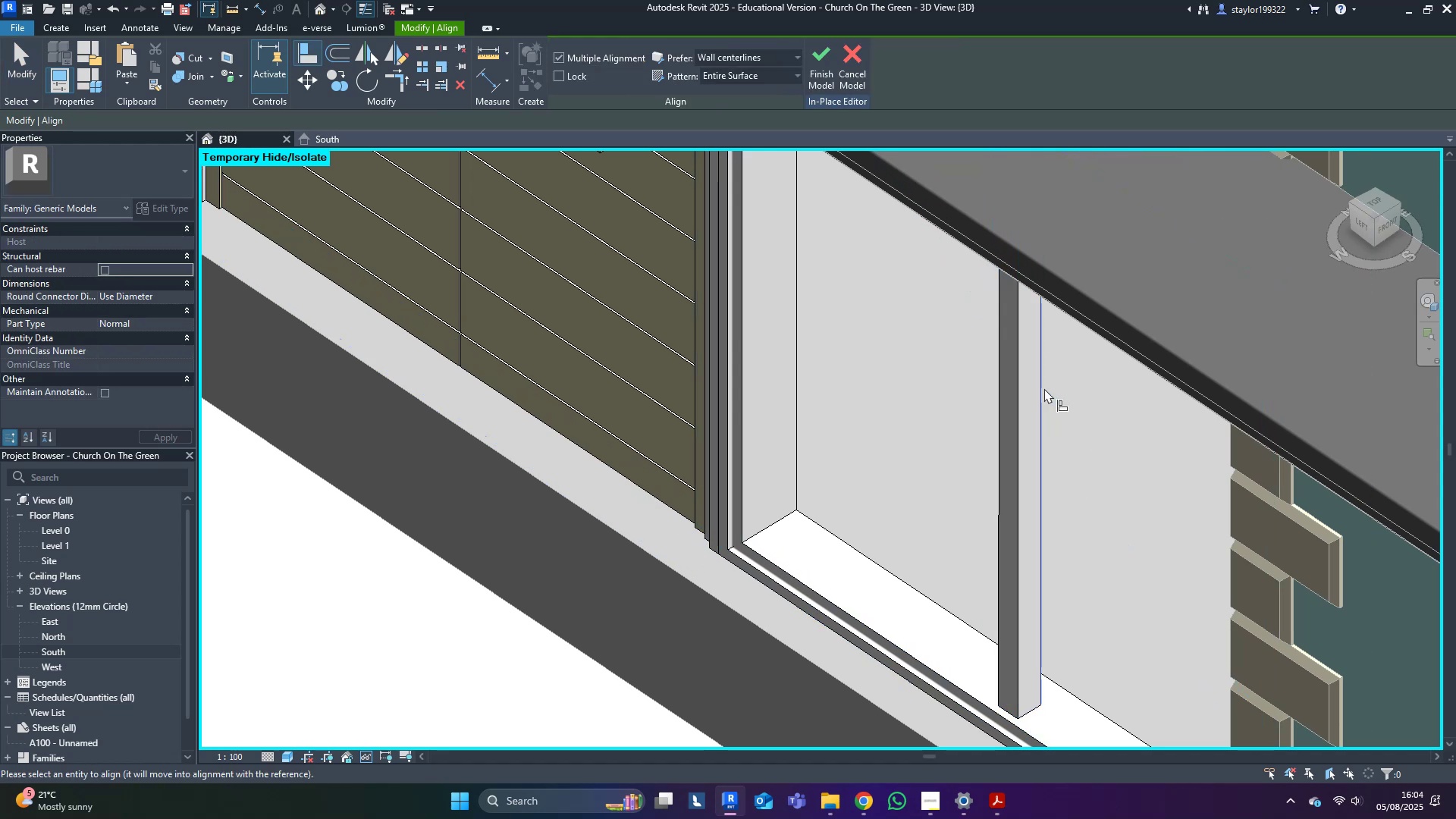 
scroll: coordinate [1040, 391], scroll_direction: down, amount: 3.0
 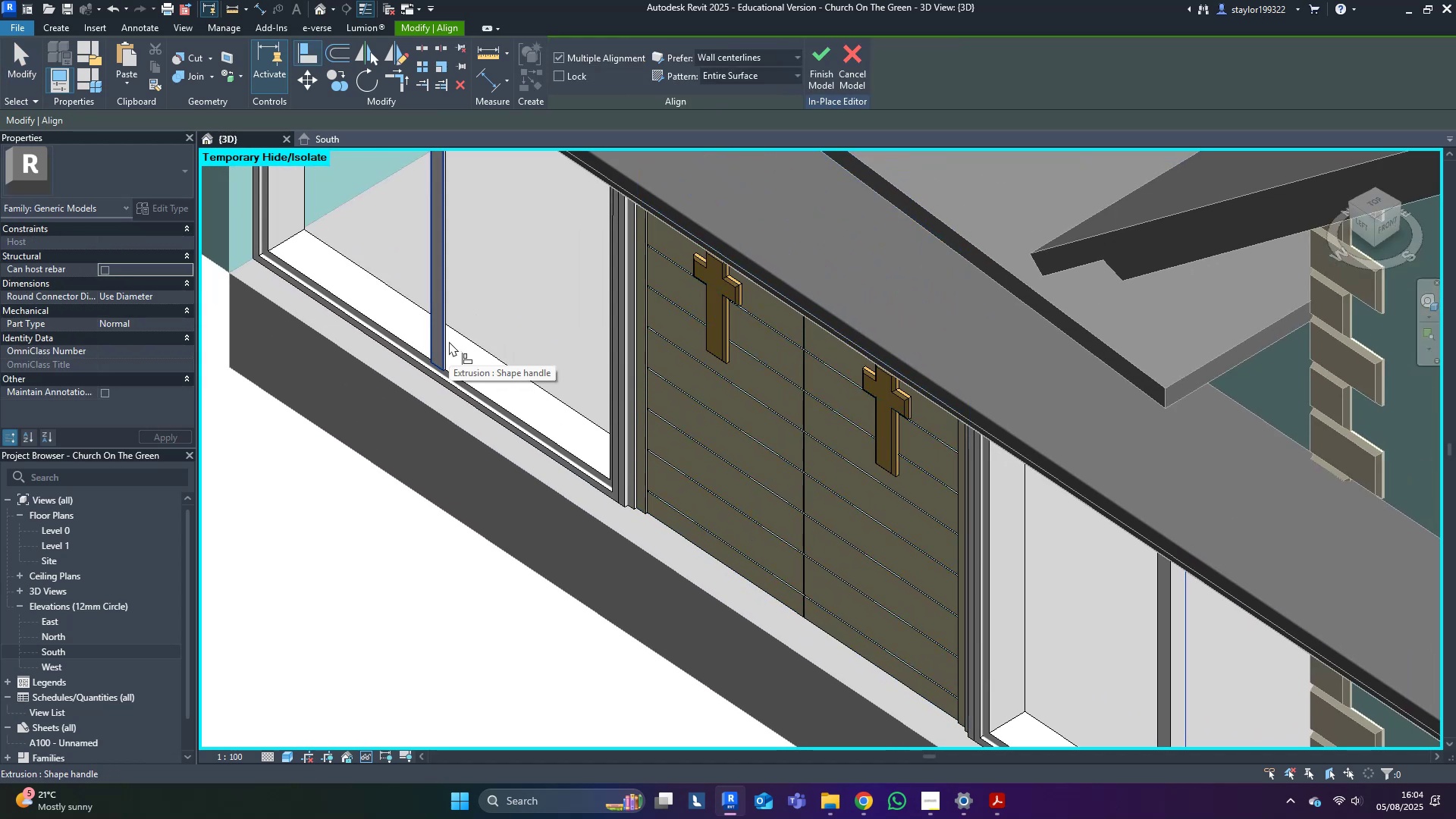 
left_click([450, 340])
 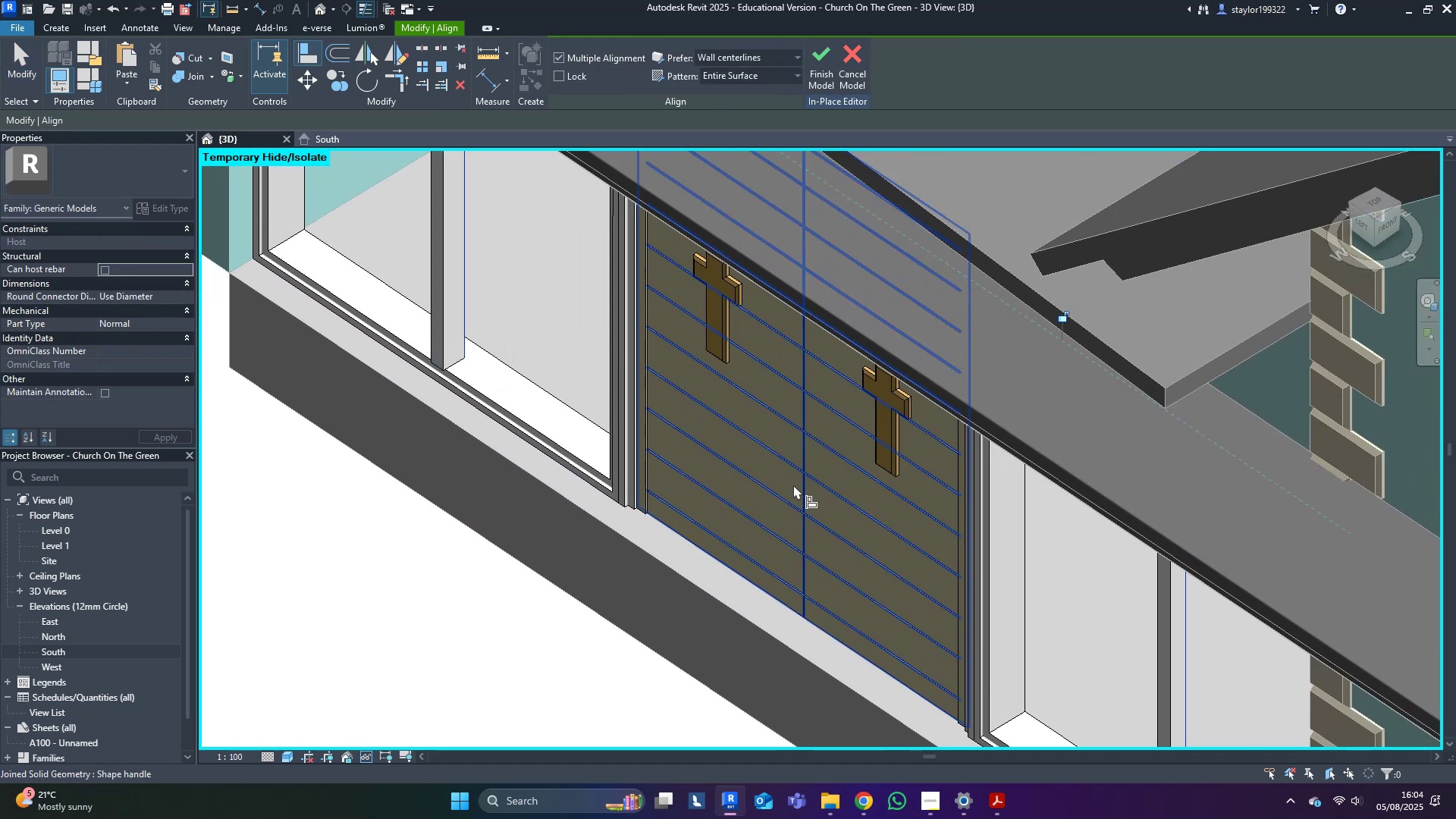 
type(al)
 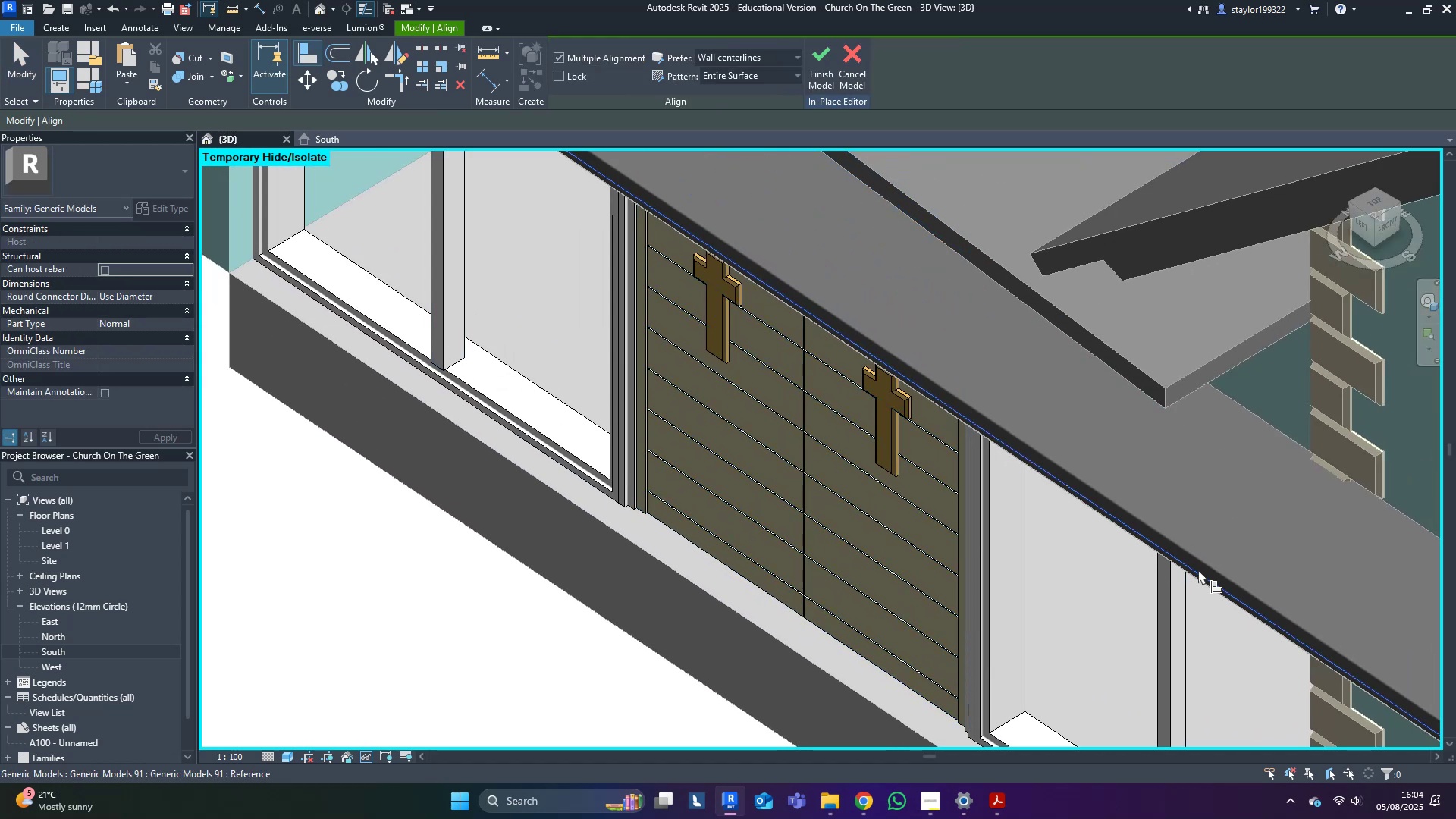 
scroll: coordinate [1196, 585], scroll_direction: up, amount: 3.0
 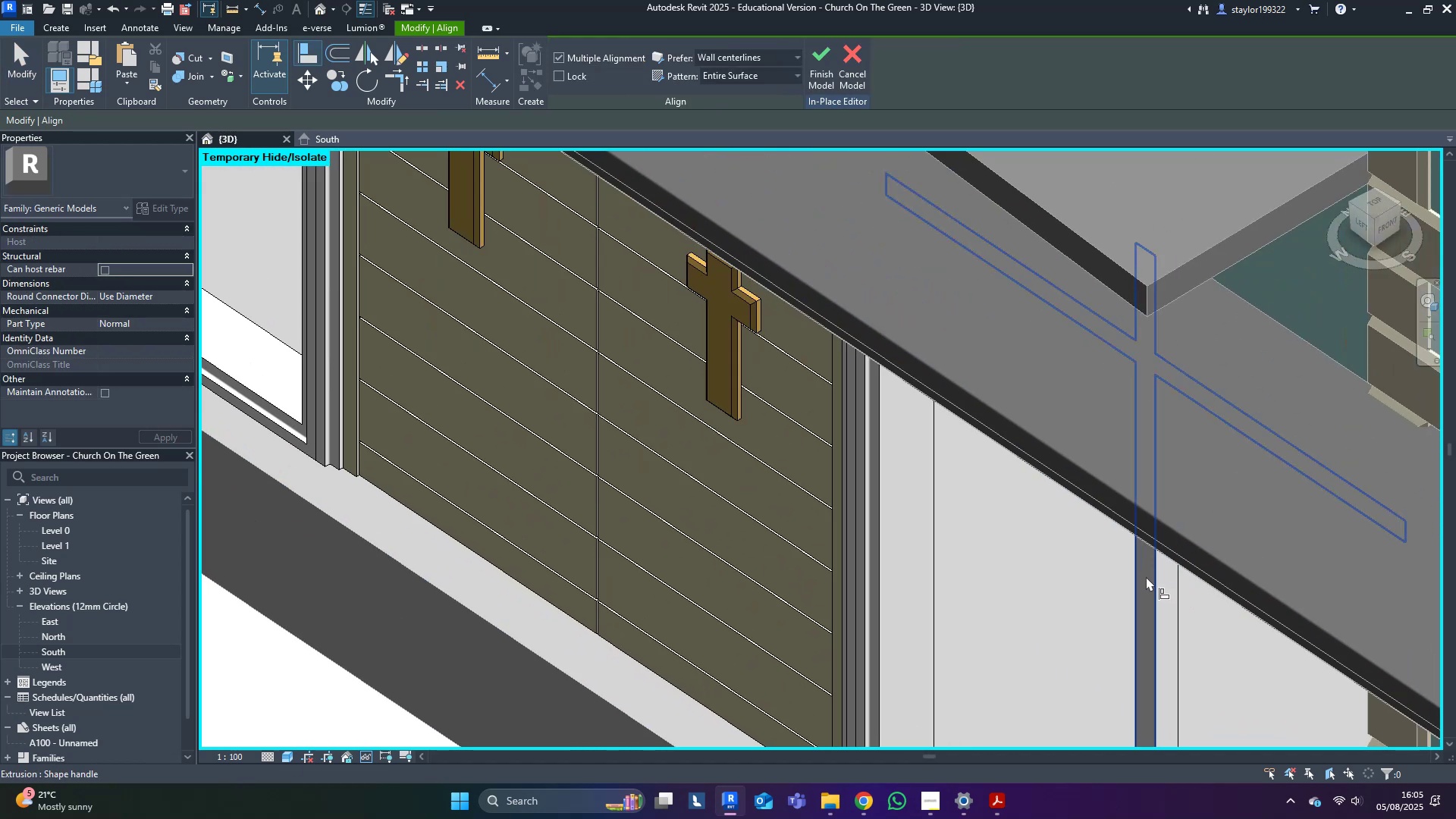 
left_click([1146, 576])
 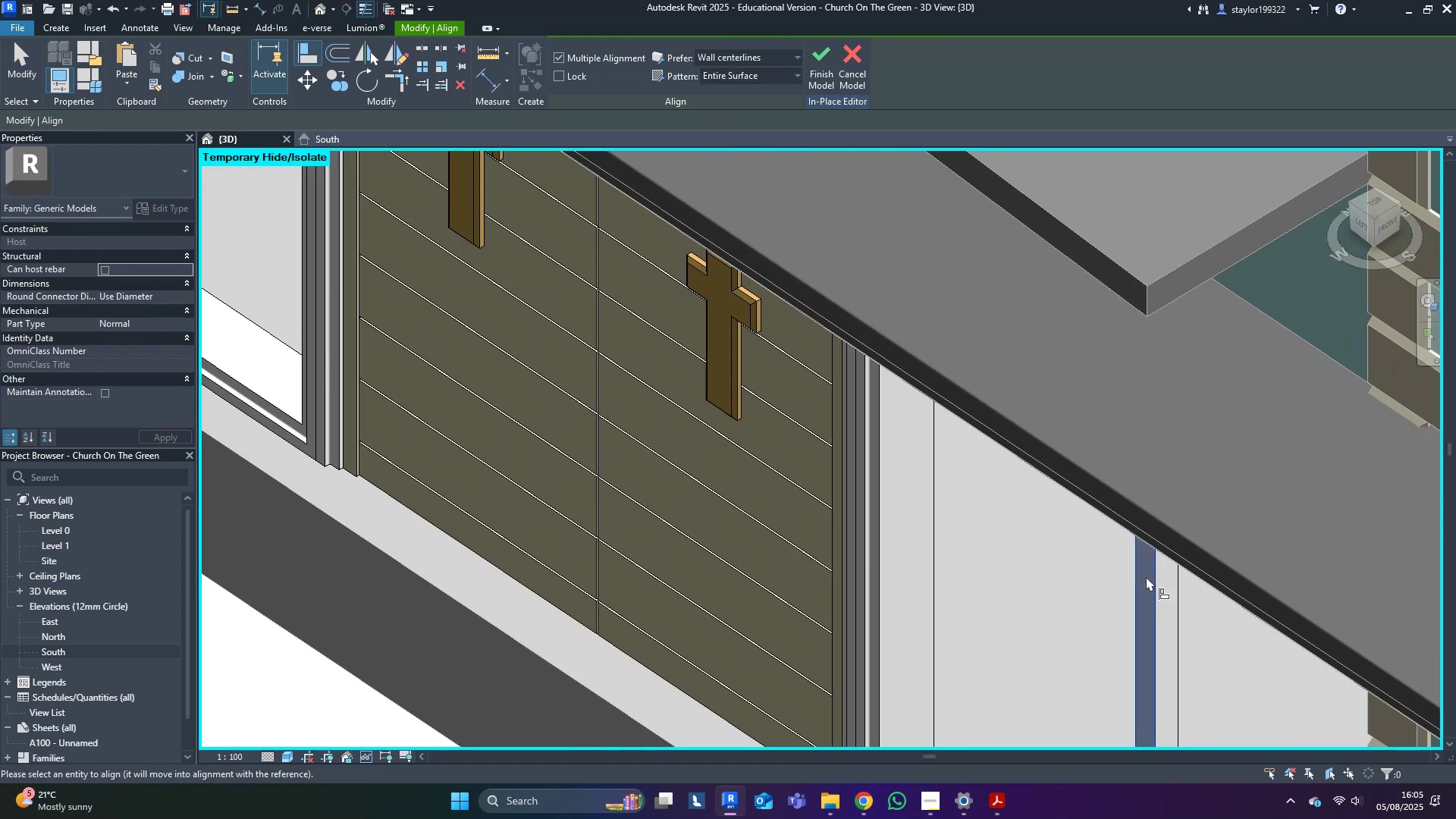 
scroll: coordinate [1146, 576], scroll_direction: down, amount: 4.0
 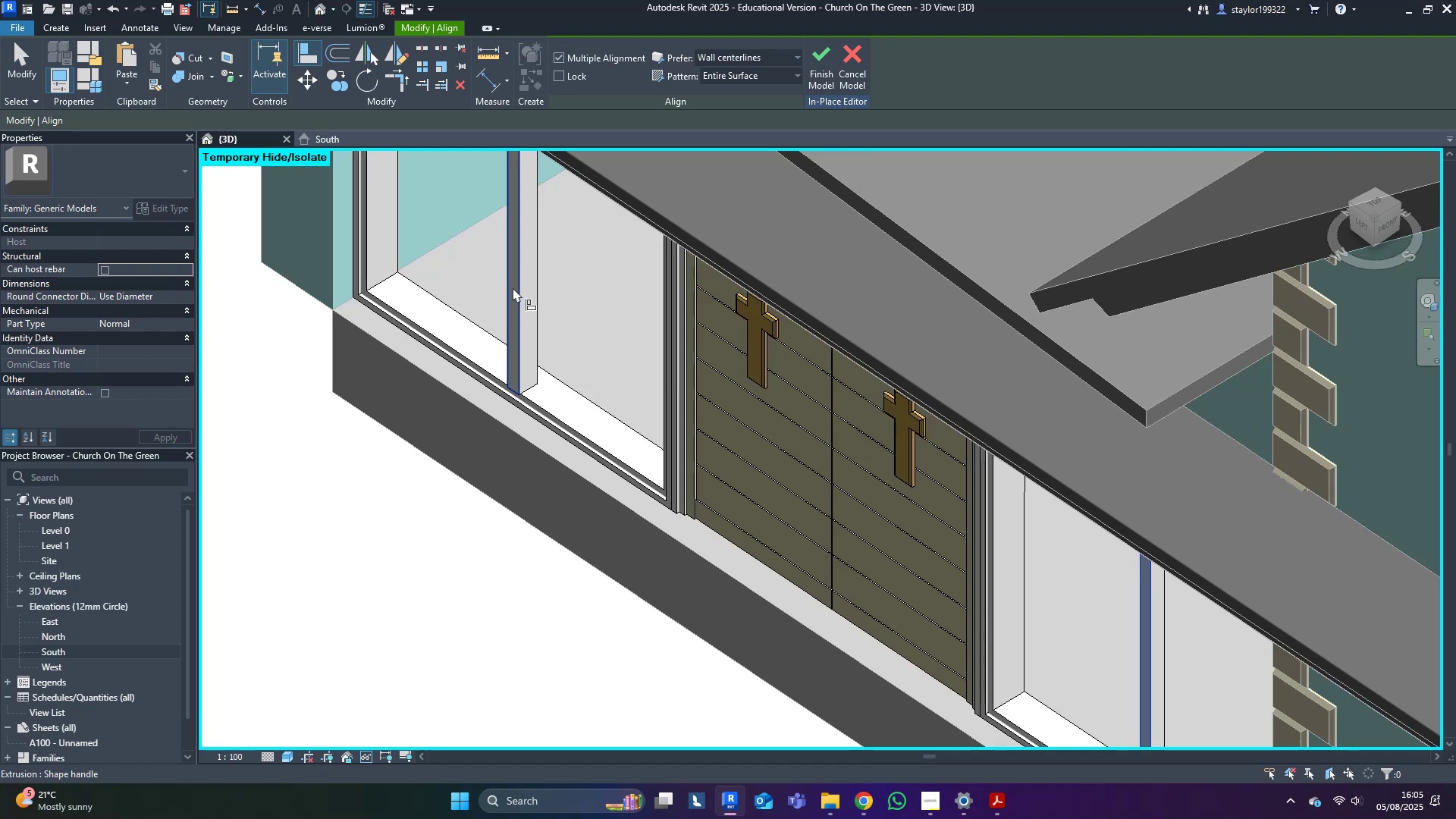 
left_click([516, 287])
 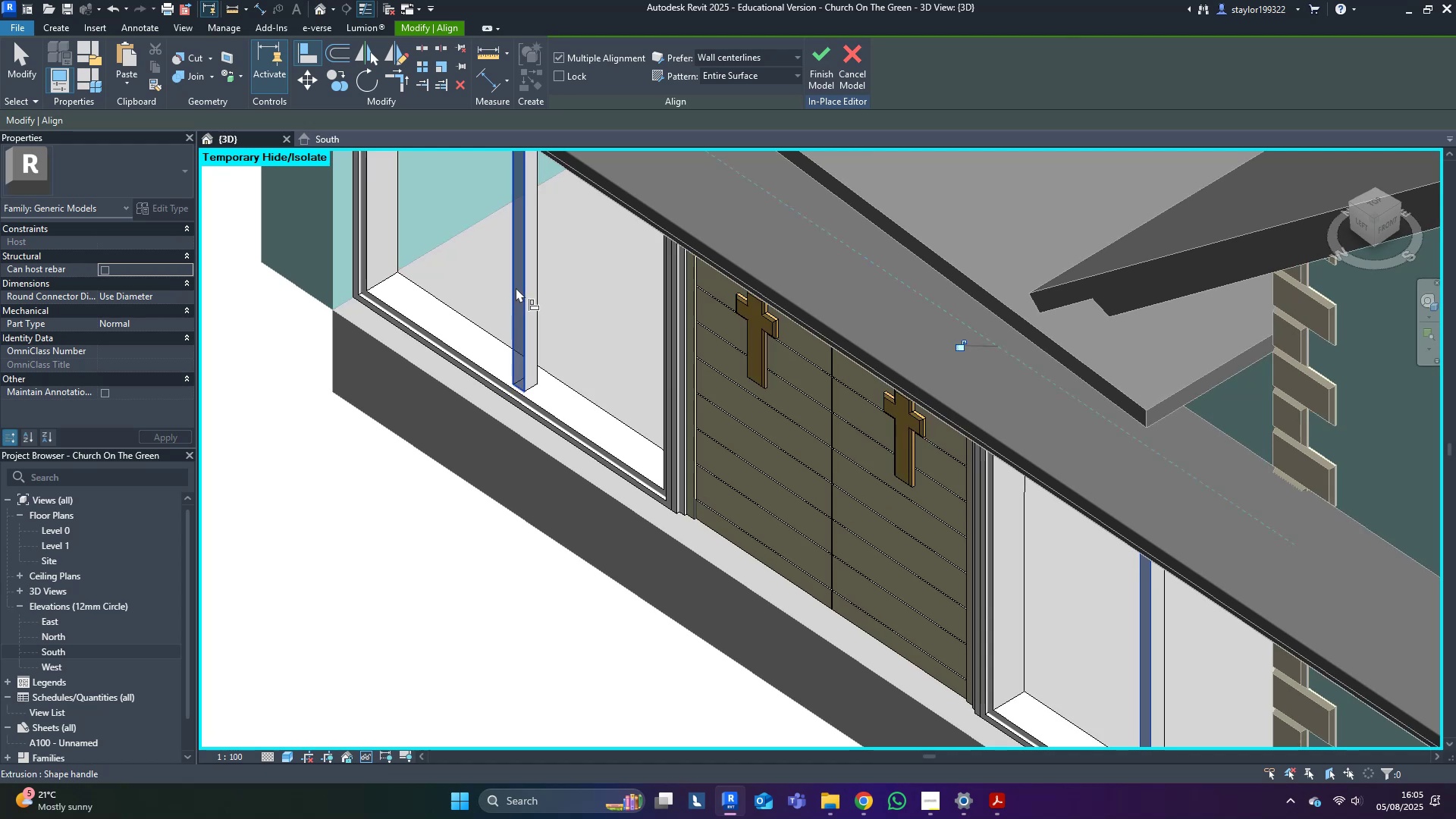 
key(Escape)
key(Escape)
key(Escape)
type(hr)
 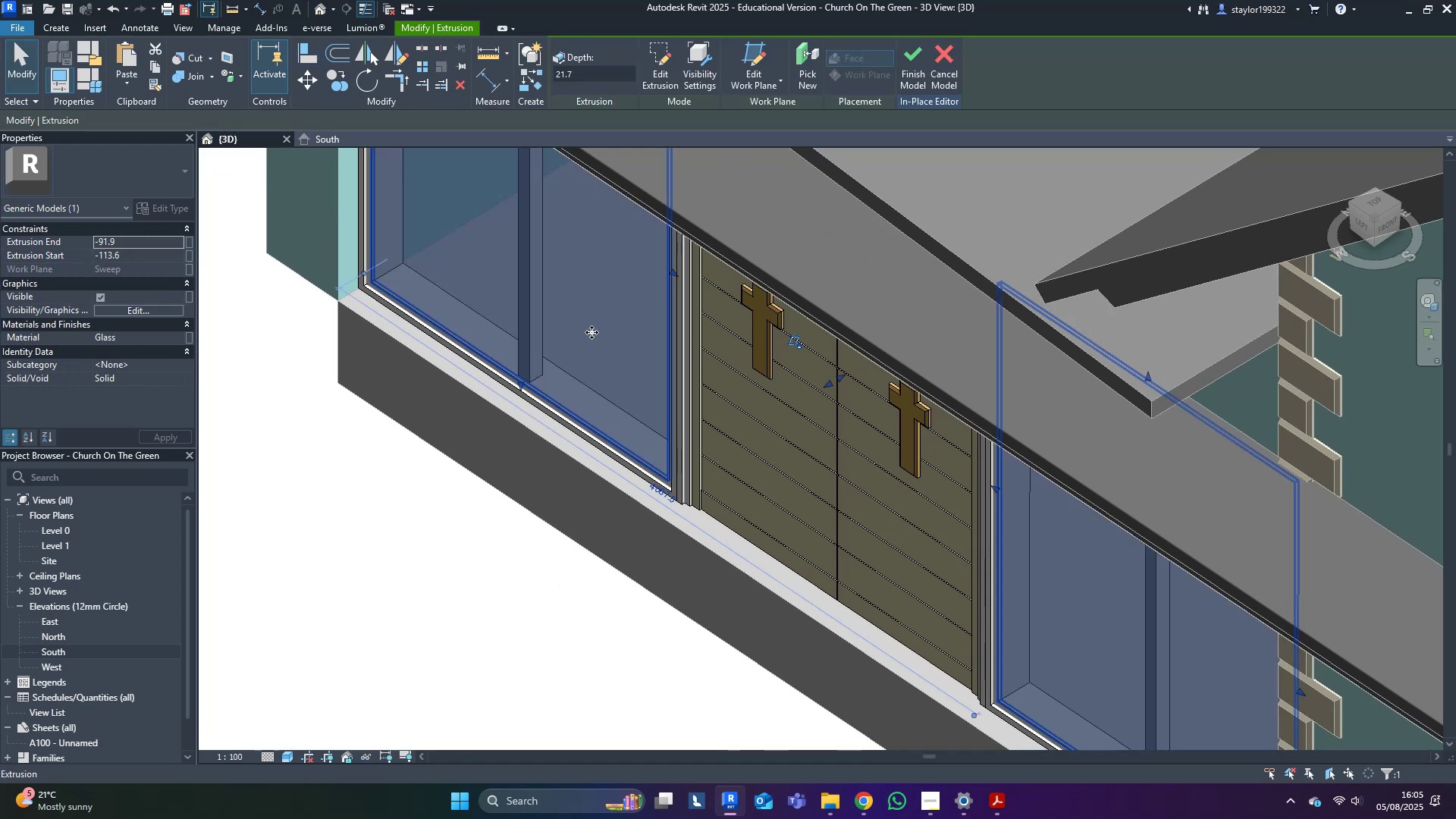 
scroll: coordinate [933, 535], scroll_direction: up, amount: 8.0
 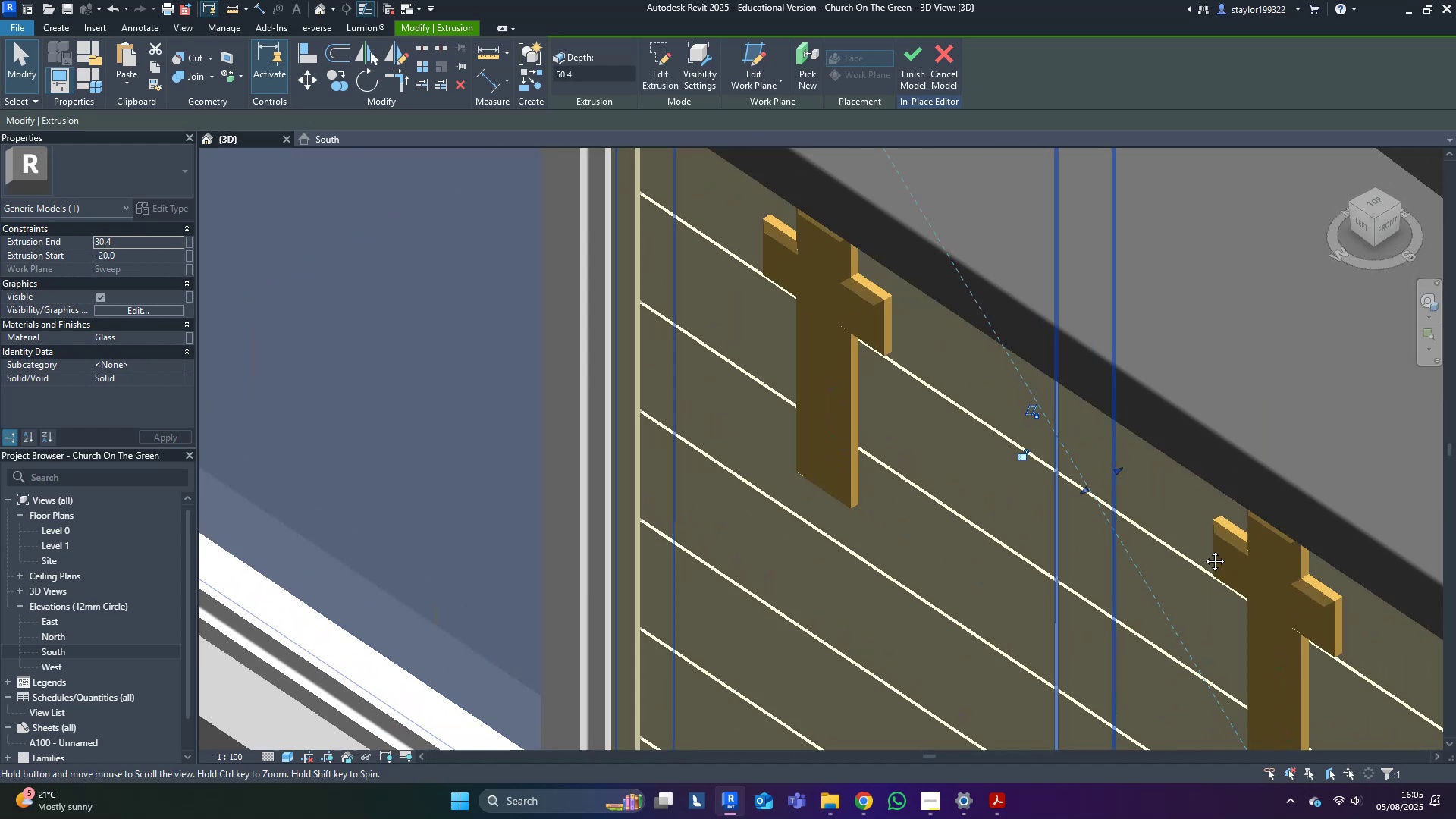 
scroll: coordinate [1237, 564], scroll_direction: down, amount: 1.0
 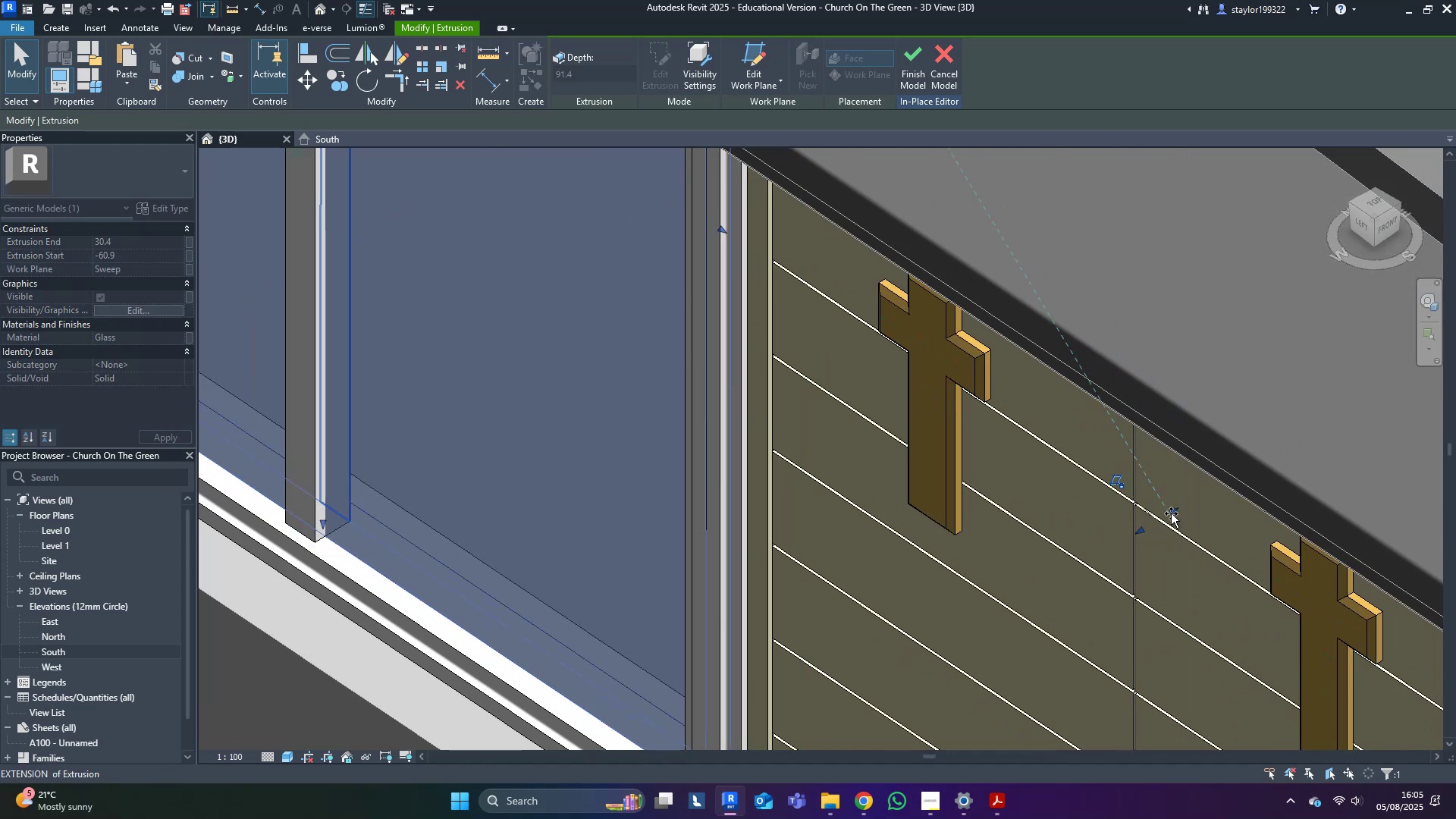 
wait(6.29)
 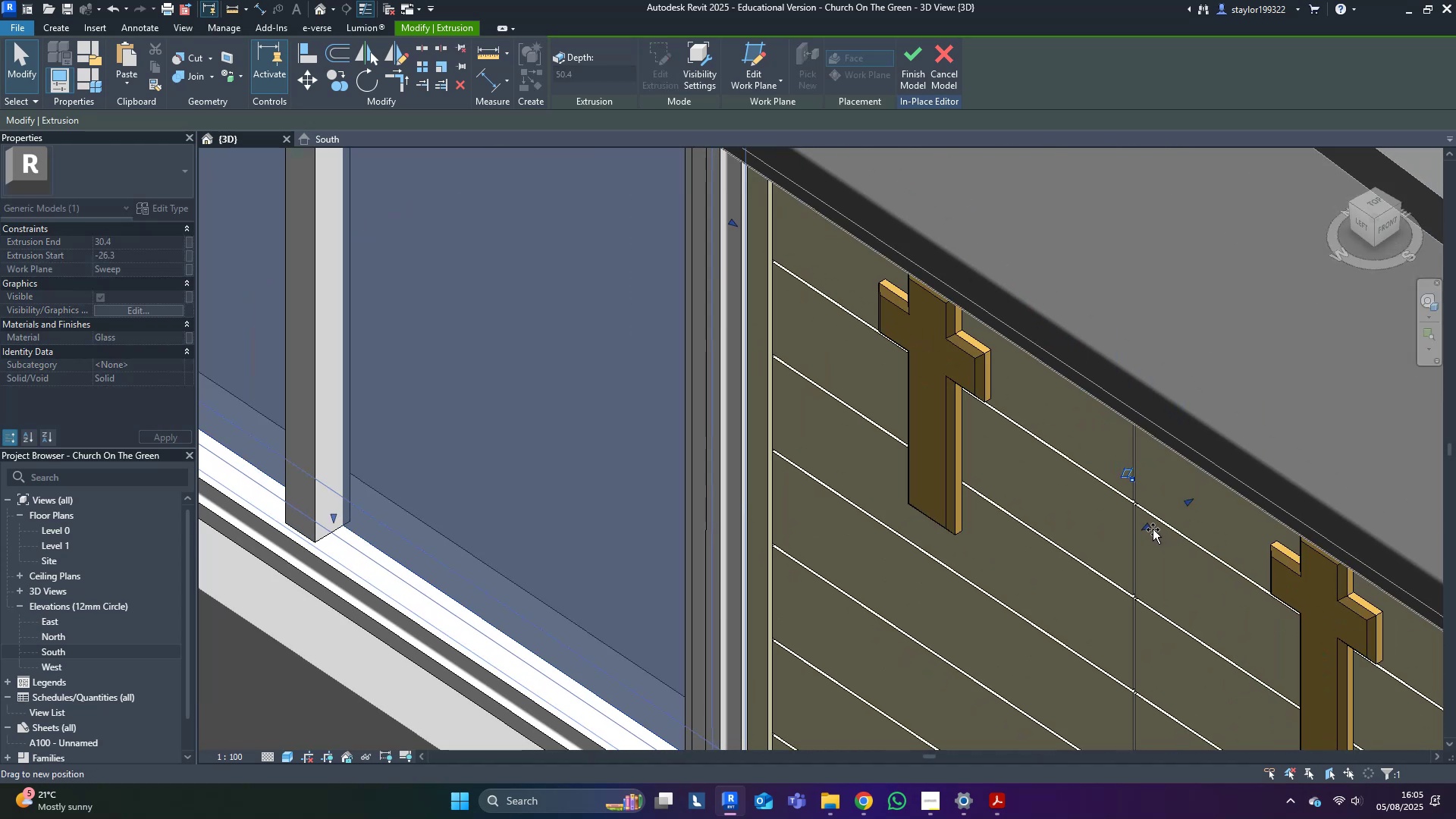 
key(Escape)
 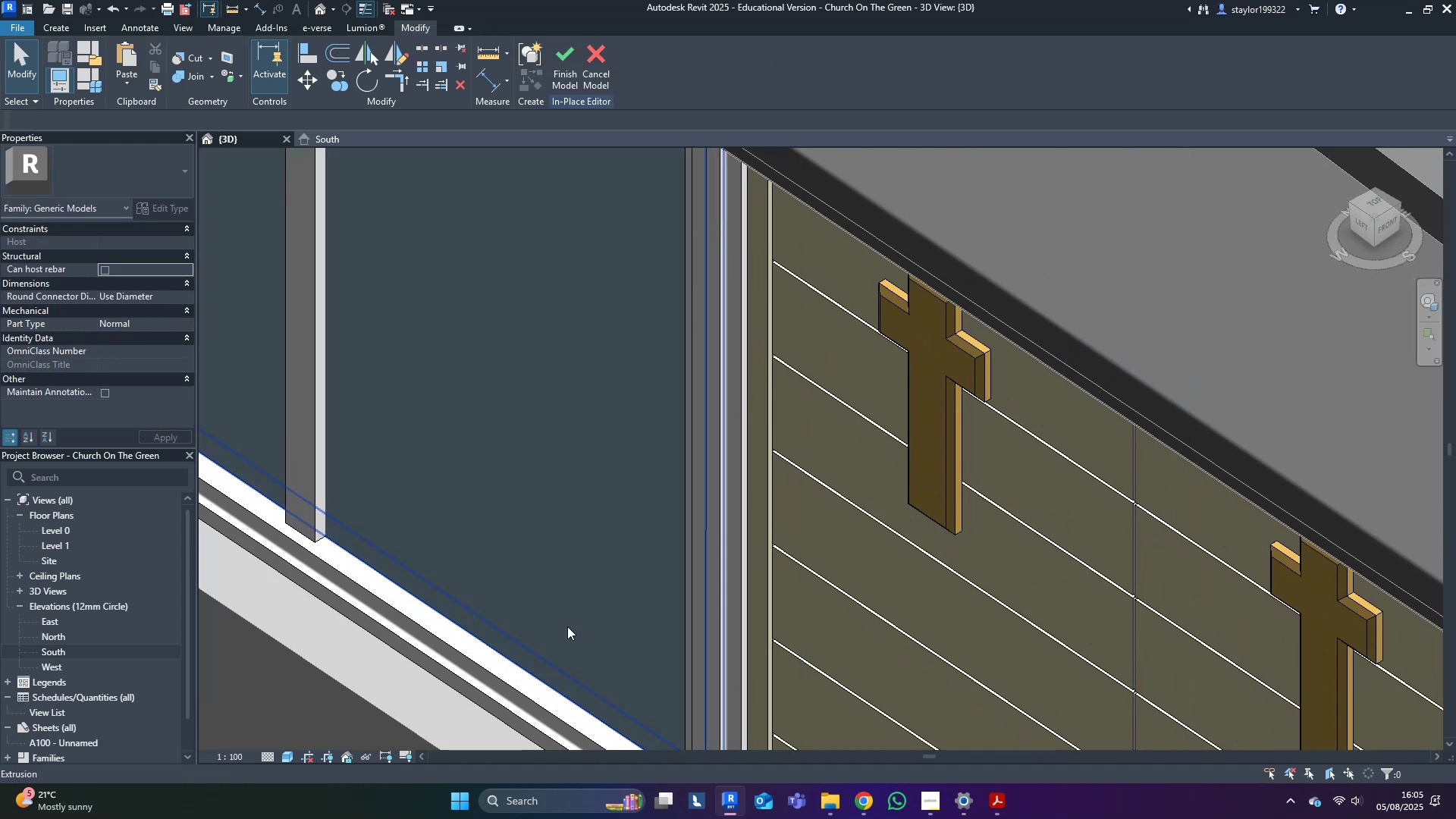 
scroll: coordinate [563, 612], scroll_direction: down, amount: 12.0
 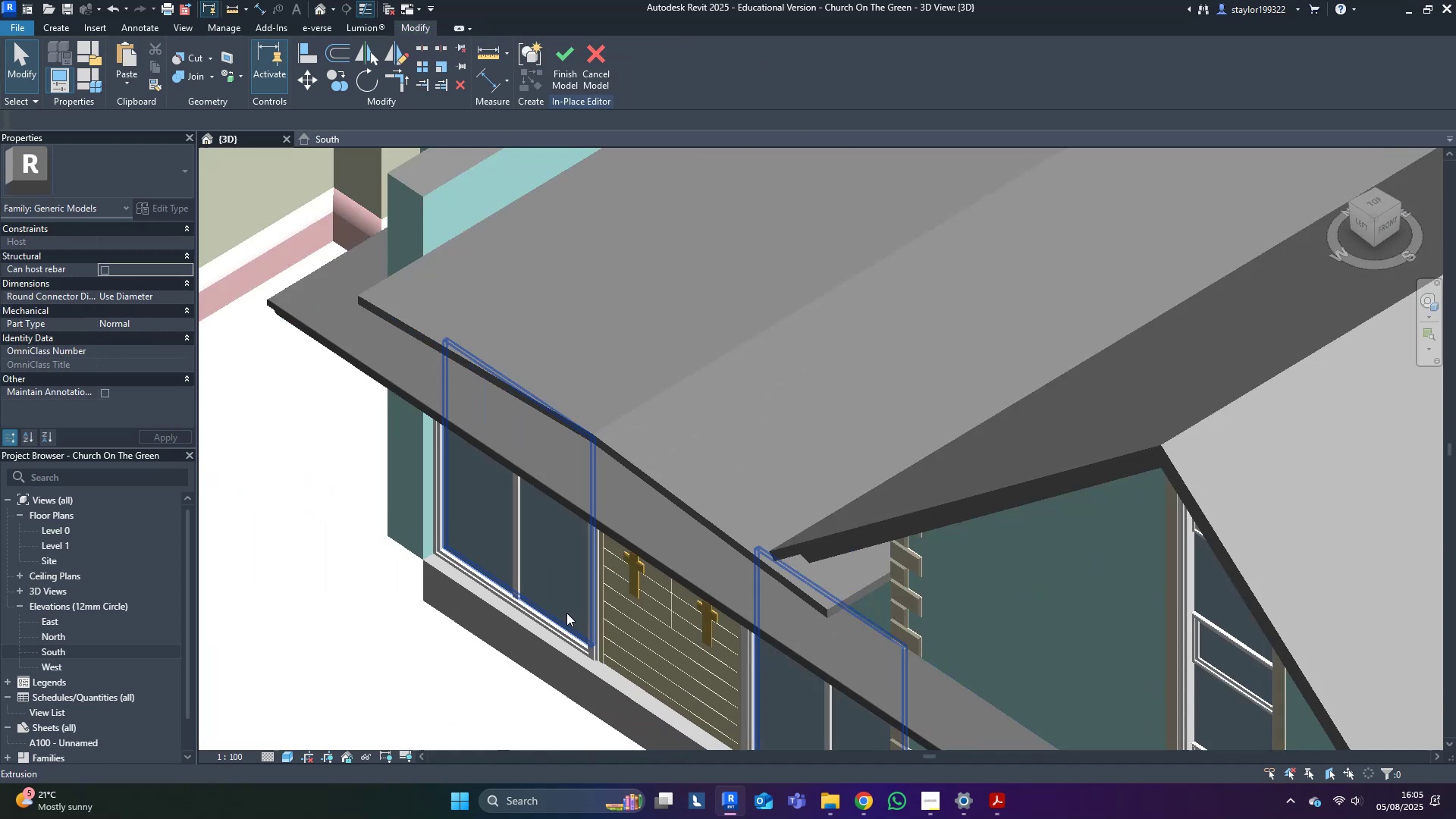 
key(Shift+ShiftLeft)
 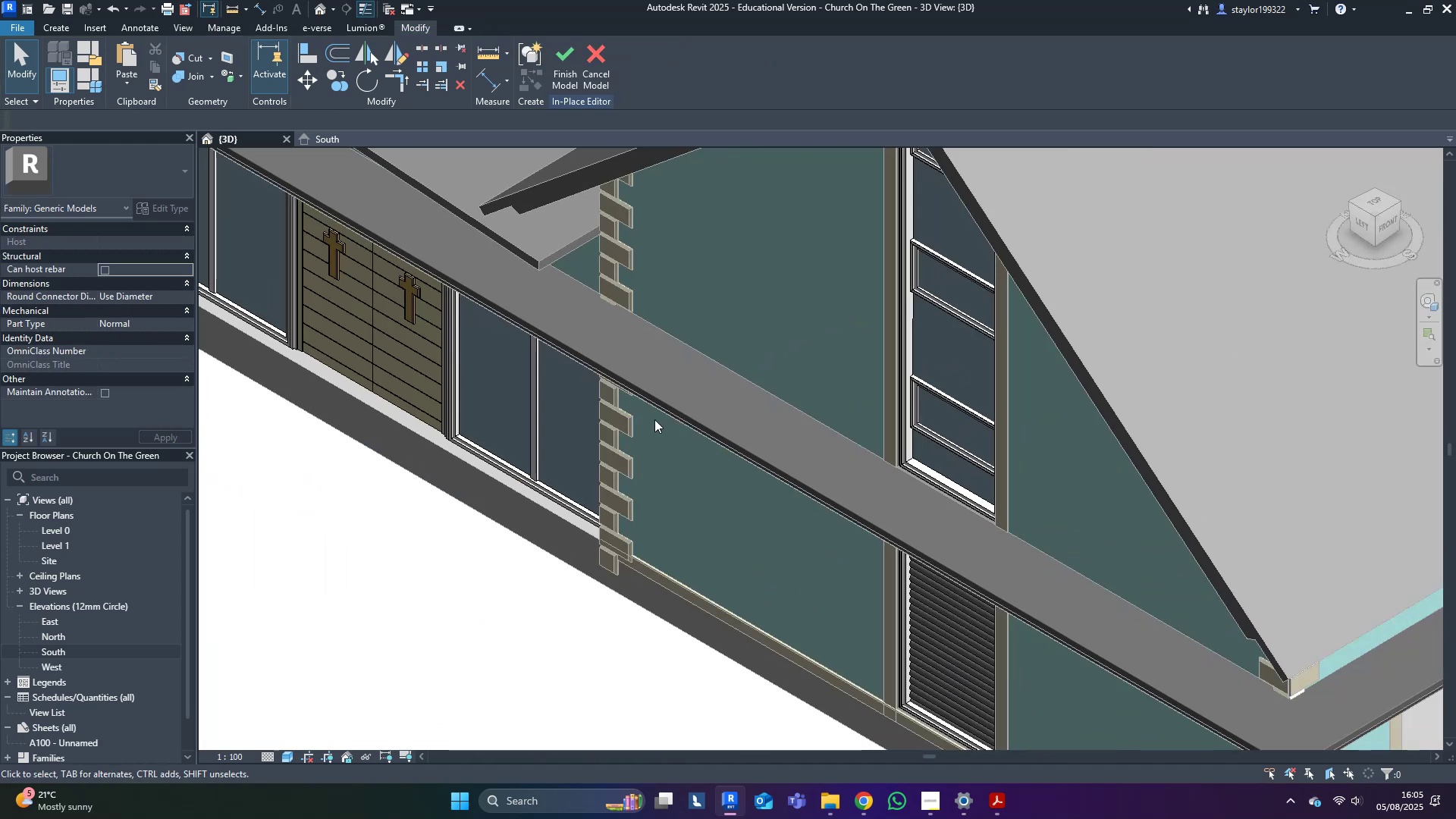 
key(Shift+ShiftLeft)
 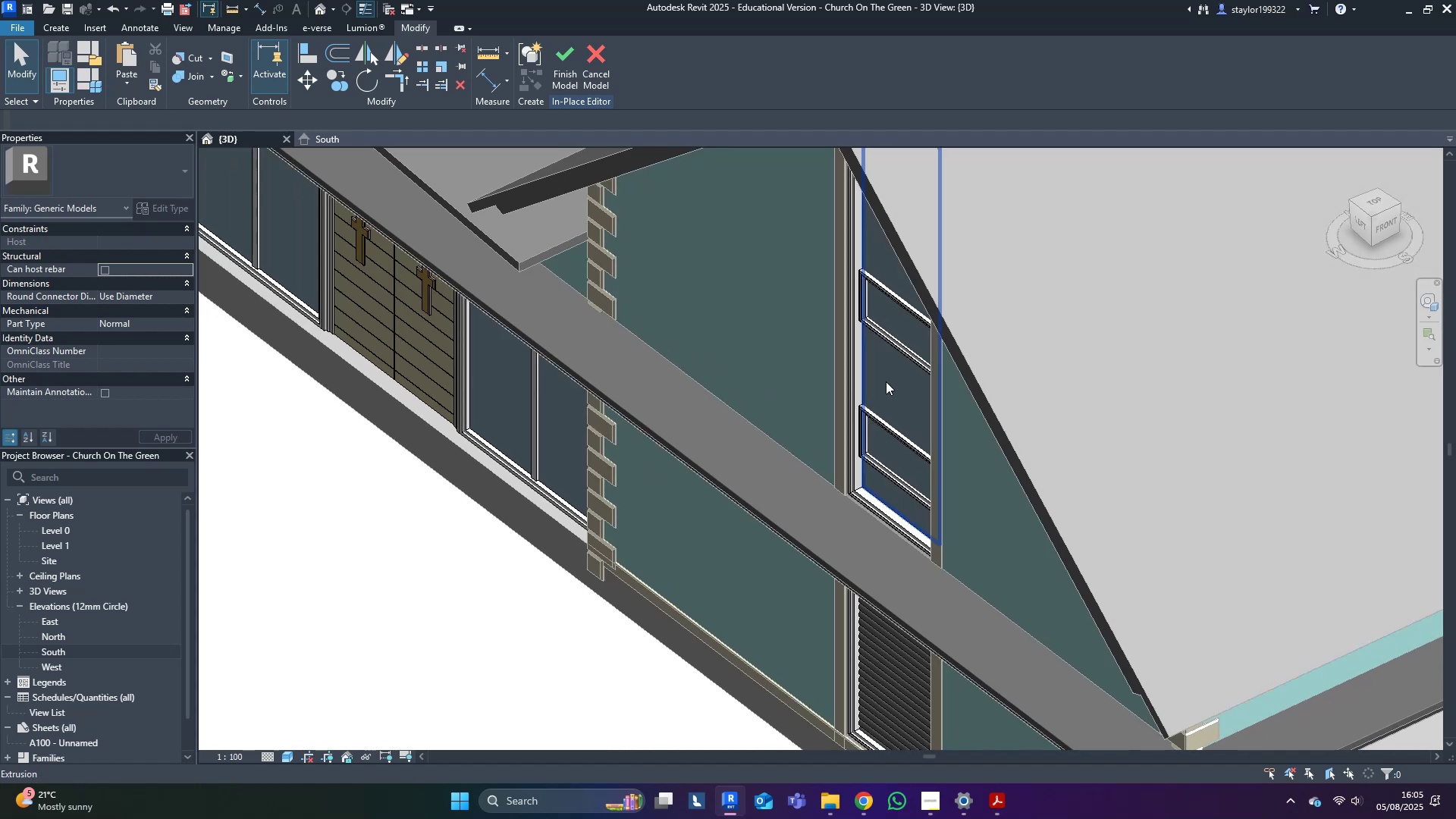 
hold_key(key=ShiftLeft, duration=0.34)
 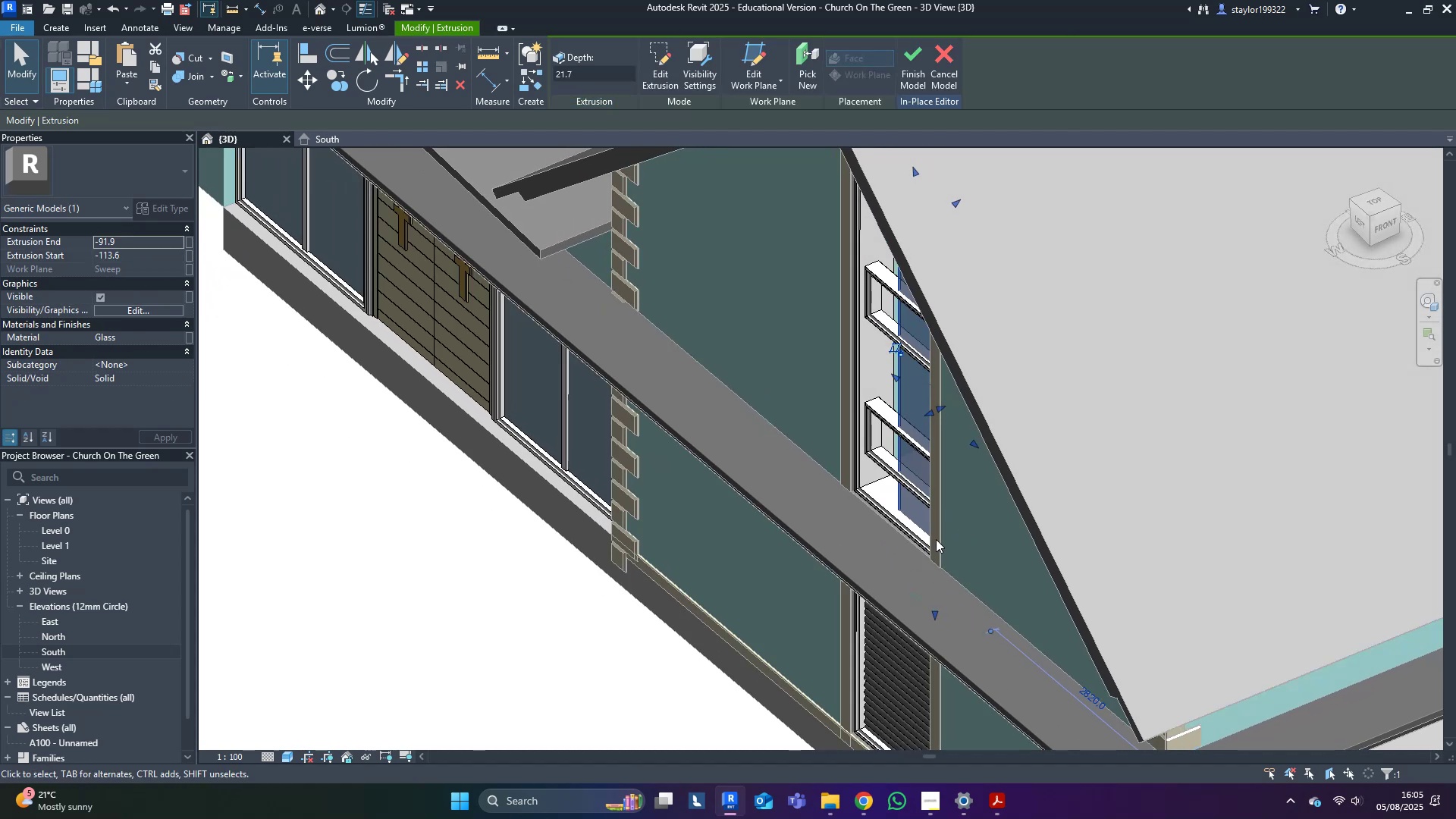 
key(Control+ControlLeft)
 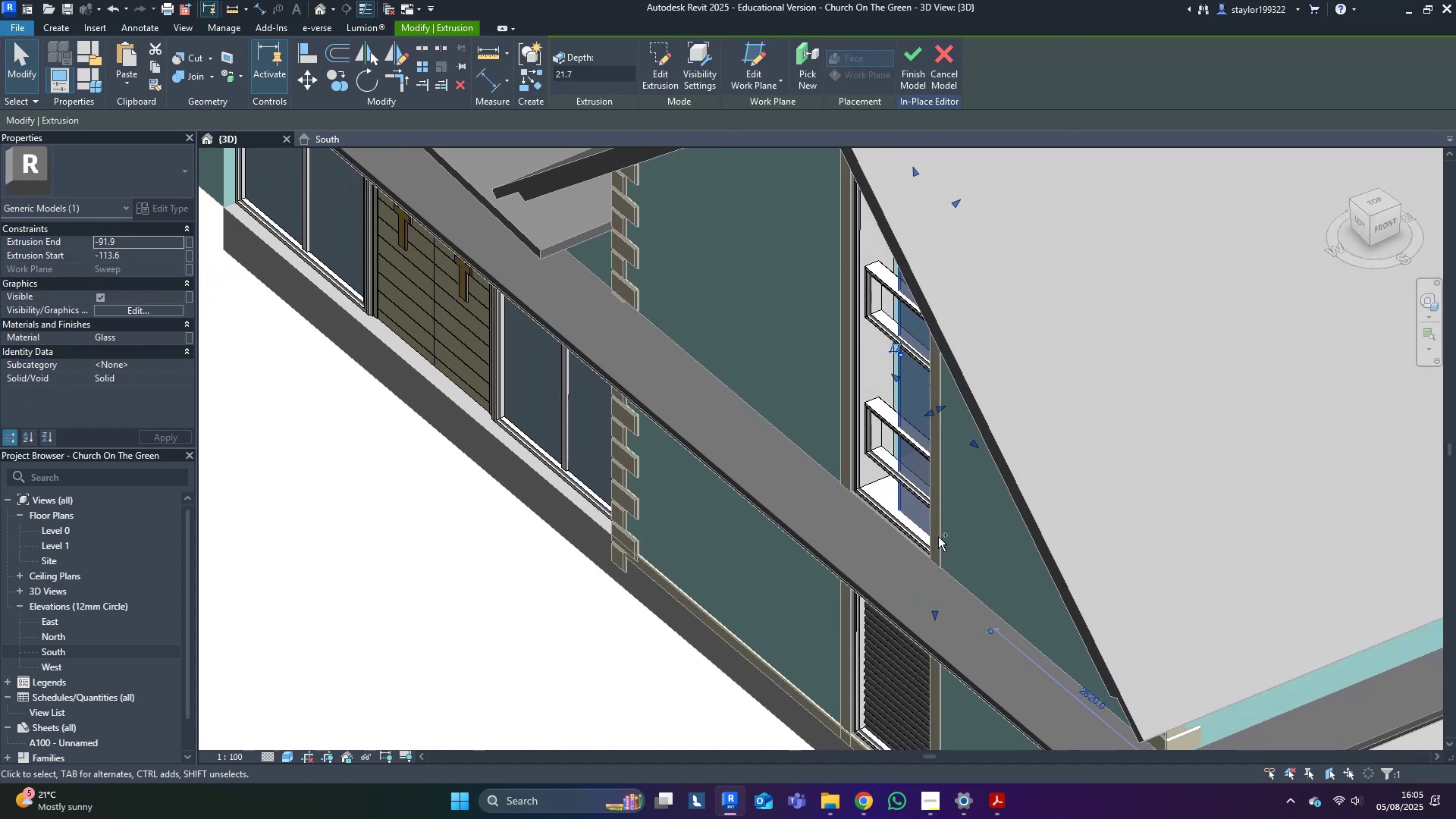 
key(Control+Z)
 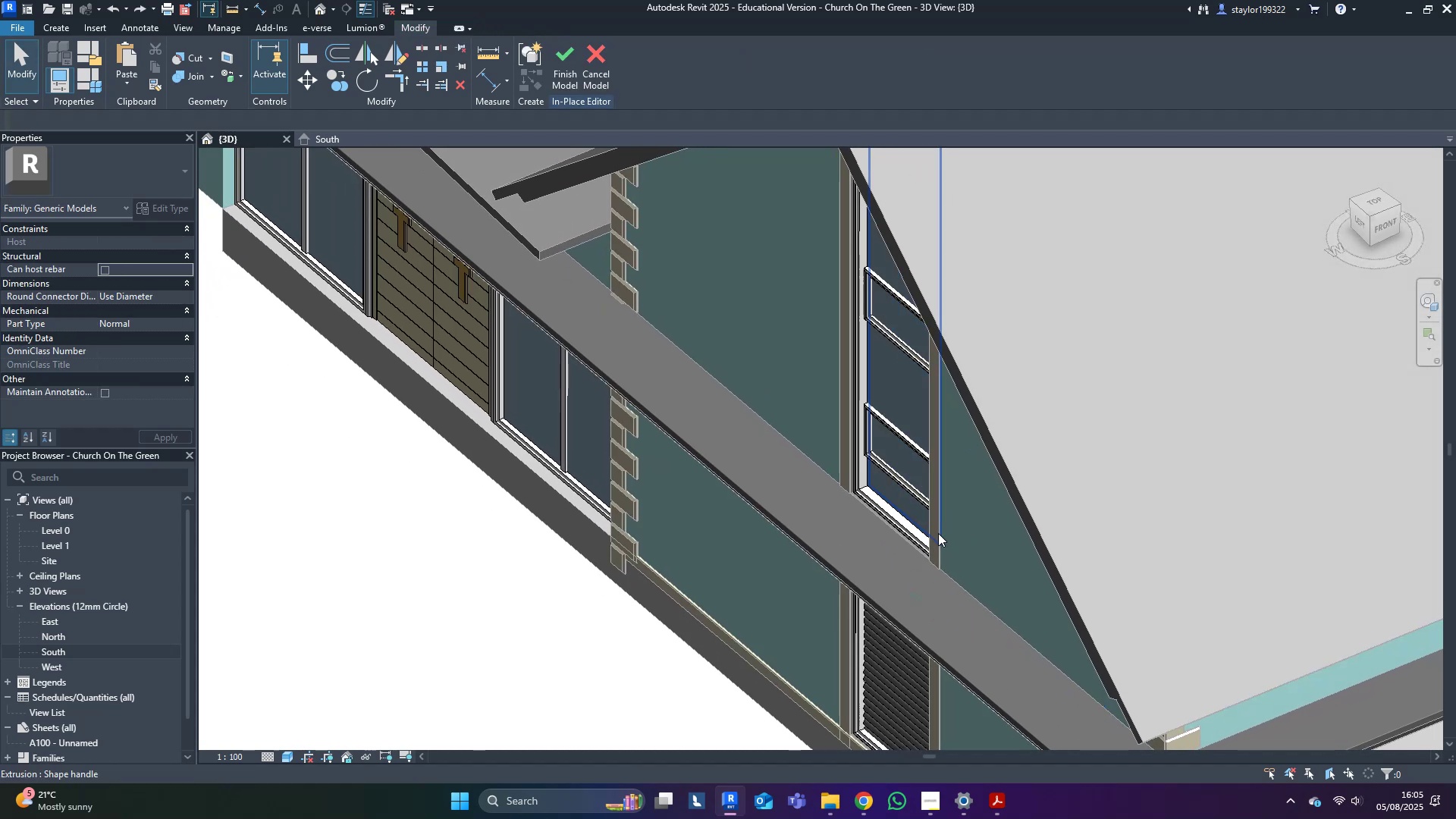 
scroll: coordinate [931, 466], scroll_direction: down, amount: 1.0
 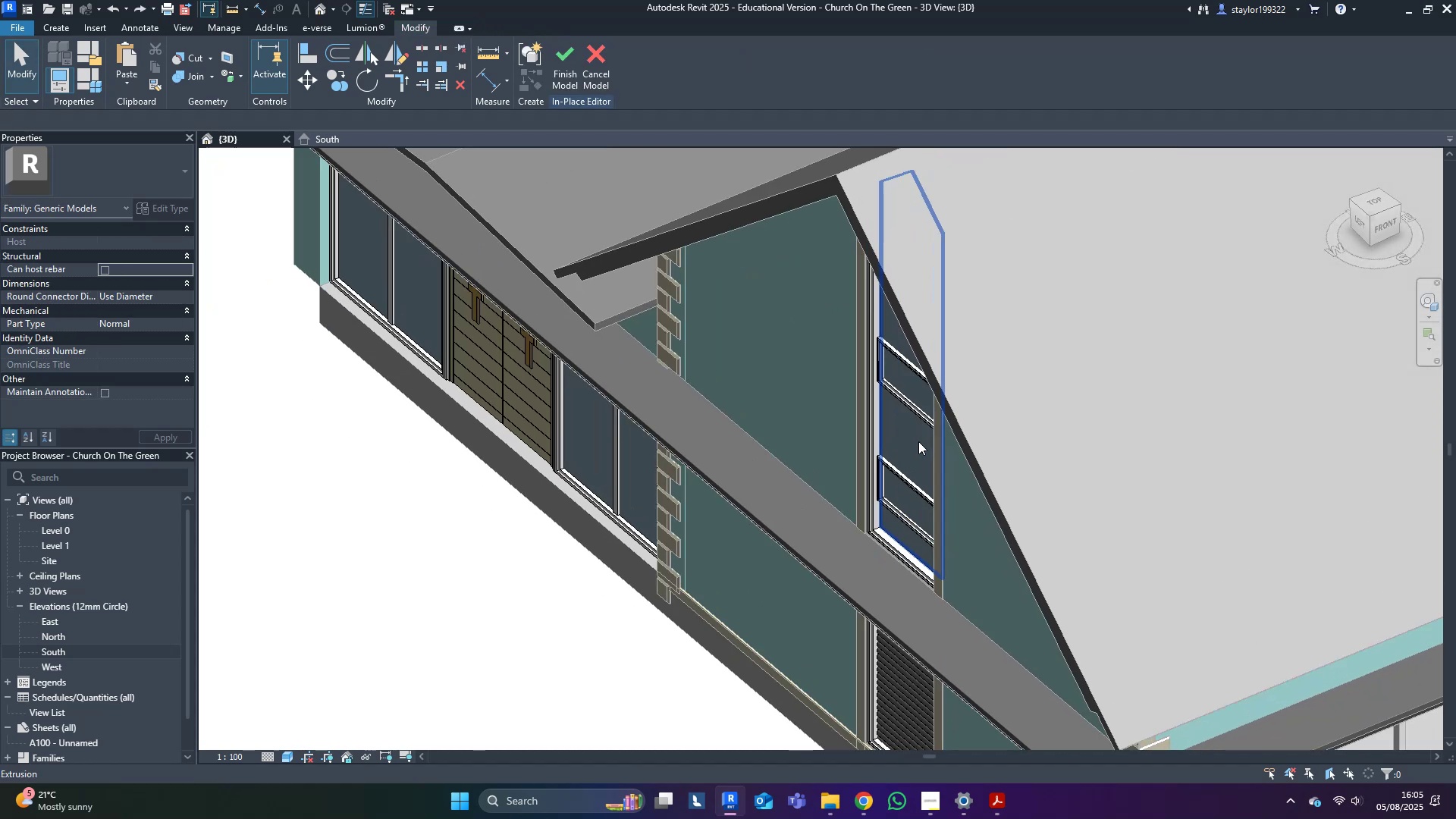 
key(Escape)
 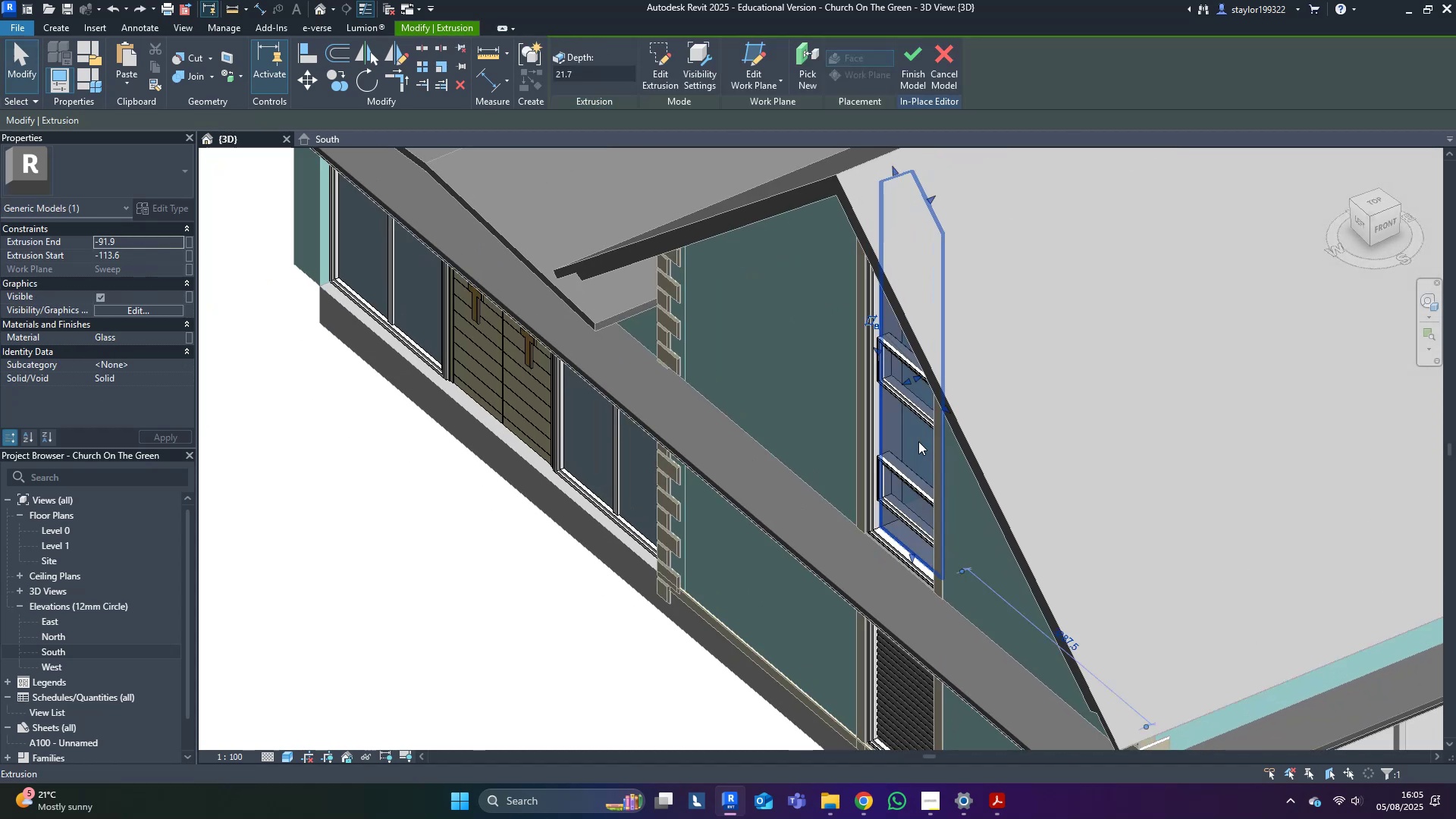 
scroll: coordinate [843, 544], scroll_direction: down, amount: 6.0
 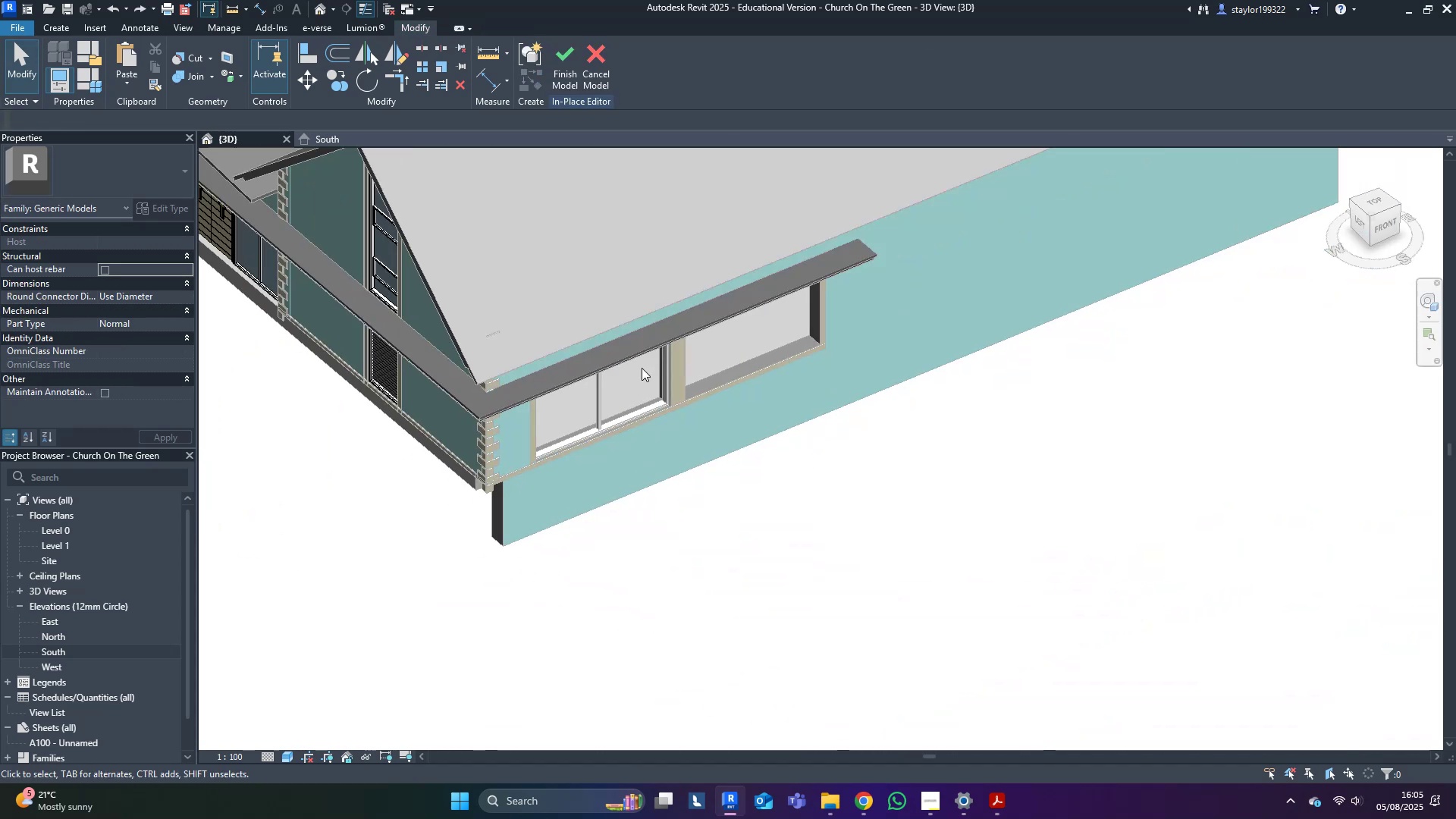 
key(Escape)
 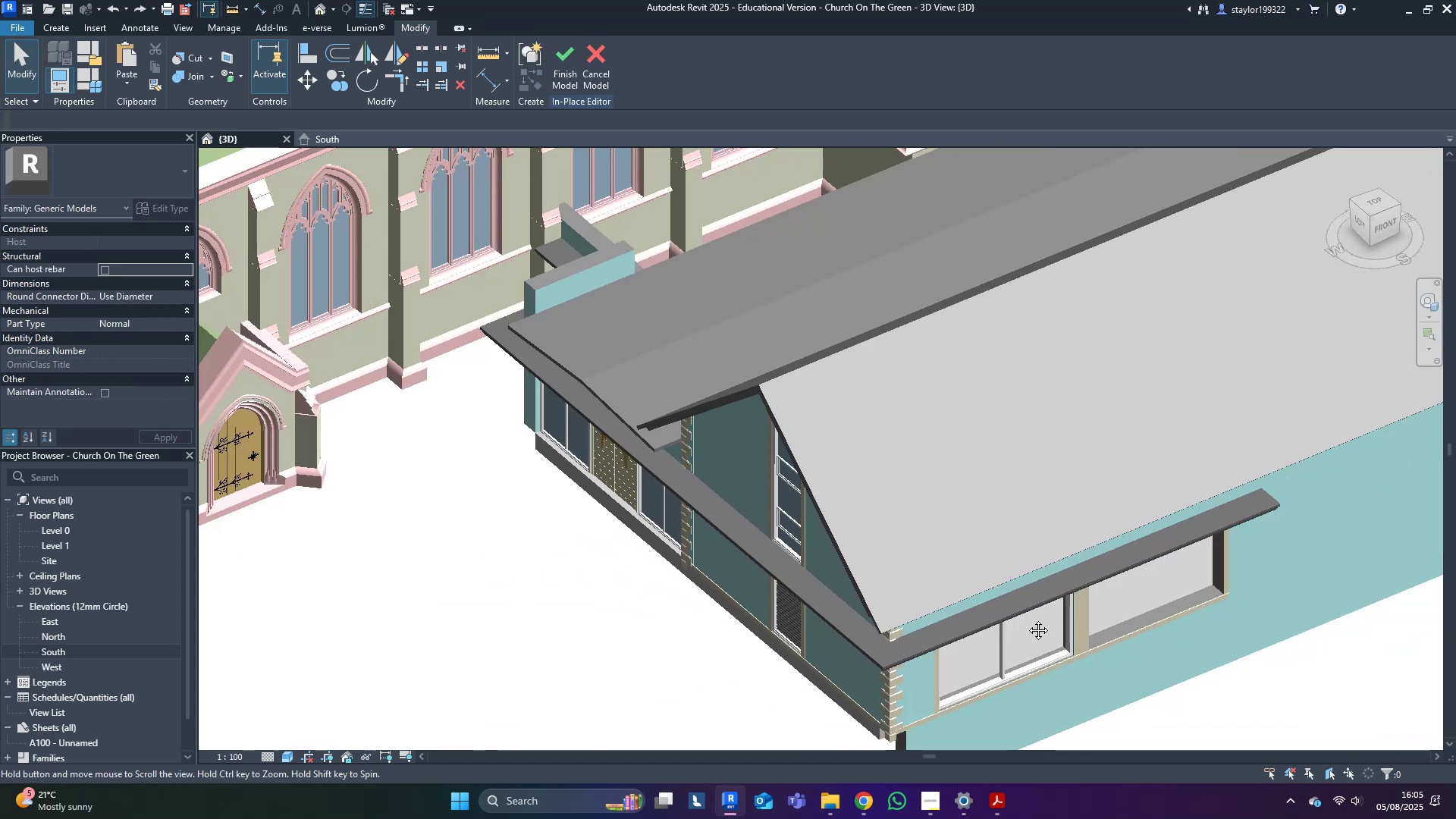 
scroll: coordinate [645, 438], scroll_direction: down, amount: 4.0
 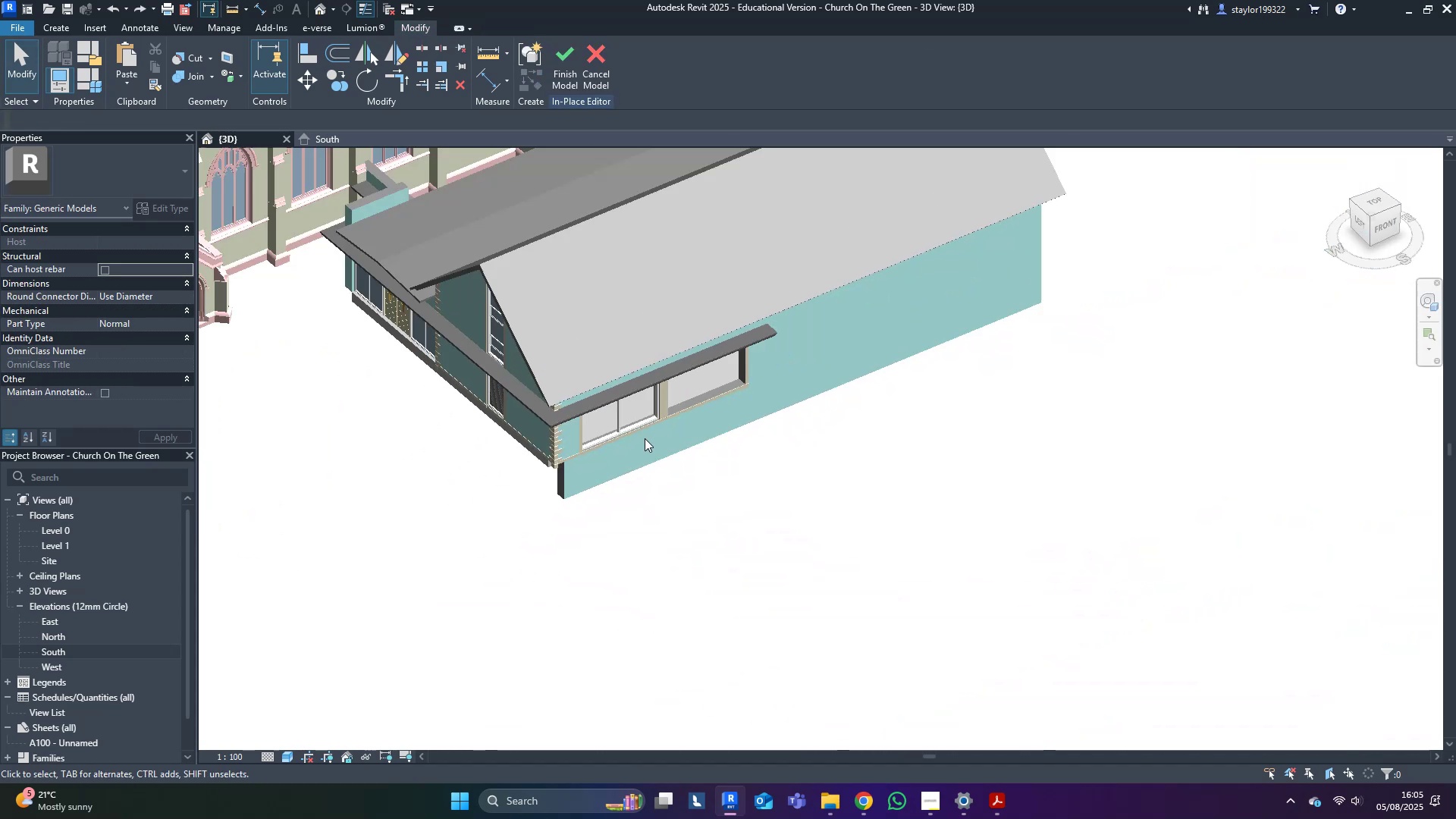 
hold_key(key=ShiftLeft, duration=0.93)
 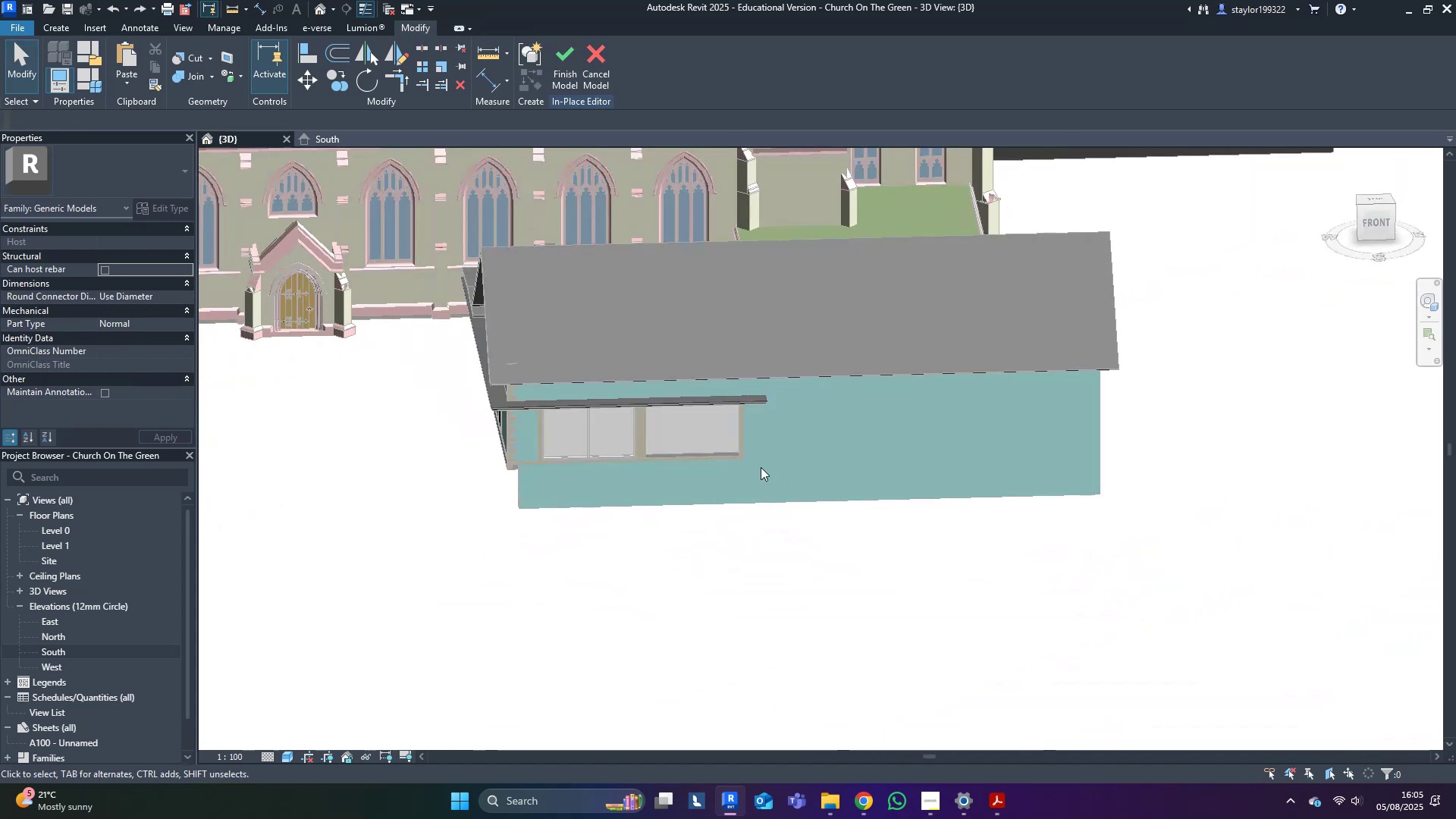 
scroll: coordinate [635, 452], scroll_direction: up, amount: 3.0
 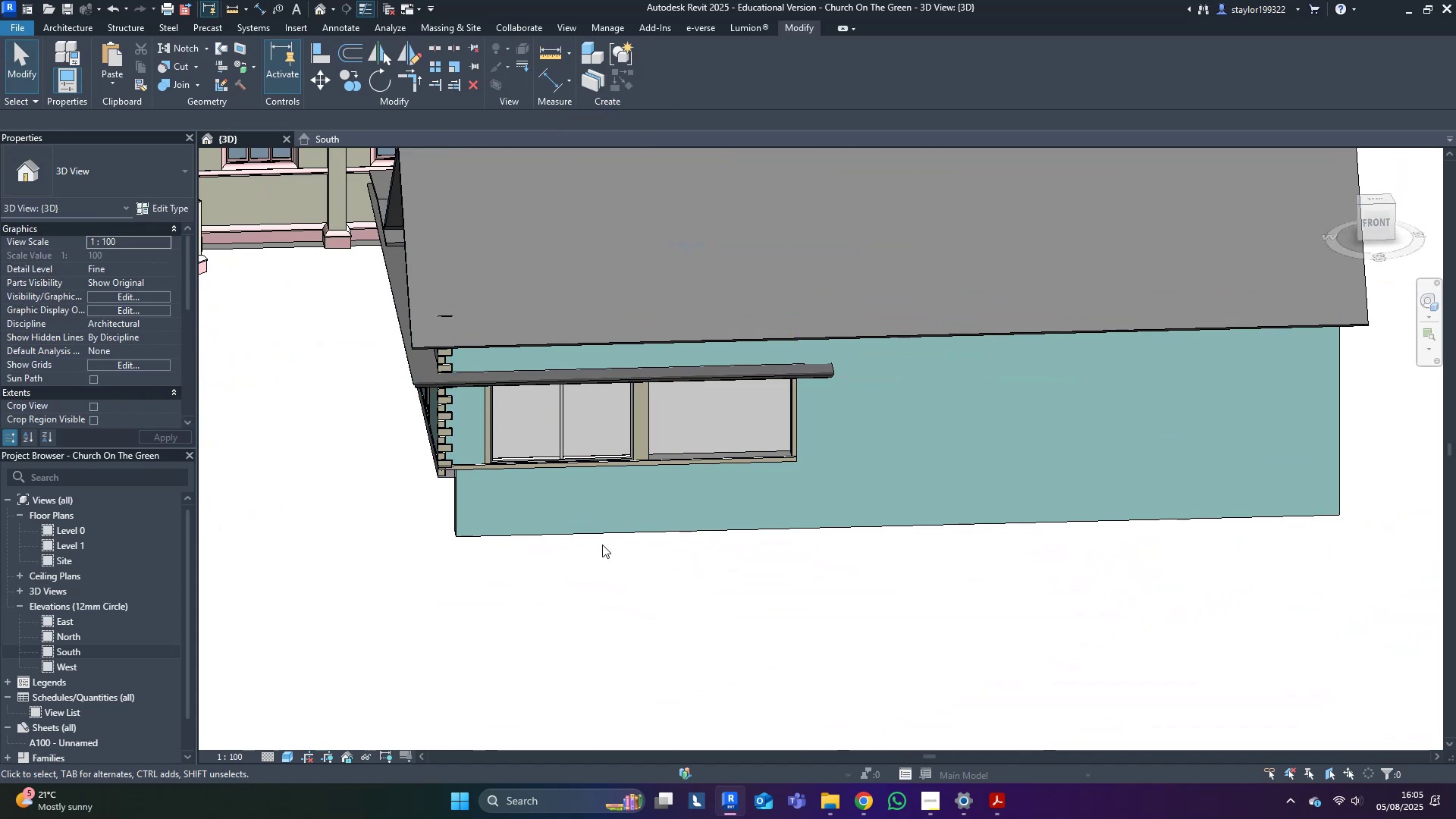 
left_click([561, 424])
 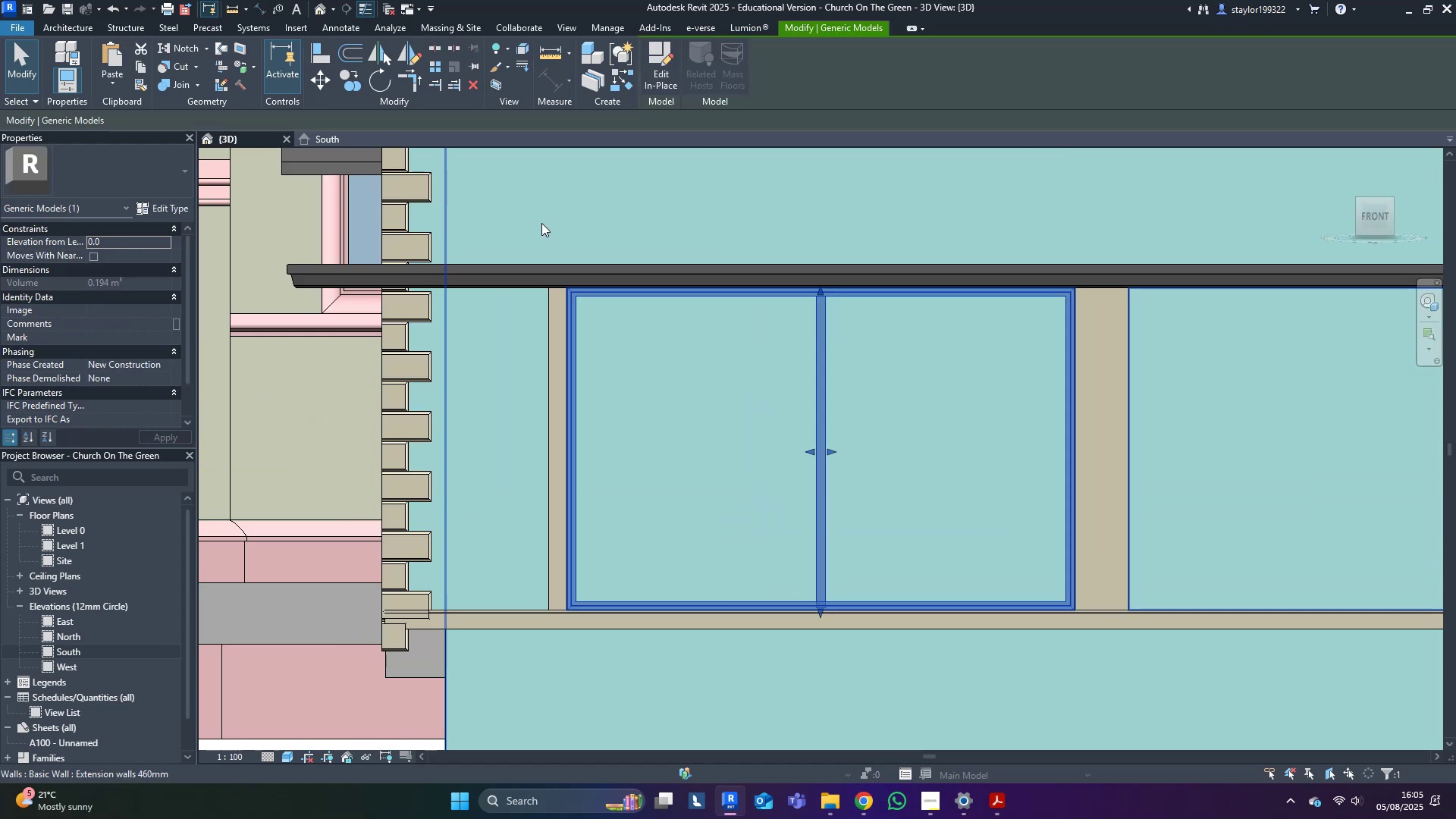 
left_click([670, 70])
 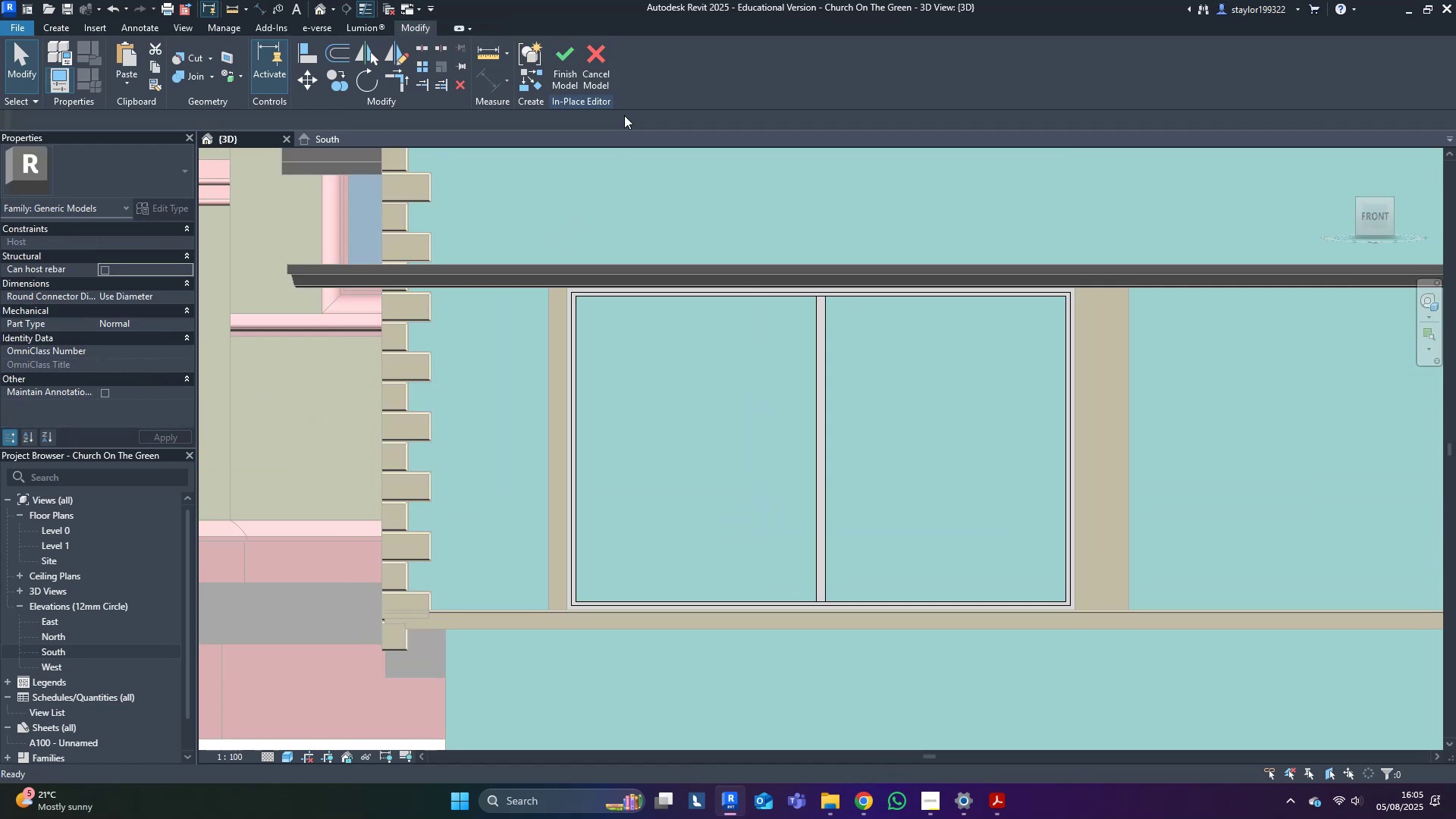 
left_click_drag(start_coordinate=[500, 165], to_coordinate=[1353, 776])
 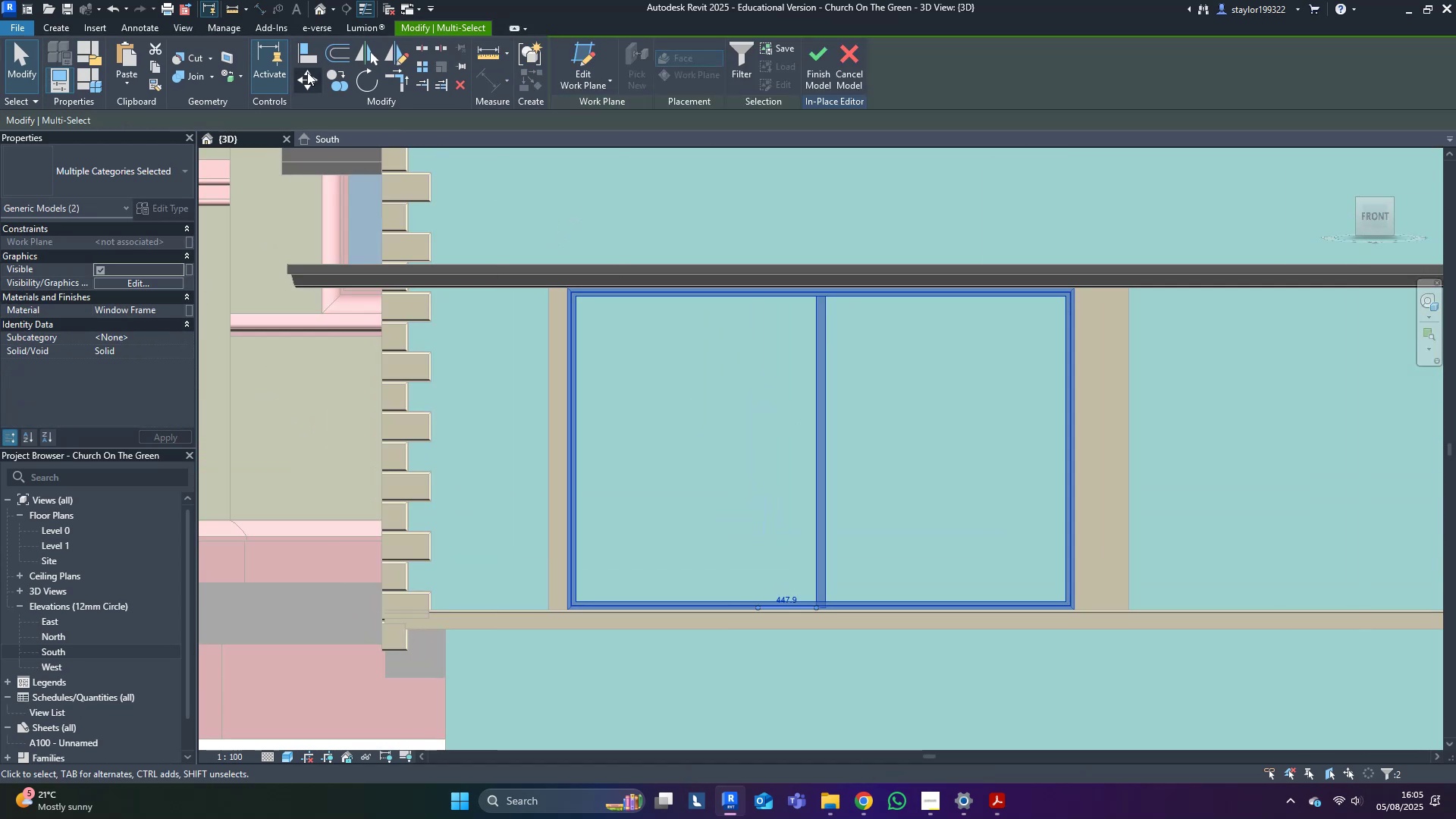 
left_click([287, 267])
 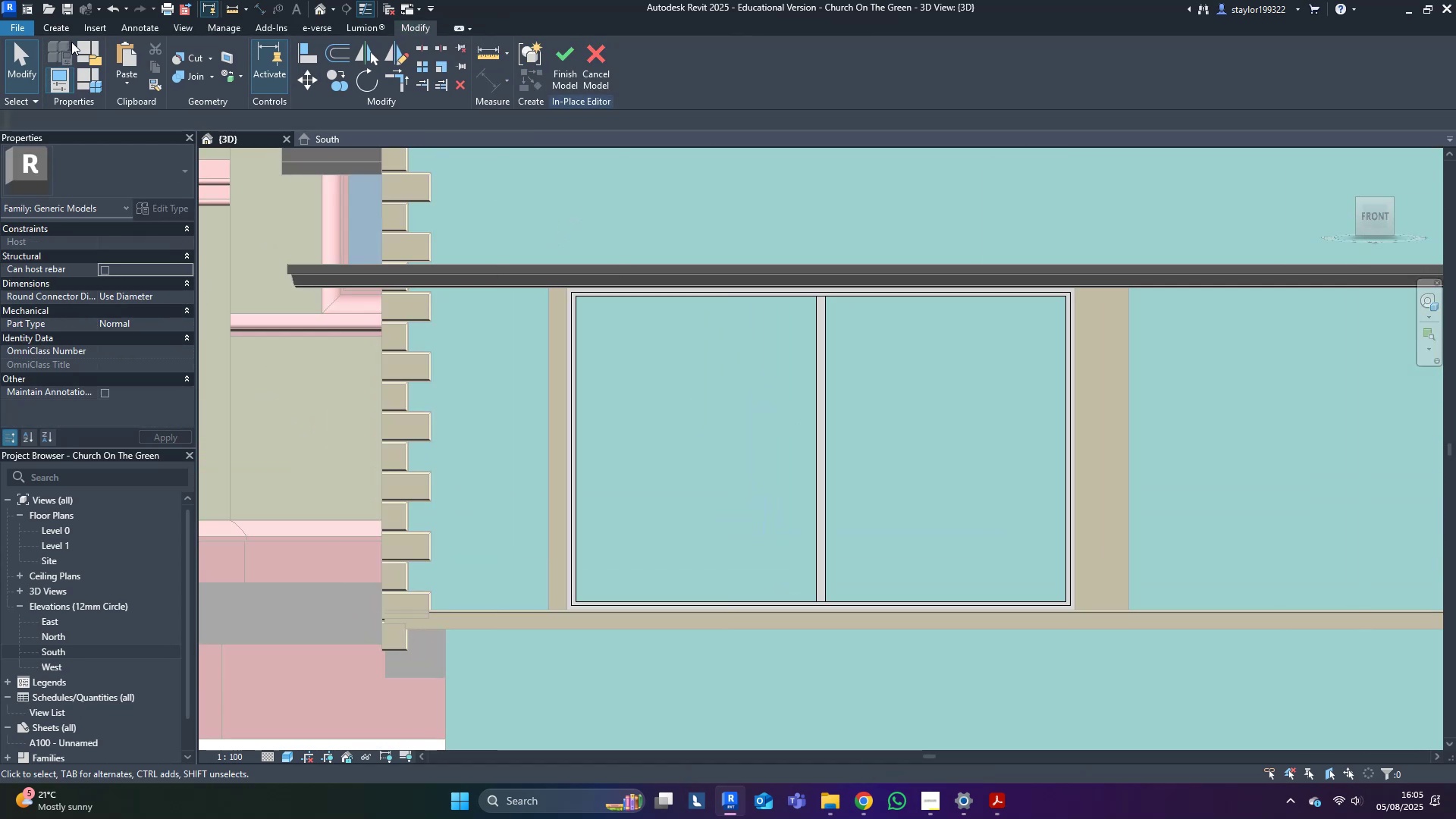 
left_click_drag(start_coordinate=[64, 26], to_coordinate=[133, 38])
 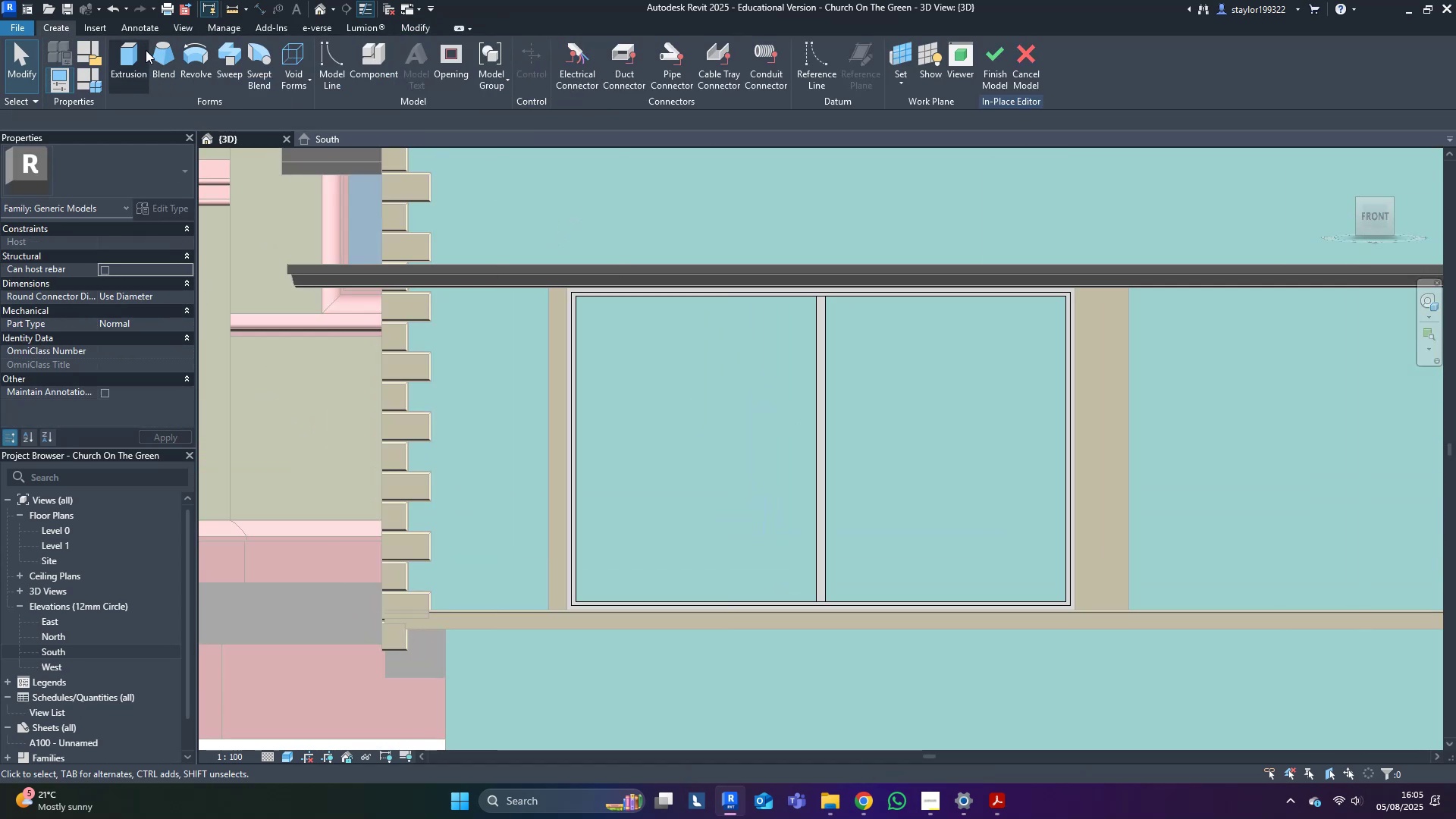 
left_click([128, 54])
 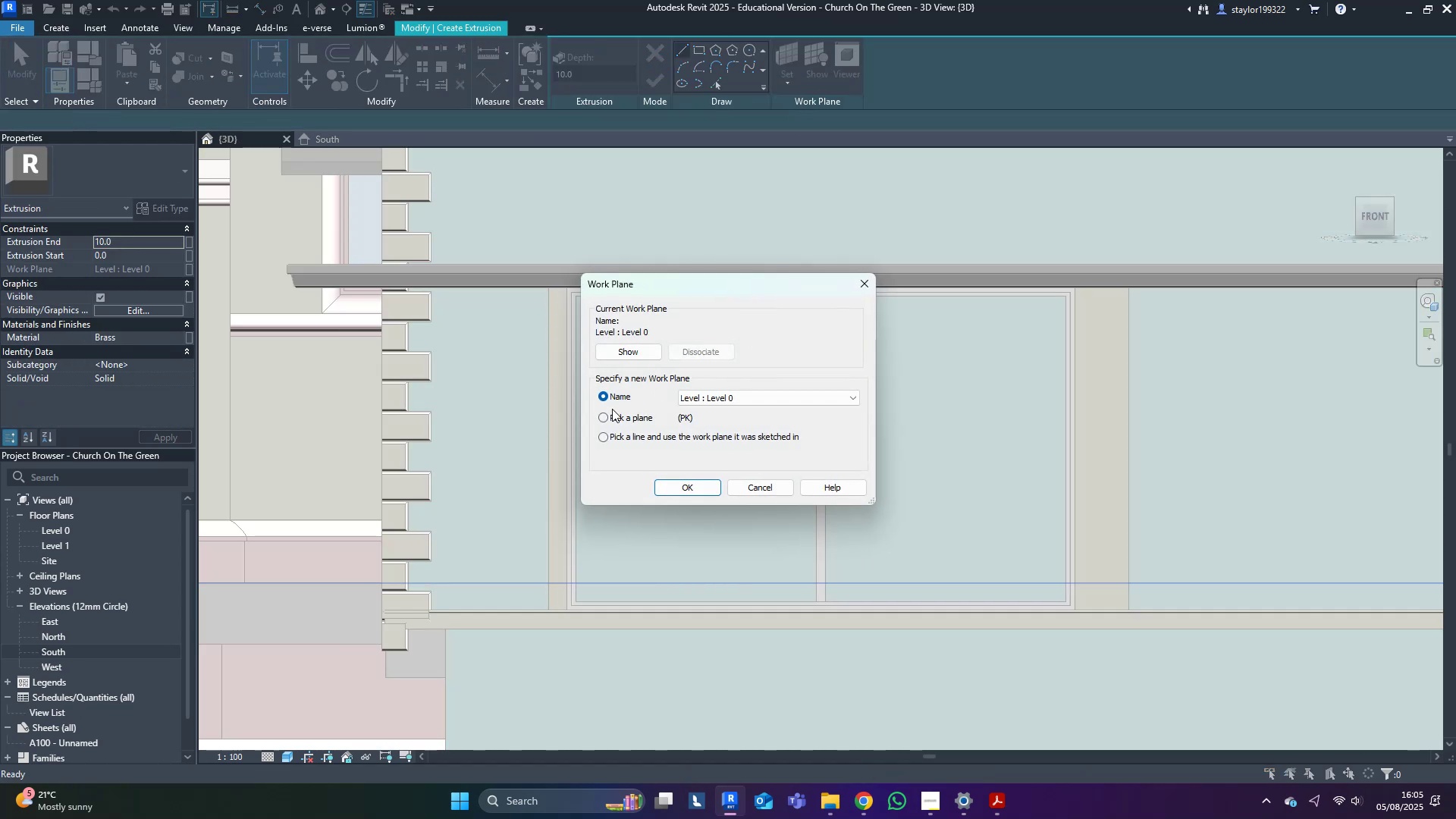 
double_click([631, 421])
 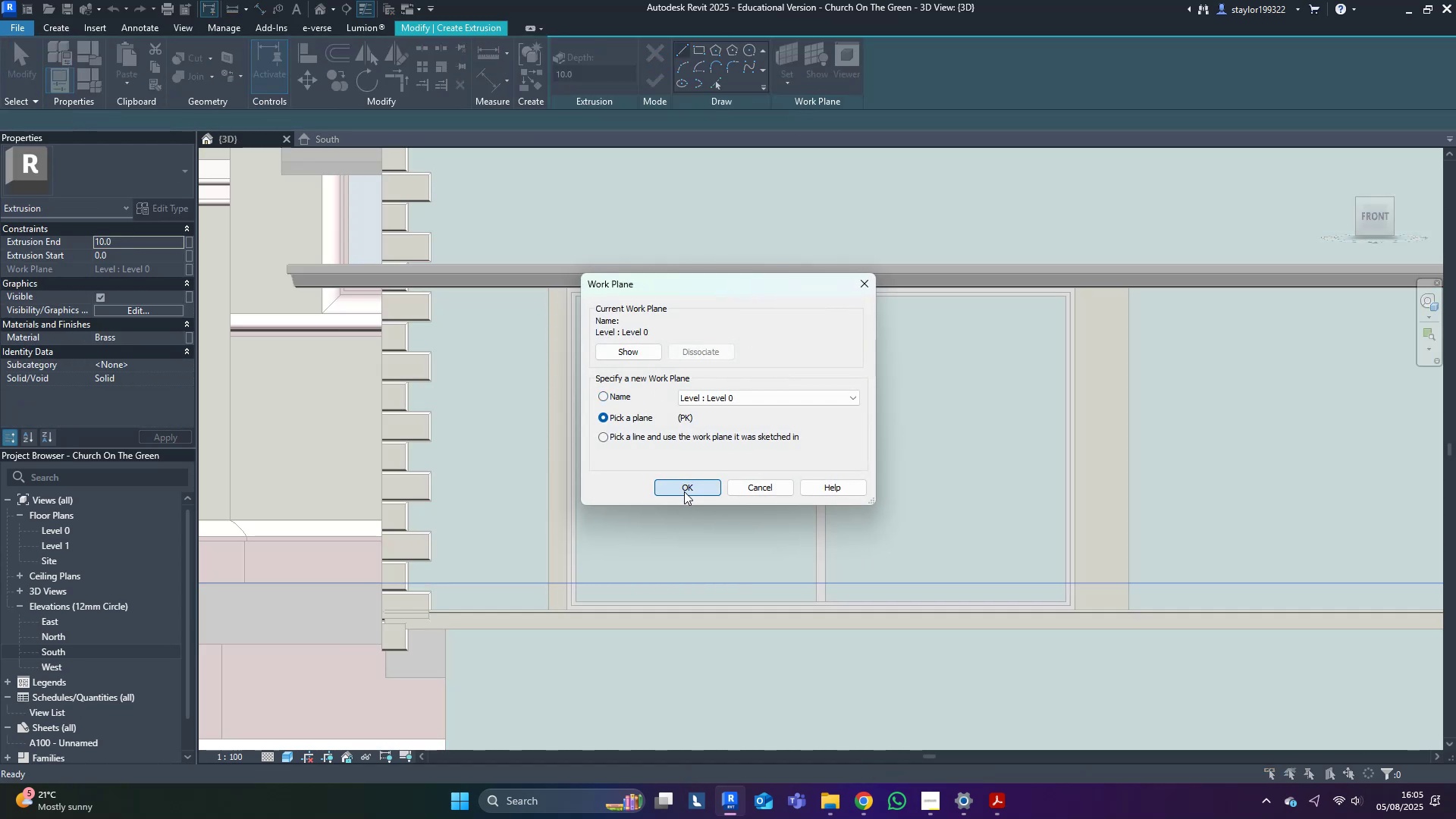 
scroll: coordinate [829, 283], scroll_direction: up, amount: 8.0
 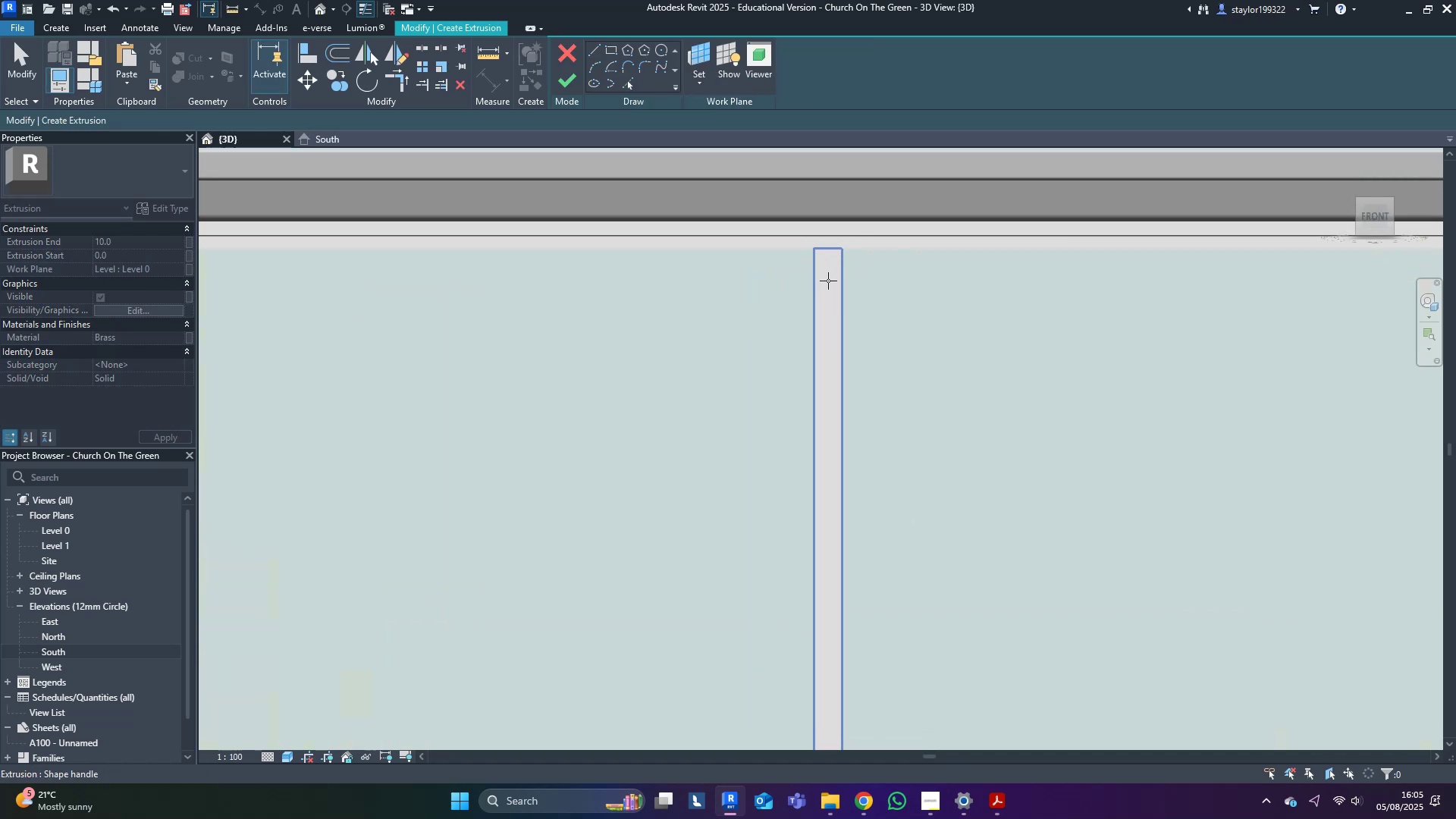 
left_click([828, 281])
 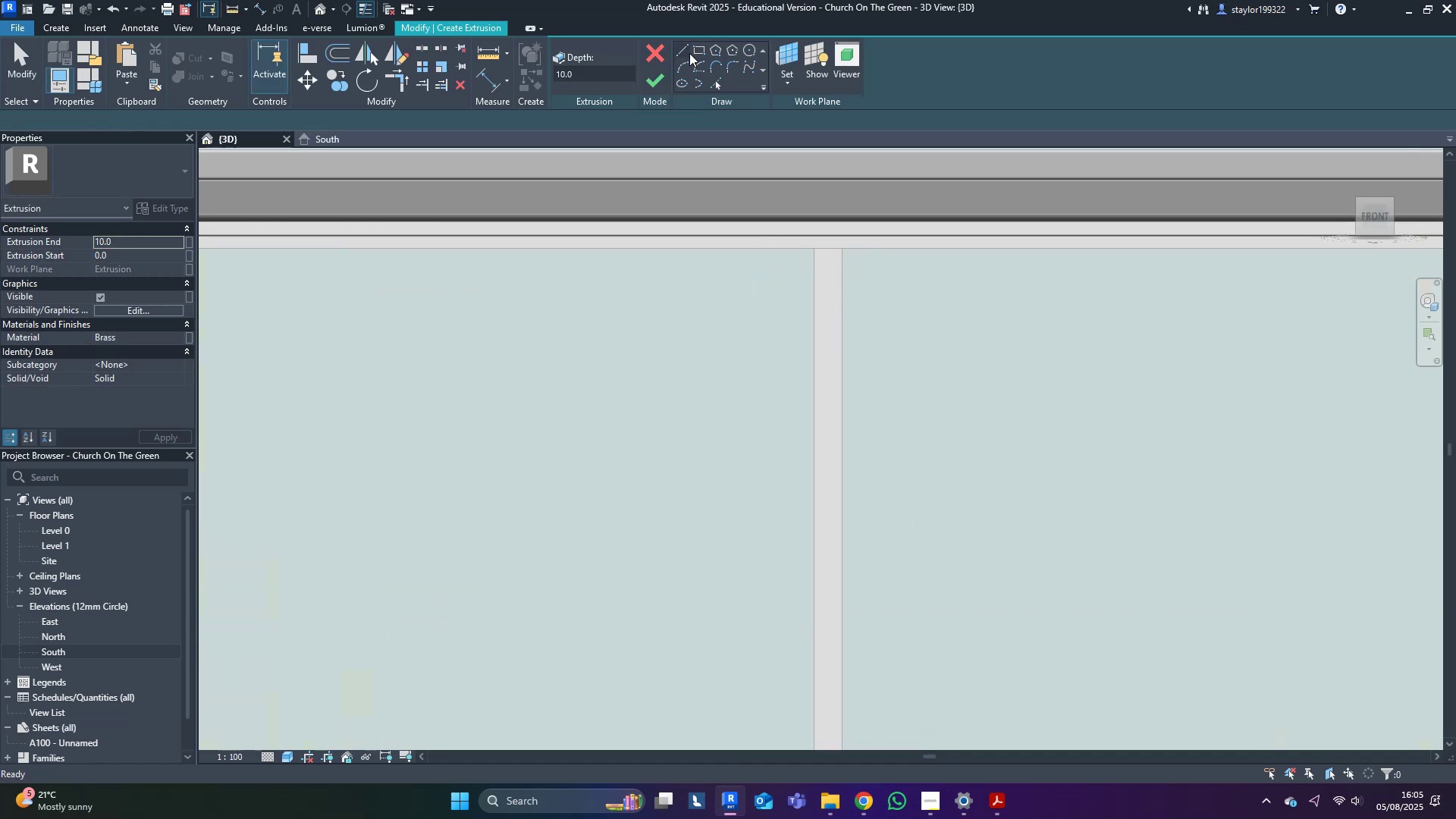 
double_click([695, 53])
 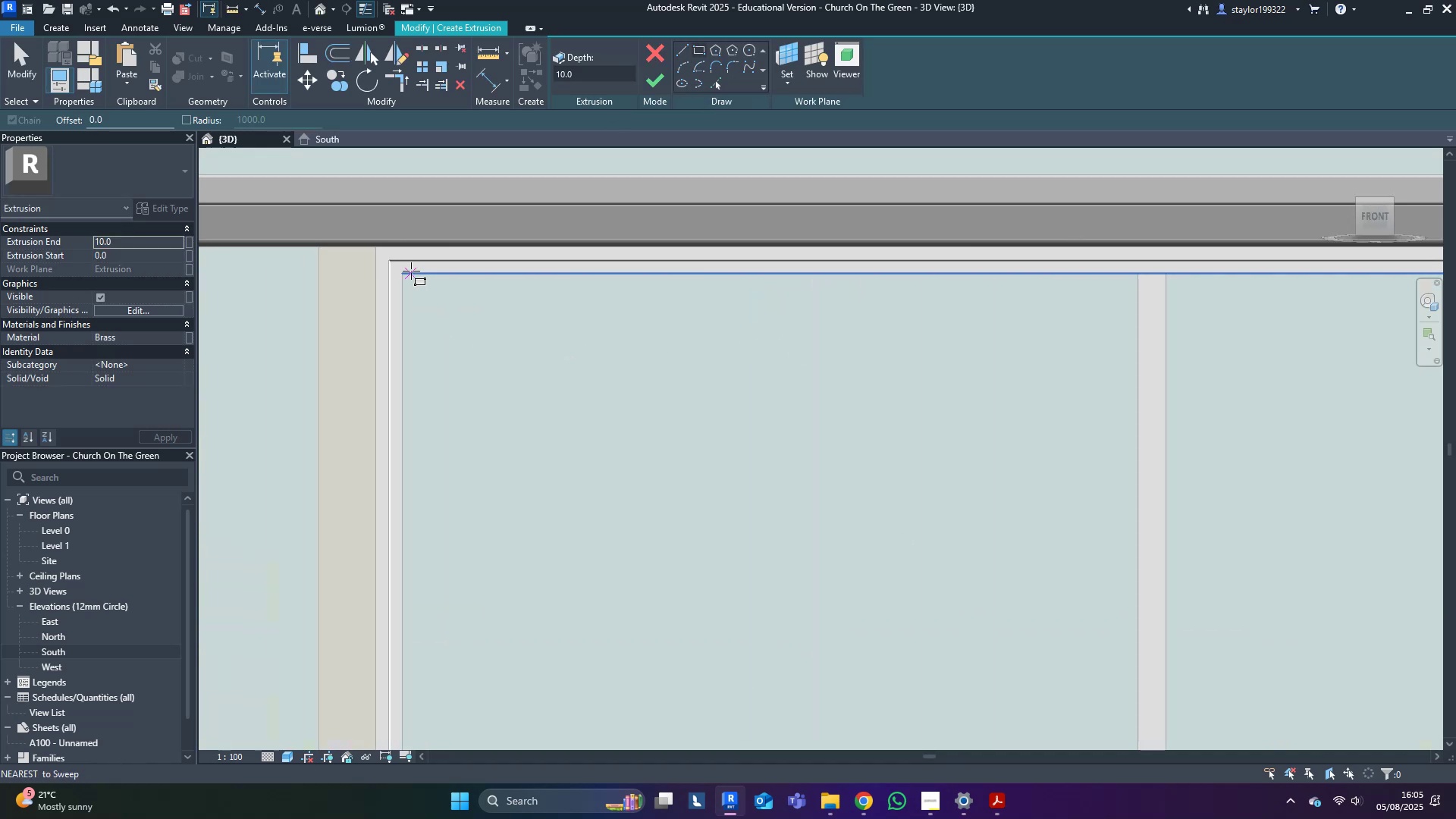 
left_click([407, 271])
 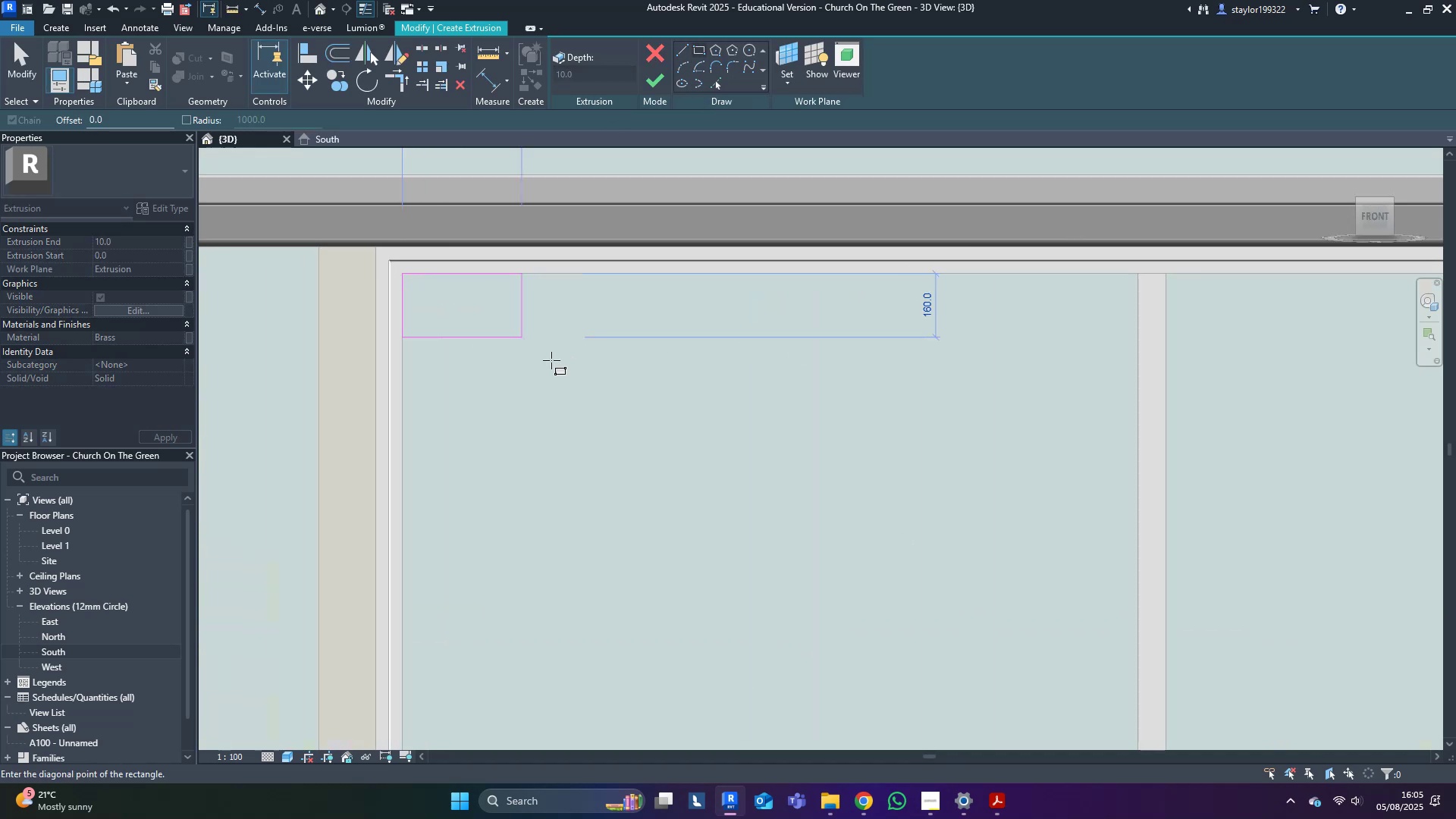 
scroll: coordinate [768, 516], scroll_direction: down, amount: 4.0
 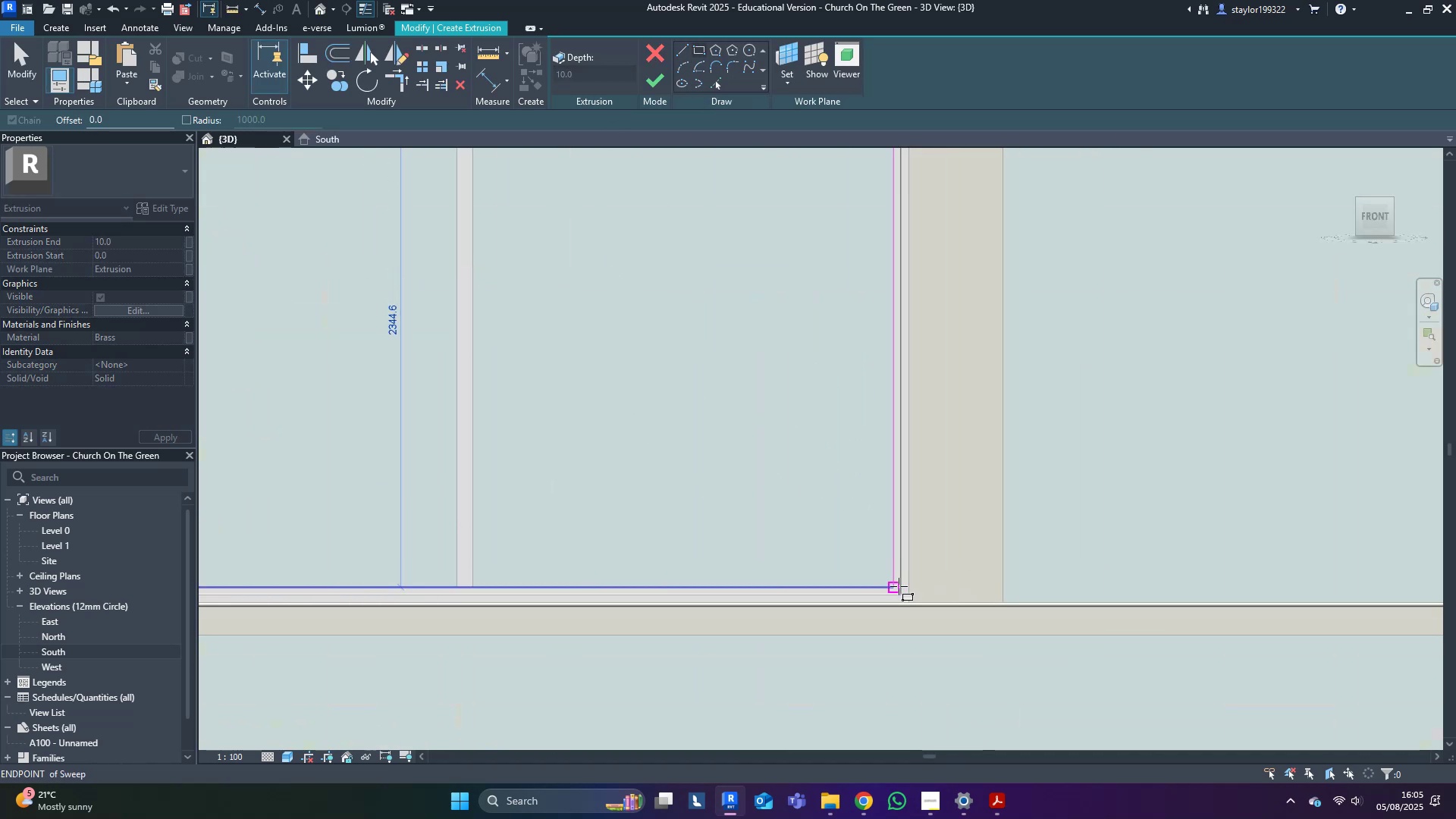 
left_click([895, 590])
 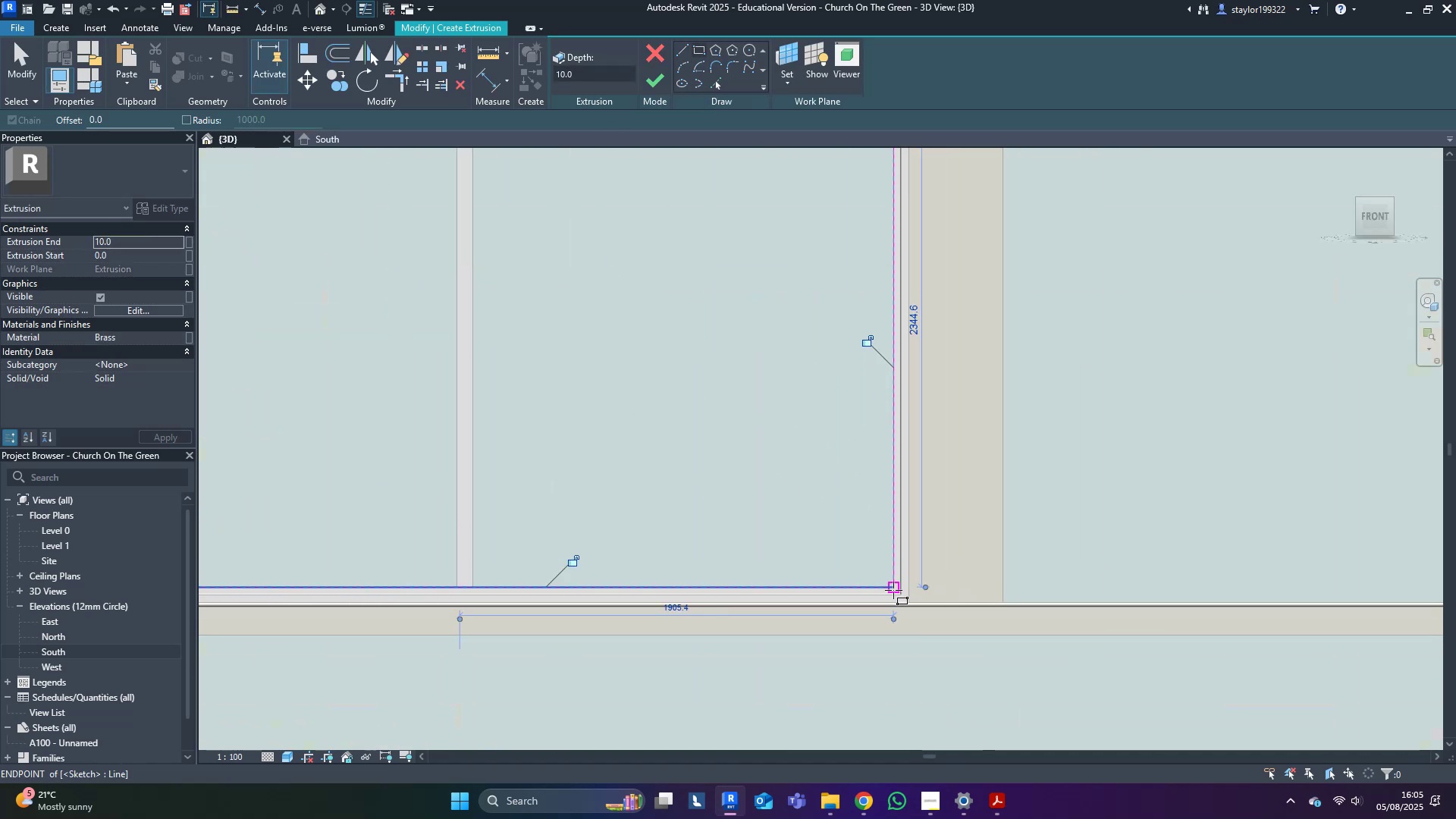 
key(Escape)
type(md)
 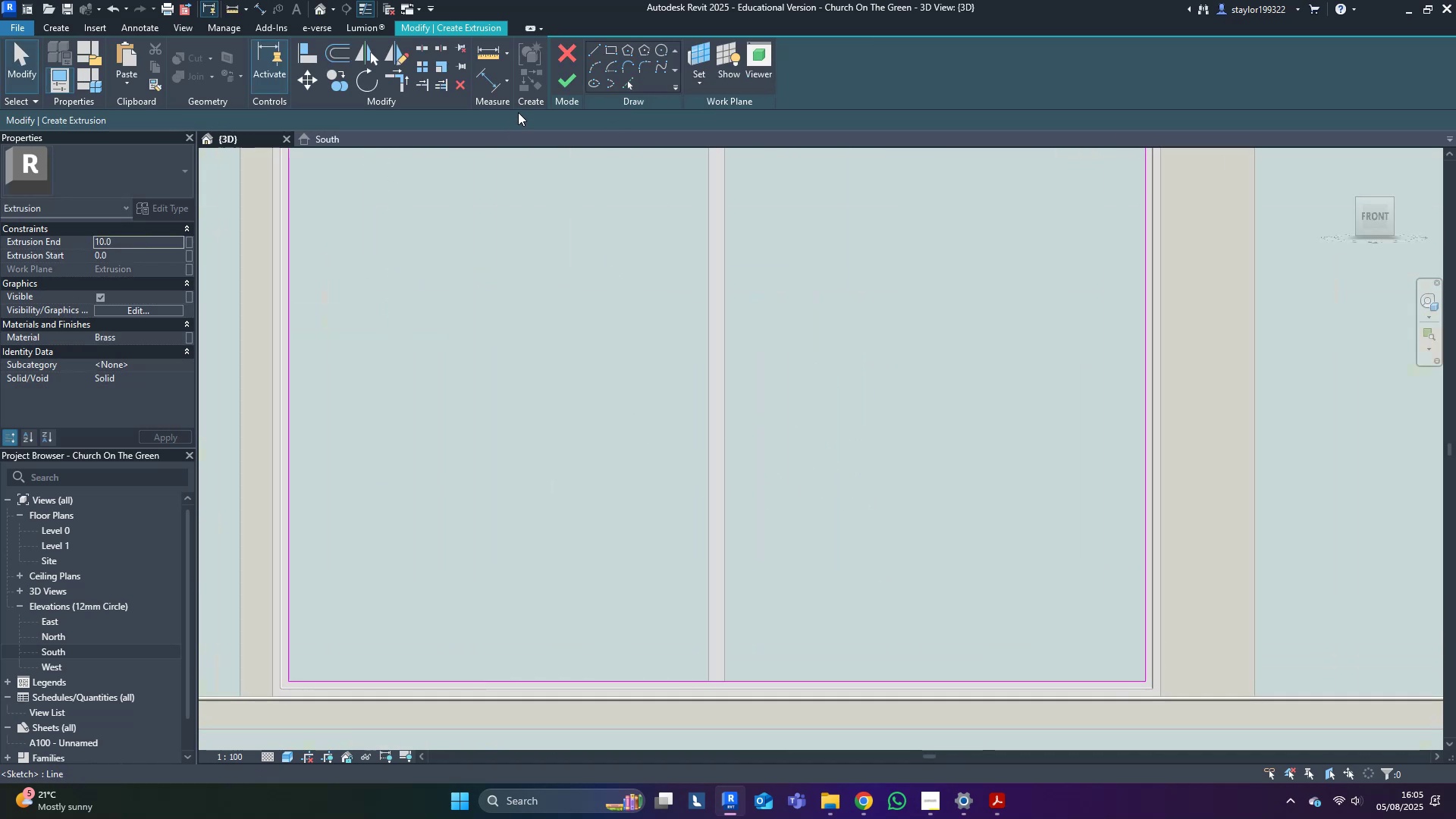 
mouse_move([533, 97])
 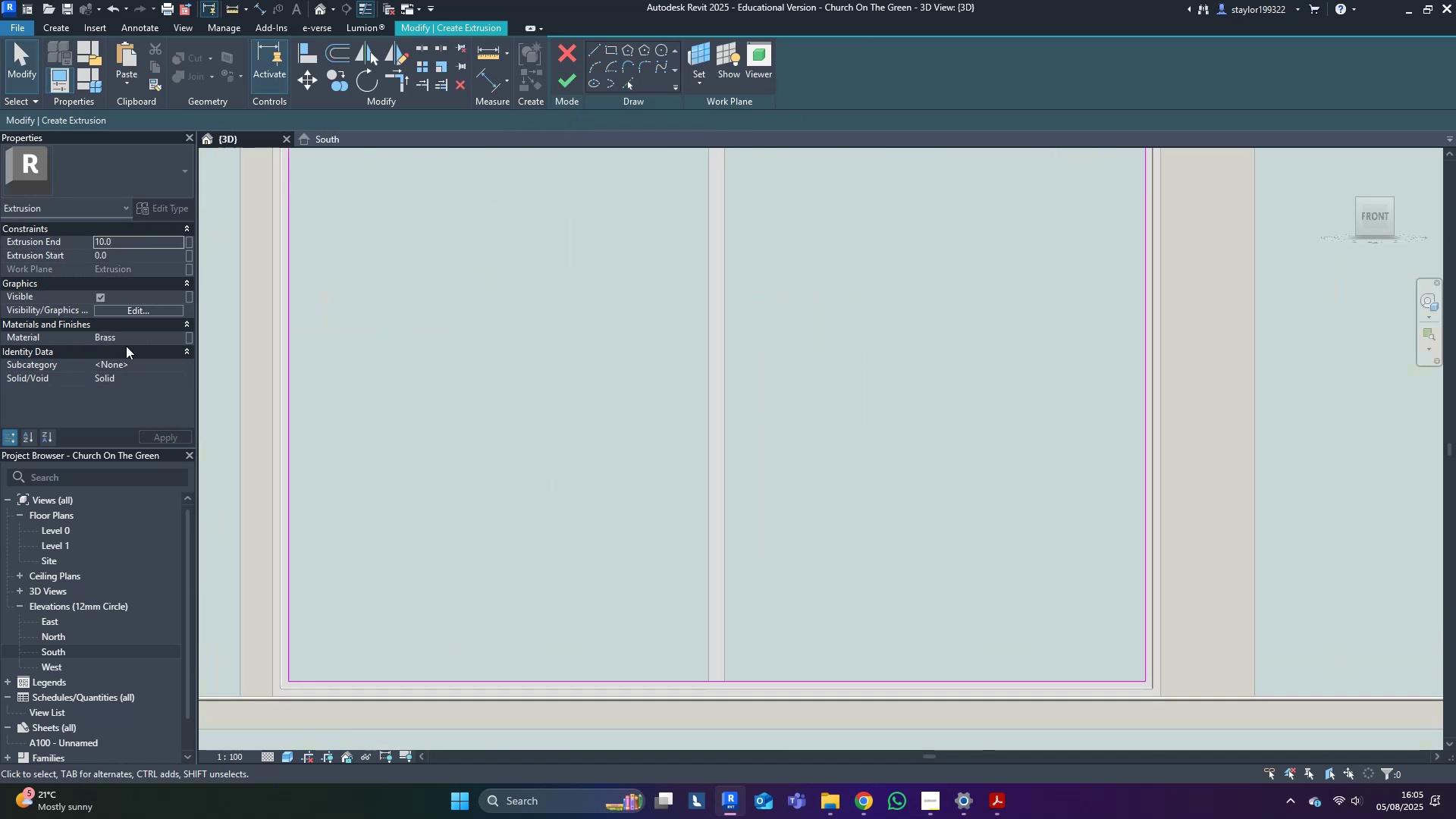 
left_click([143, 334])
 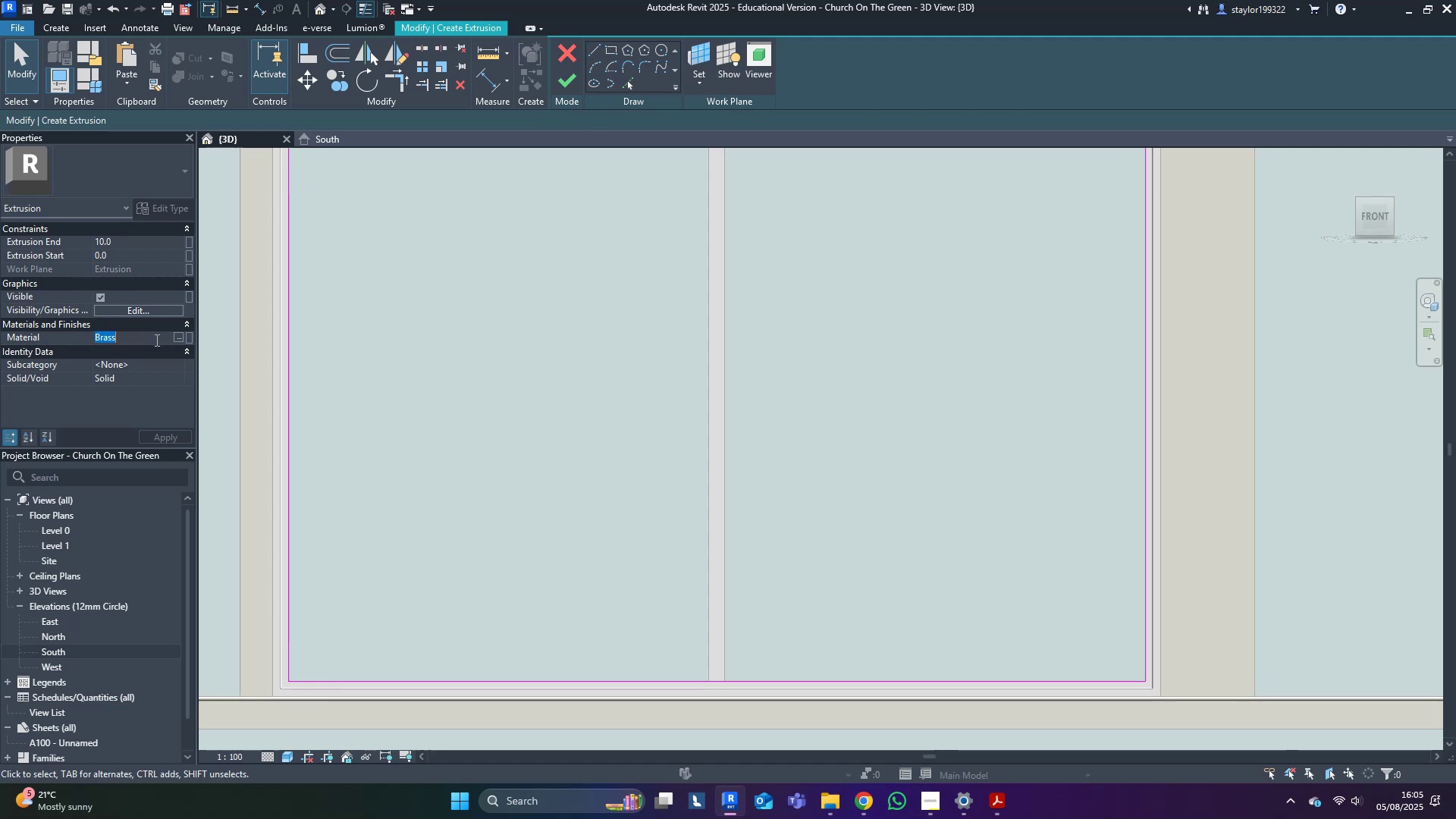 
type(glass)
 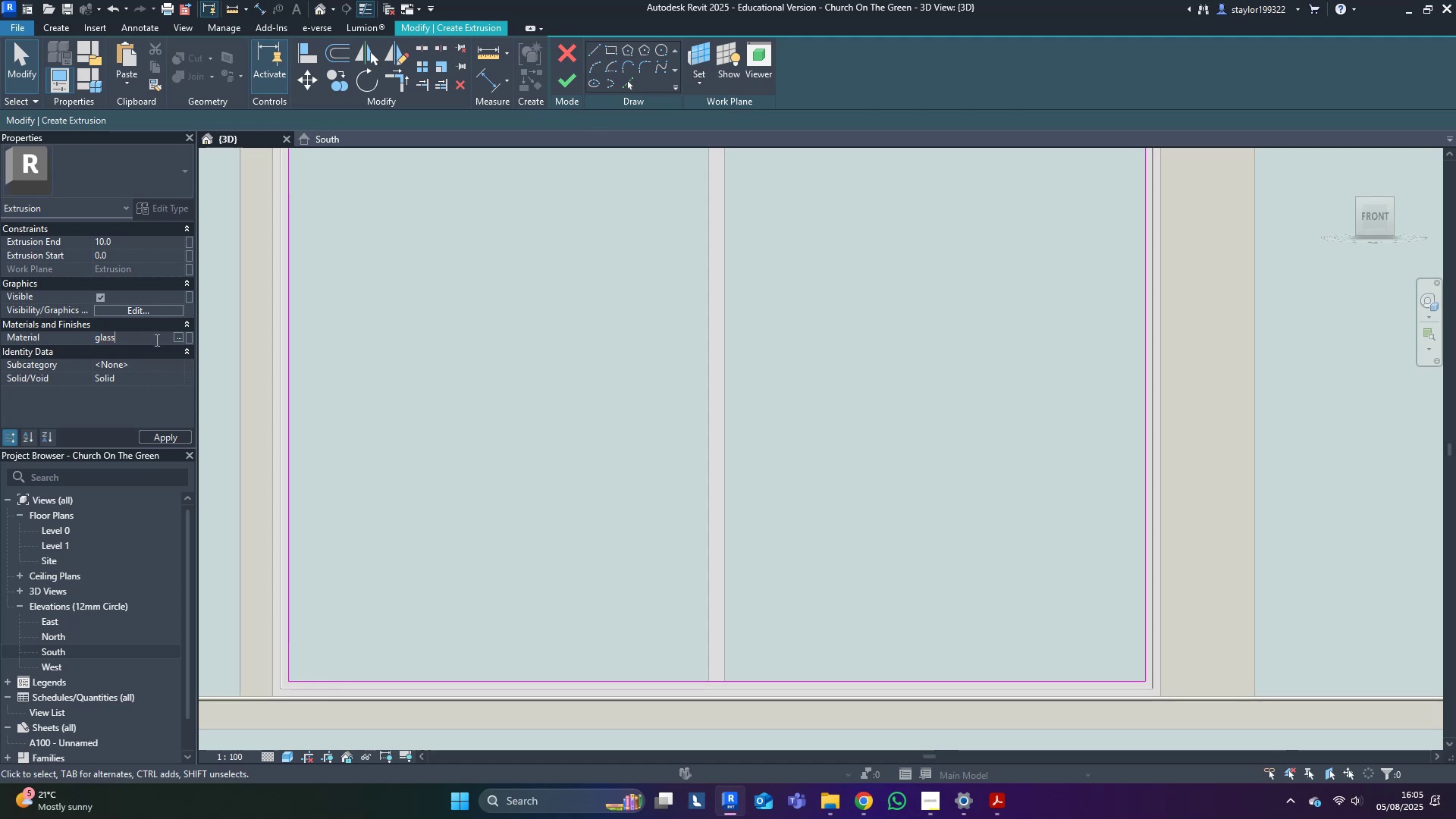 
key(Enter)
 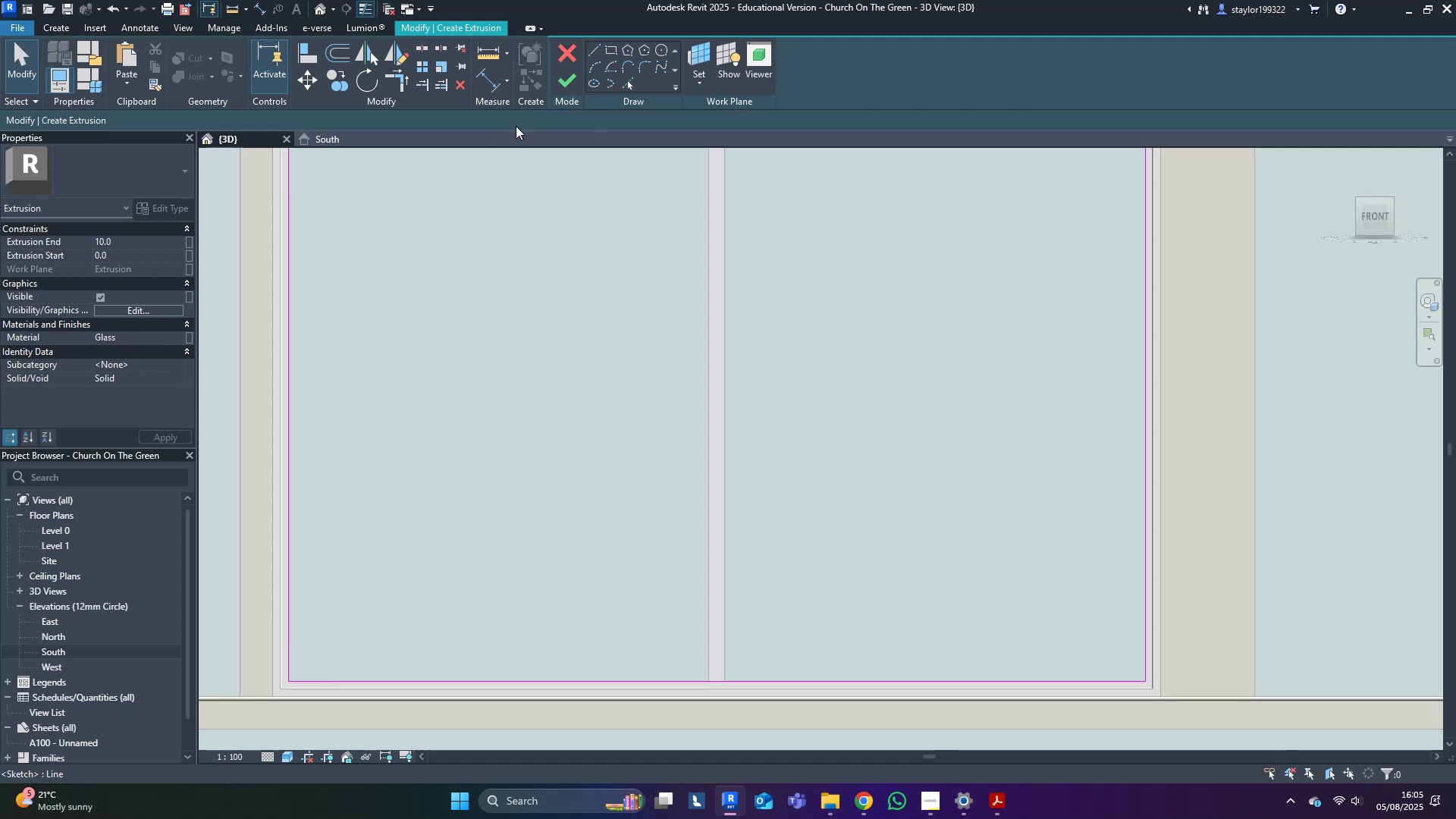 
left_click([564, 87])
 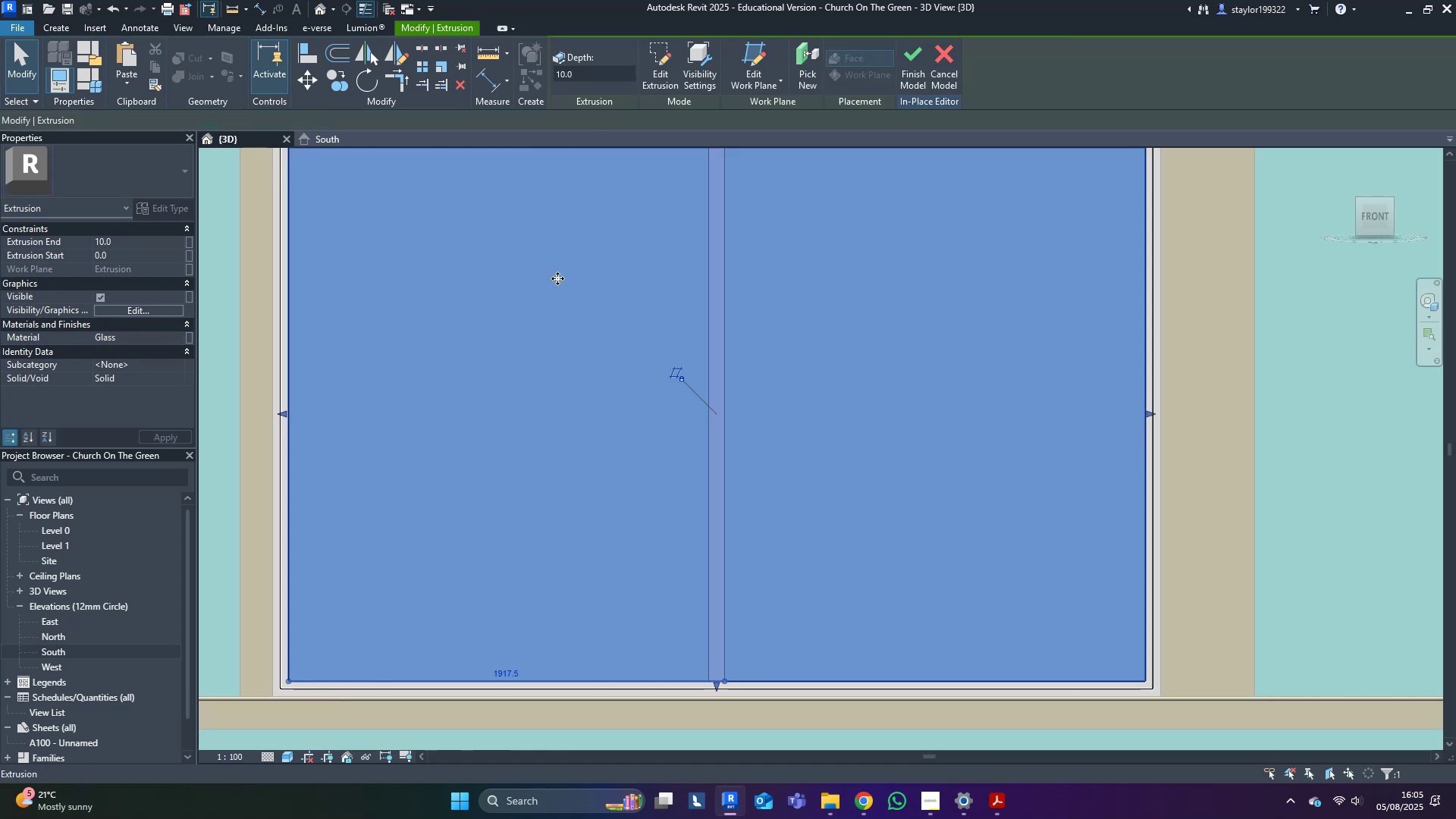 
hold_key(key=ShiftLeft, duration=0.48)
 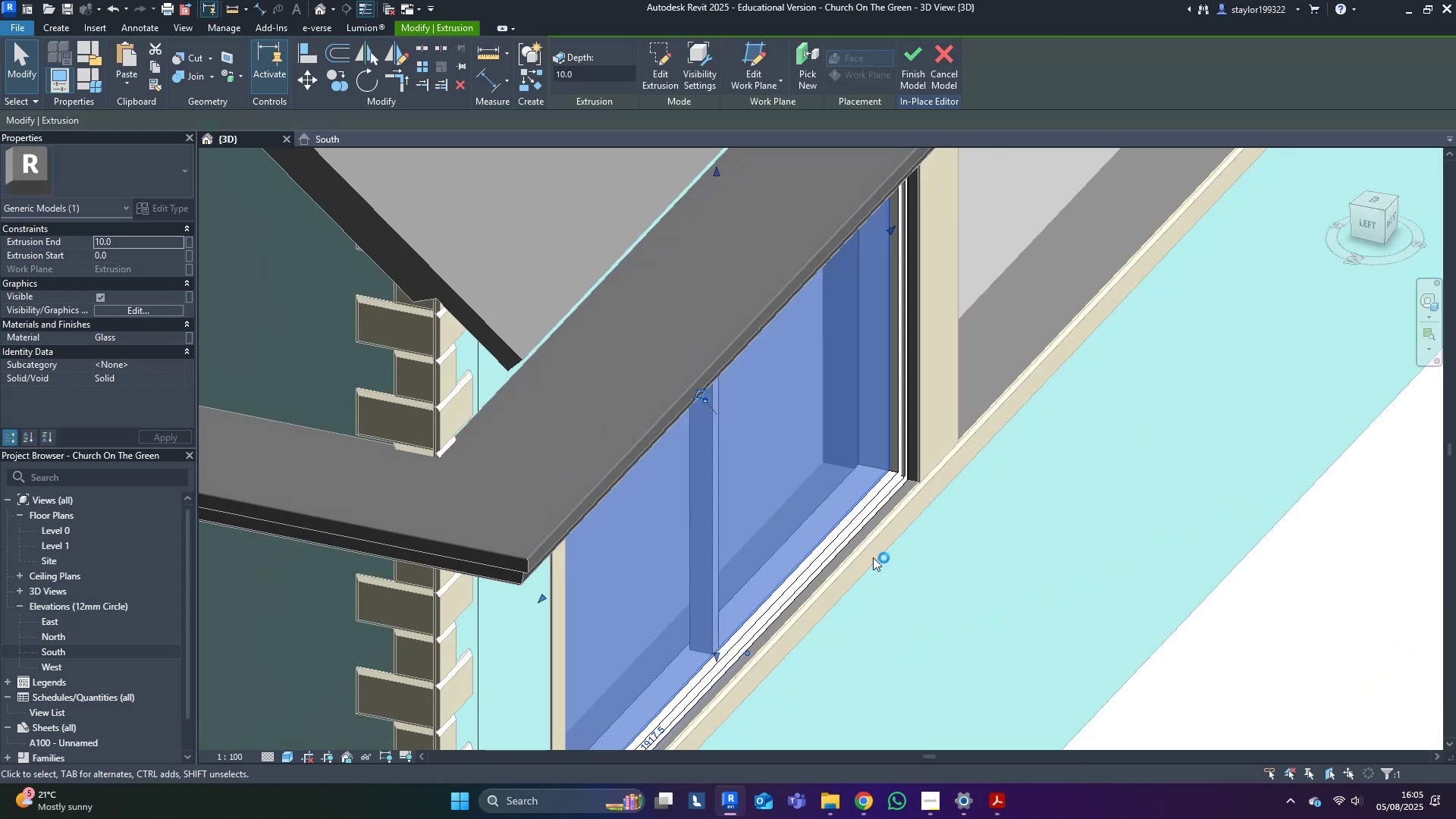 
left_click([798, 467])
 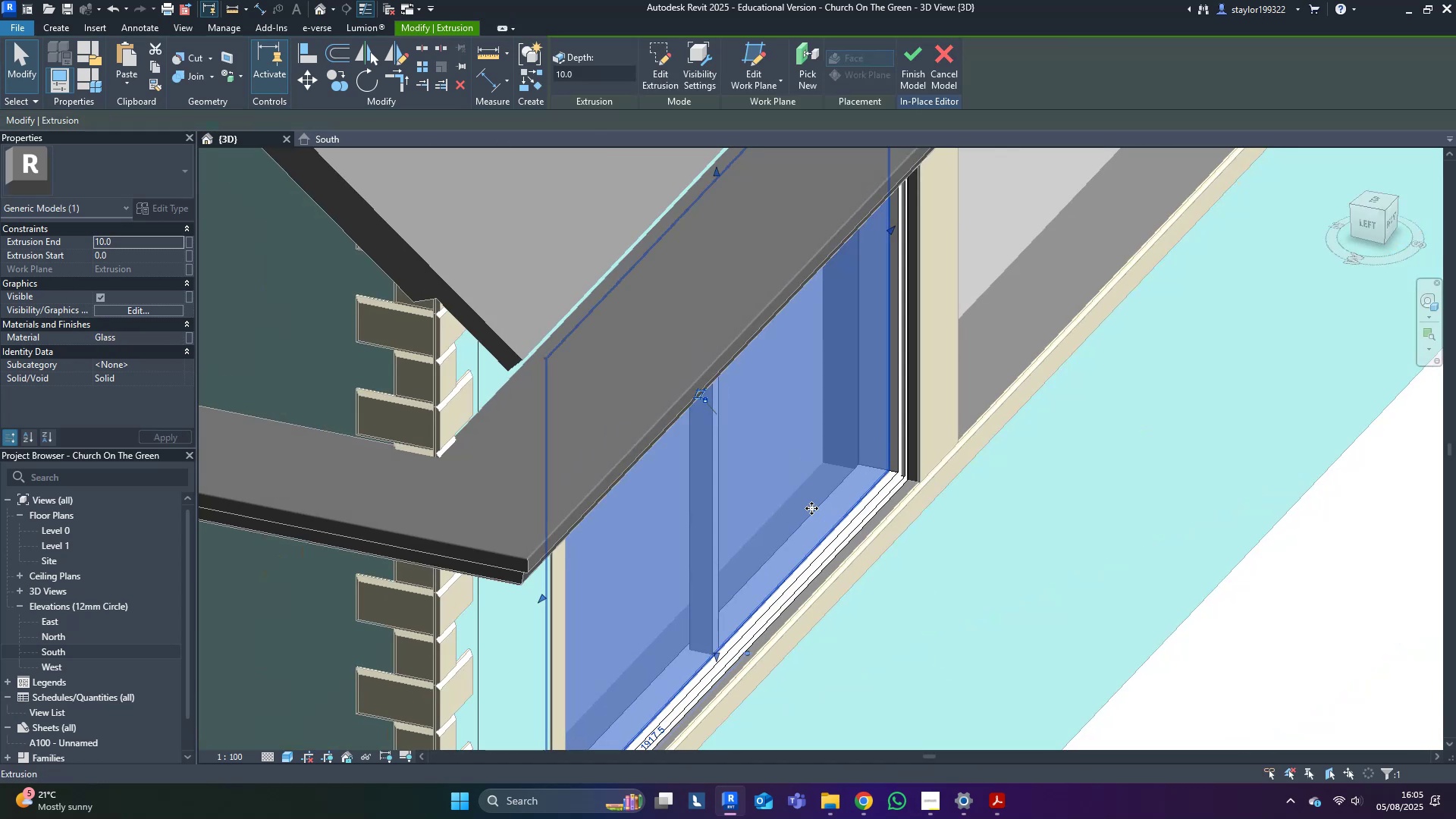 
key(Shift+ShiftLeft)
 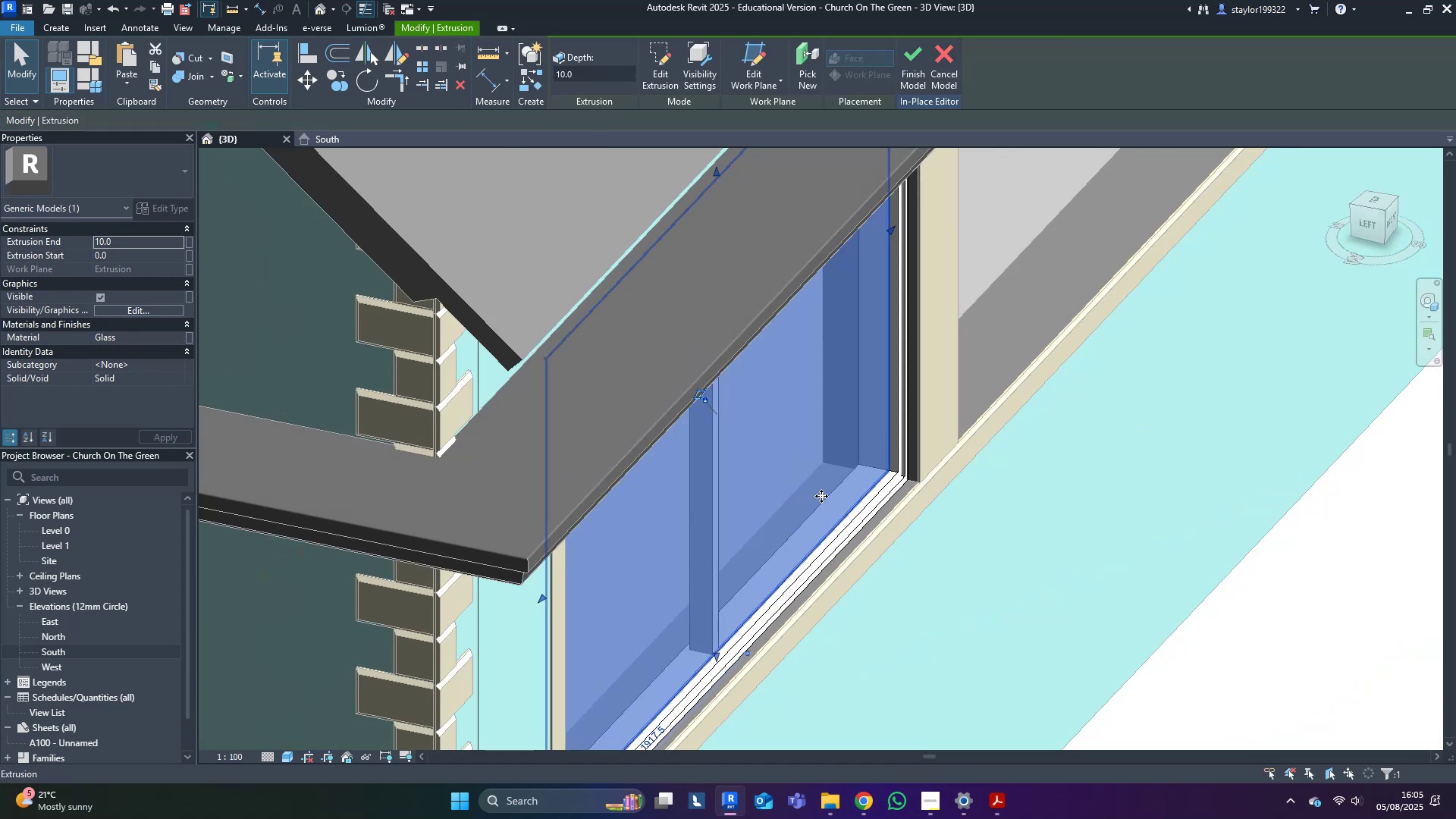 
key(Escape)
 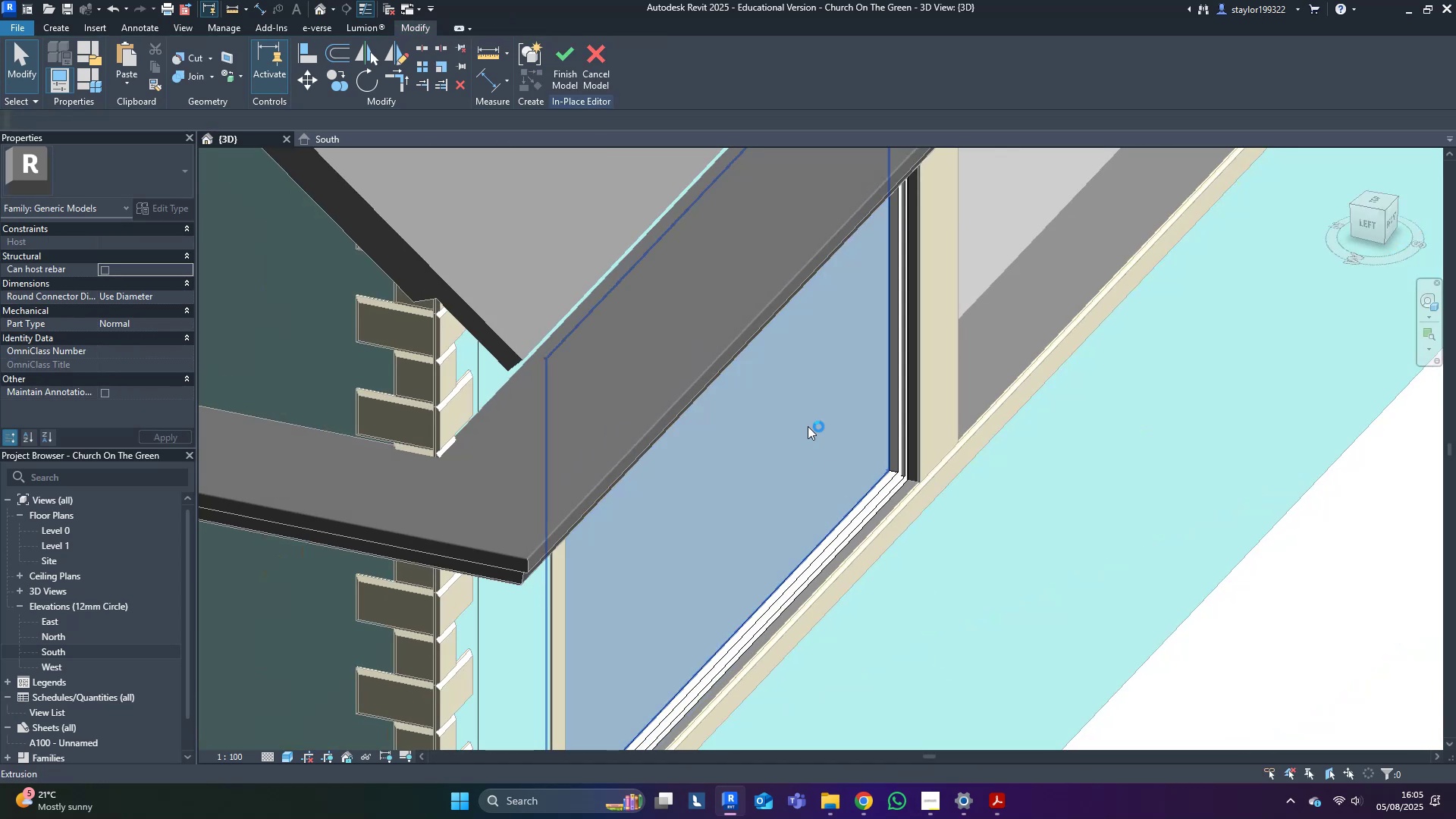 
left_click([808, 421])
 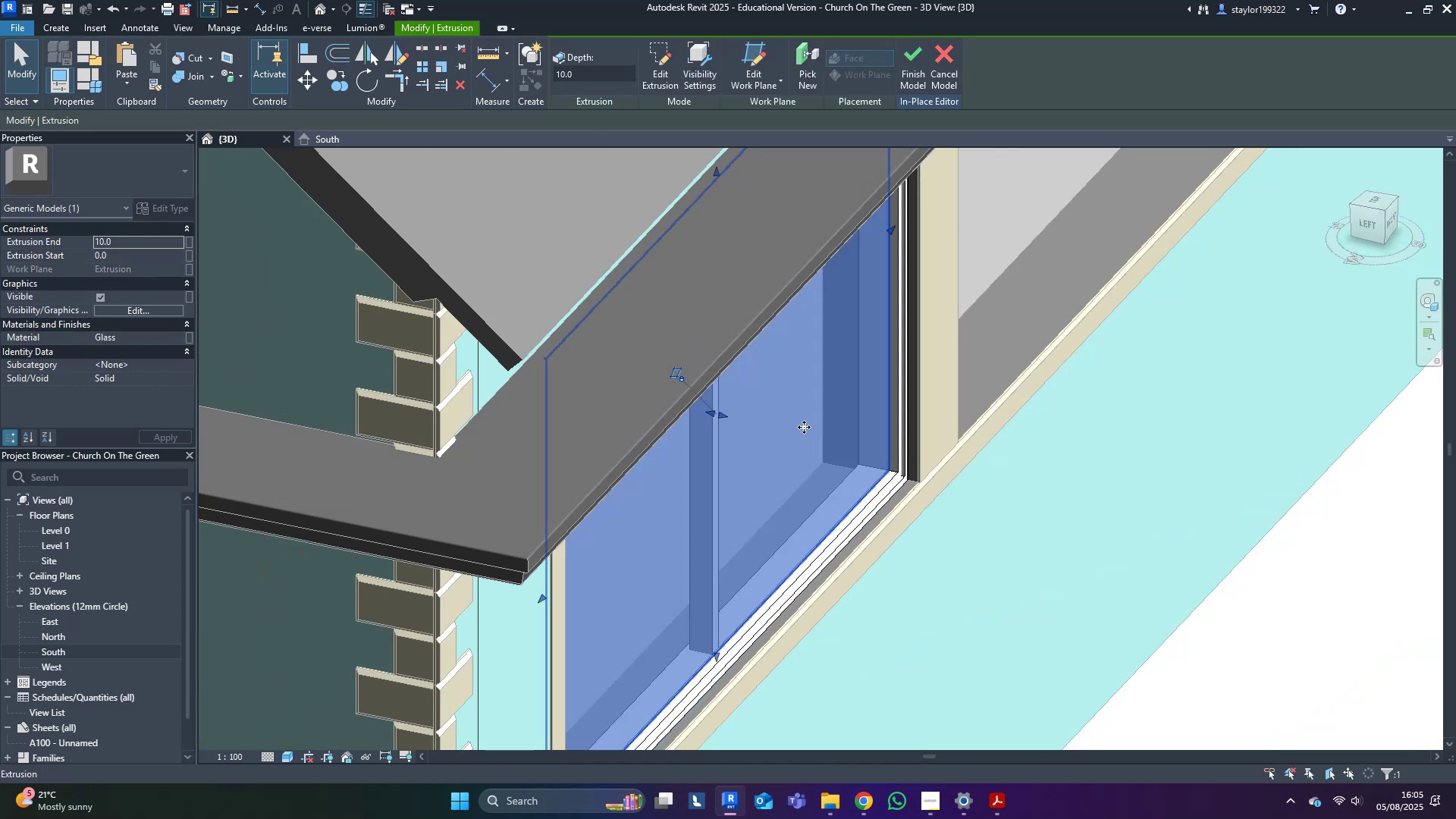 
key(Shift+ShiftLeft)
 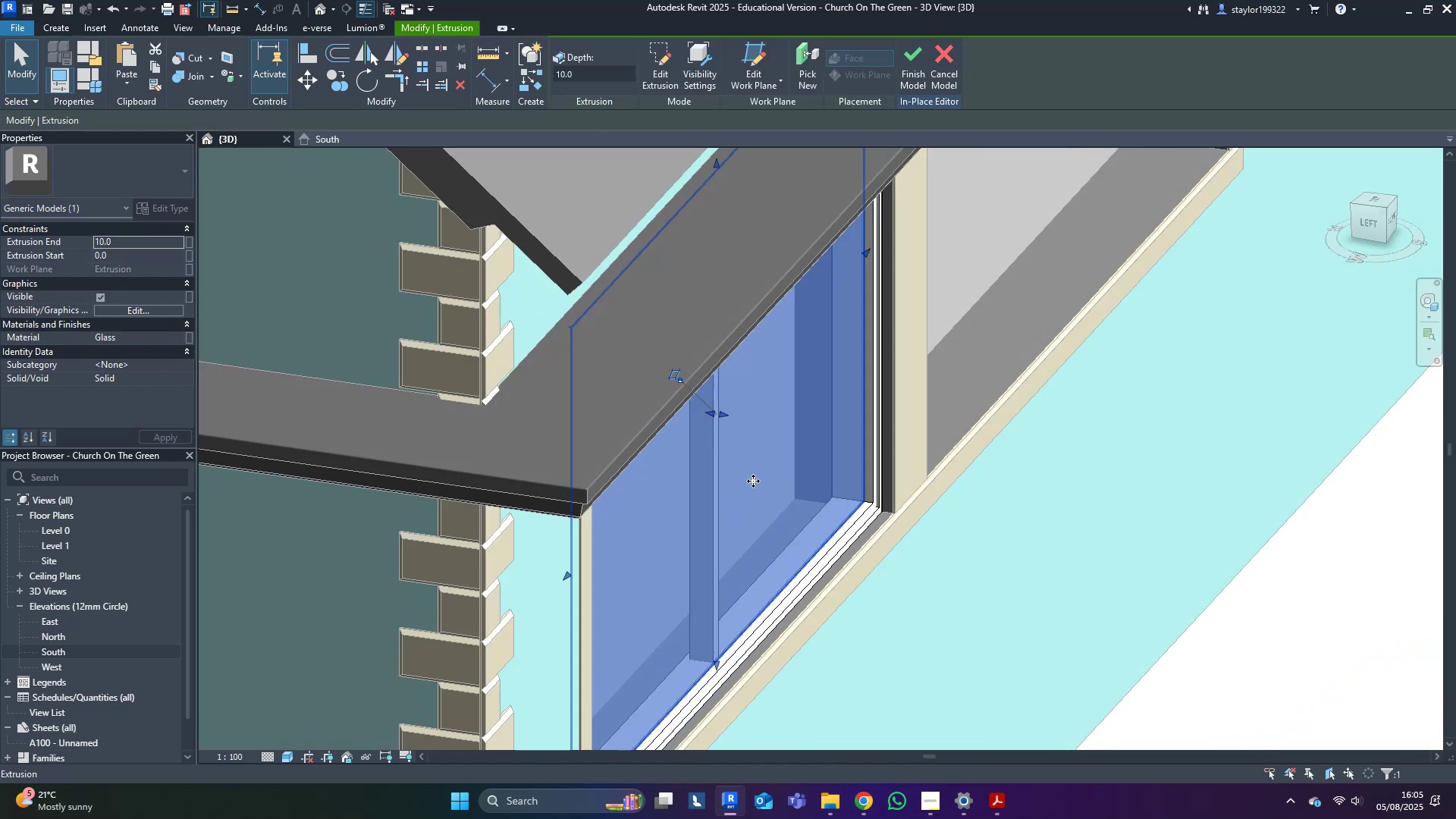 
scroll: coordinate [733, 444], scroll_direction: up, amount: 3.0
 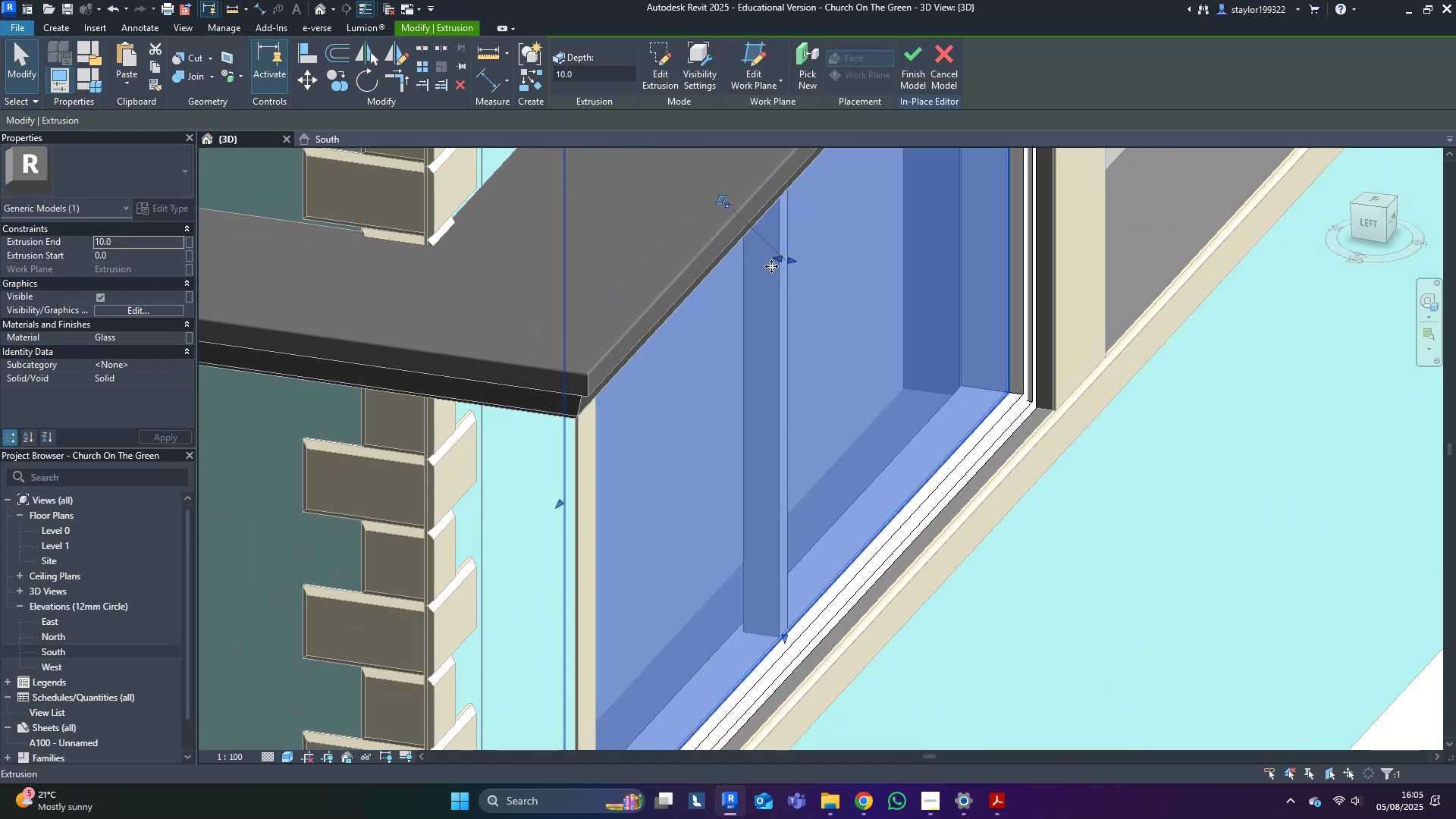 
left_click_drag(start_coordinate=[777, 263], to_coordinate=[755, 263])
 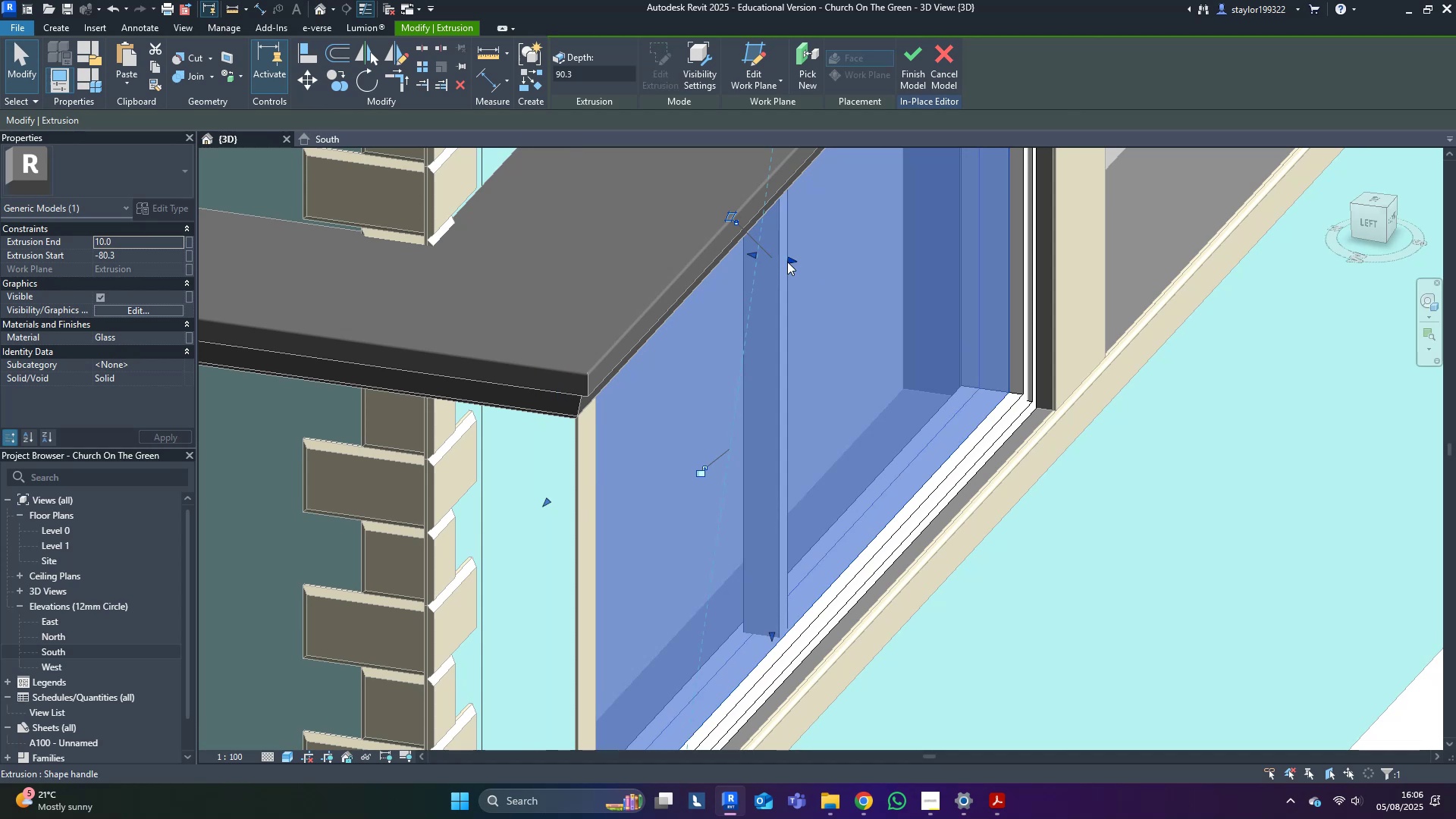 
left_click_drag(start_coordinate=[793, 262], to_coordinate=[773, 263])
 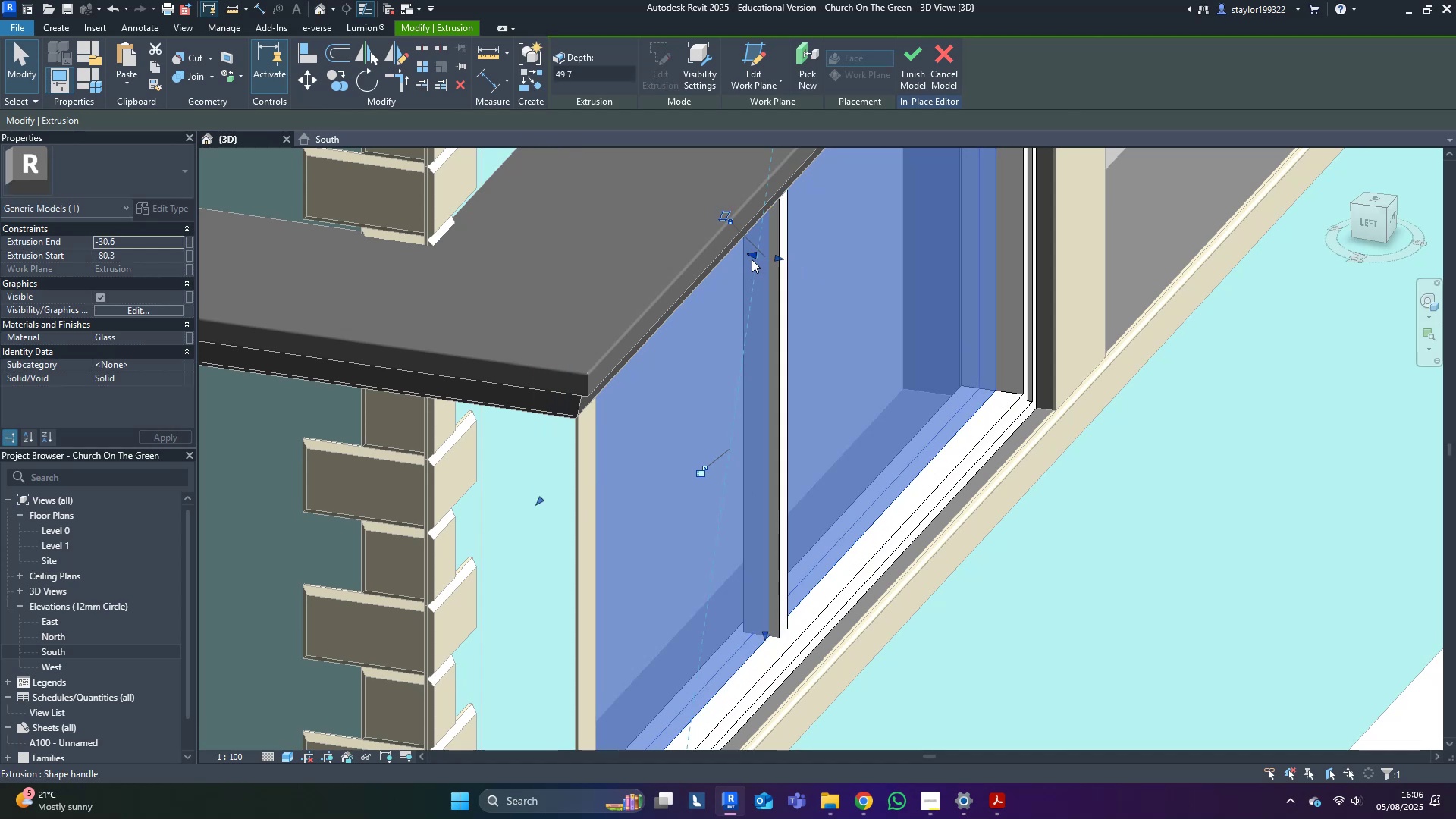 
left_click_drag(start_coordinate=[752, 257], to_coordinate=[758, 262])
 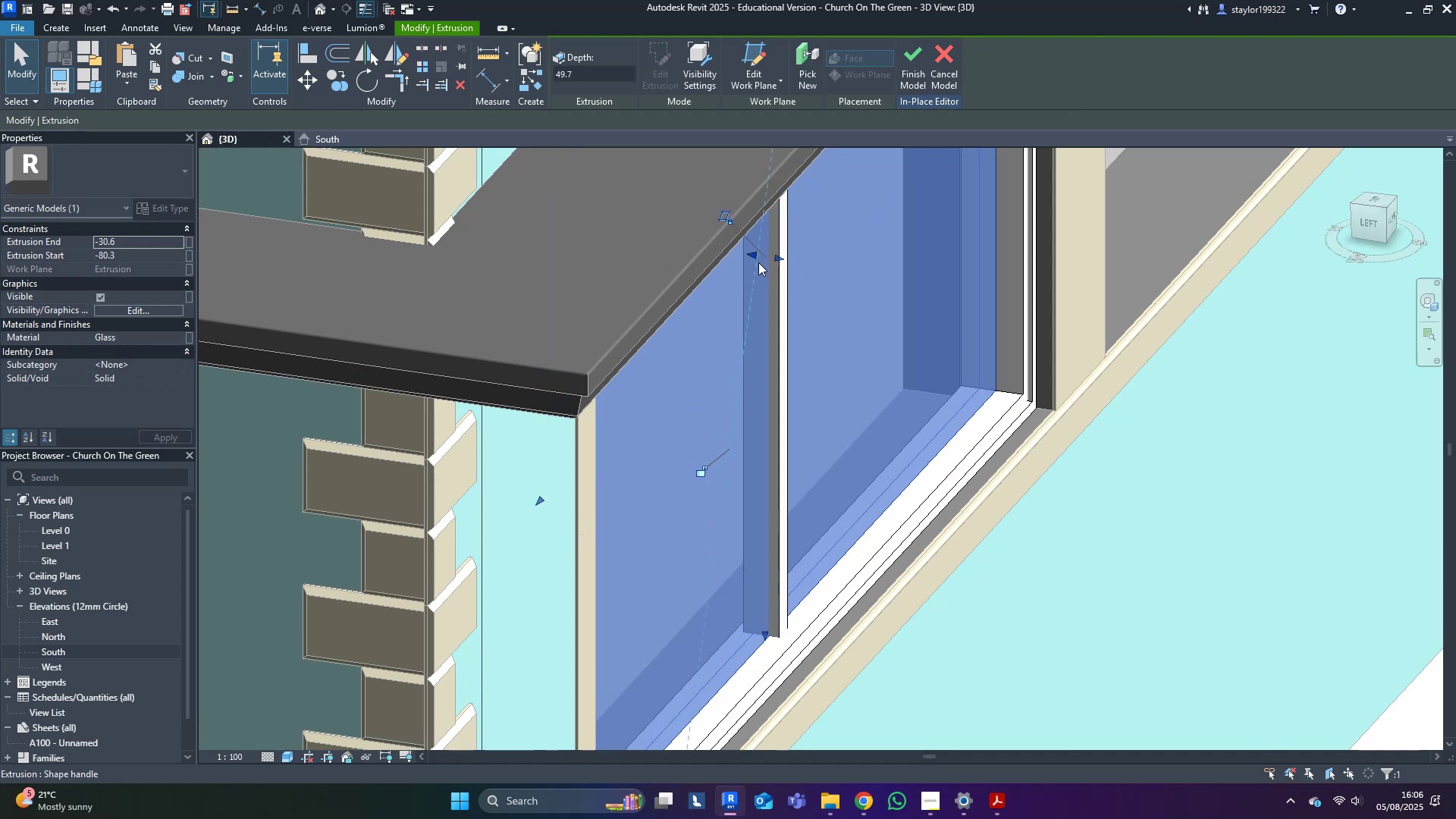 
key(Escape)
 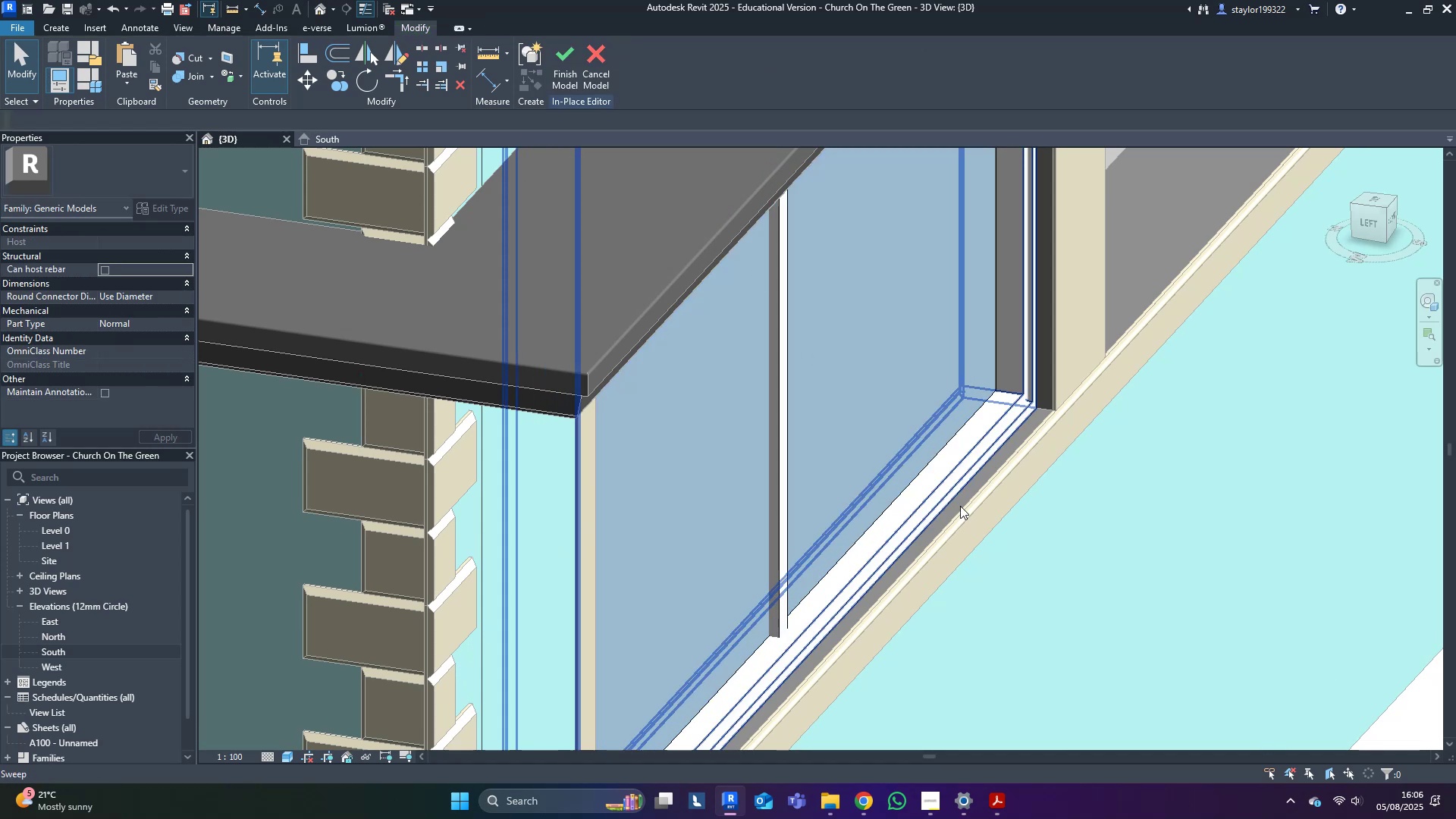 
scroll: coordinate [982, 509], scroll_direction: down, amount: 5.0
 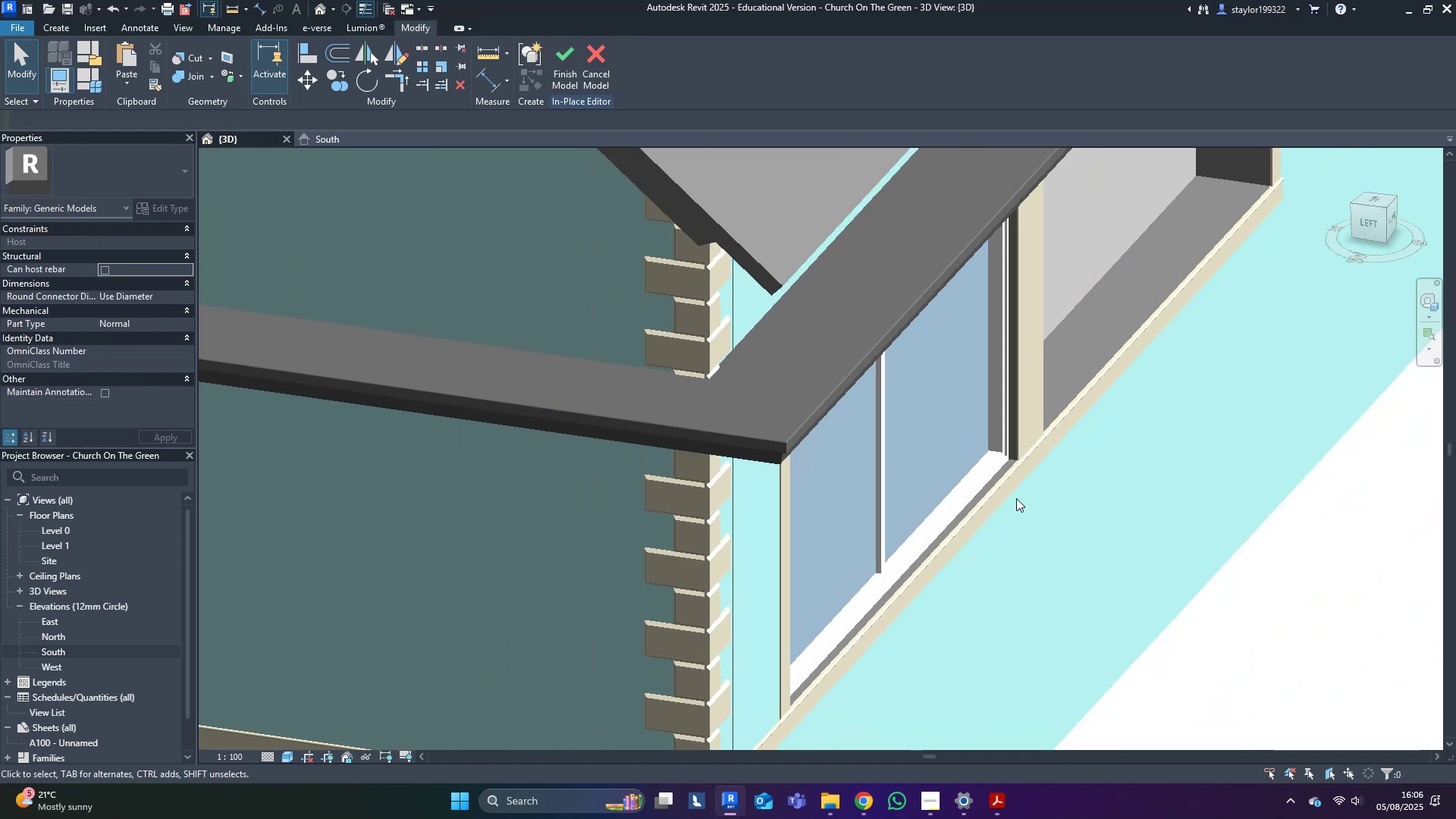 
key(Shift+ShiftLeft)
 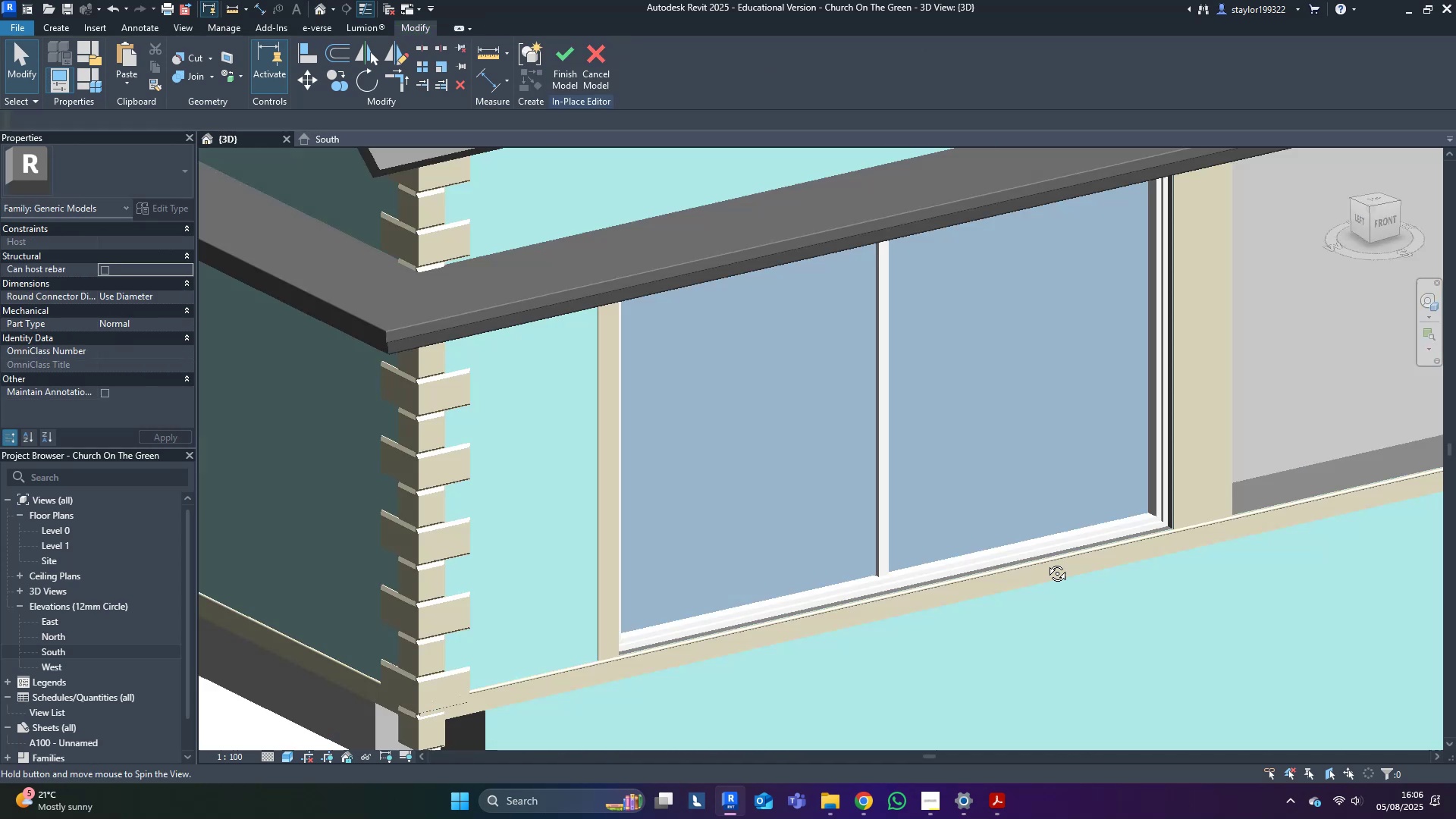 
scroll: coordinate [981, 535], scroll_direction: down, amount: 5.0
 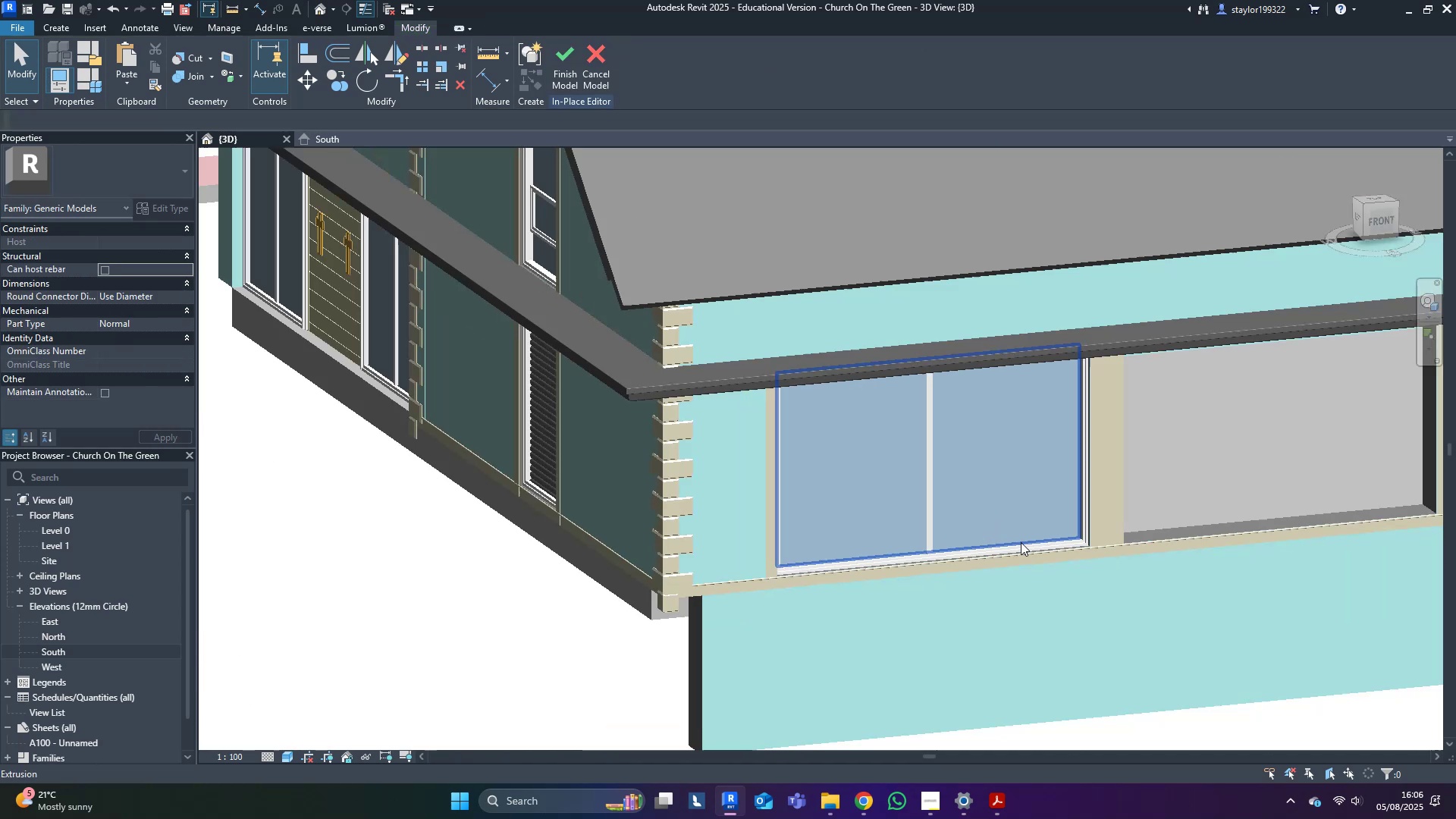 
hold_key(key=ShiftLeft, duration=0.59)
 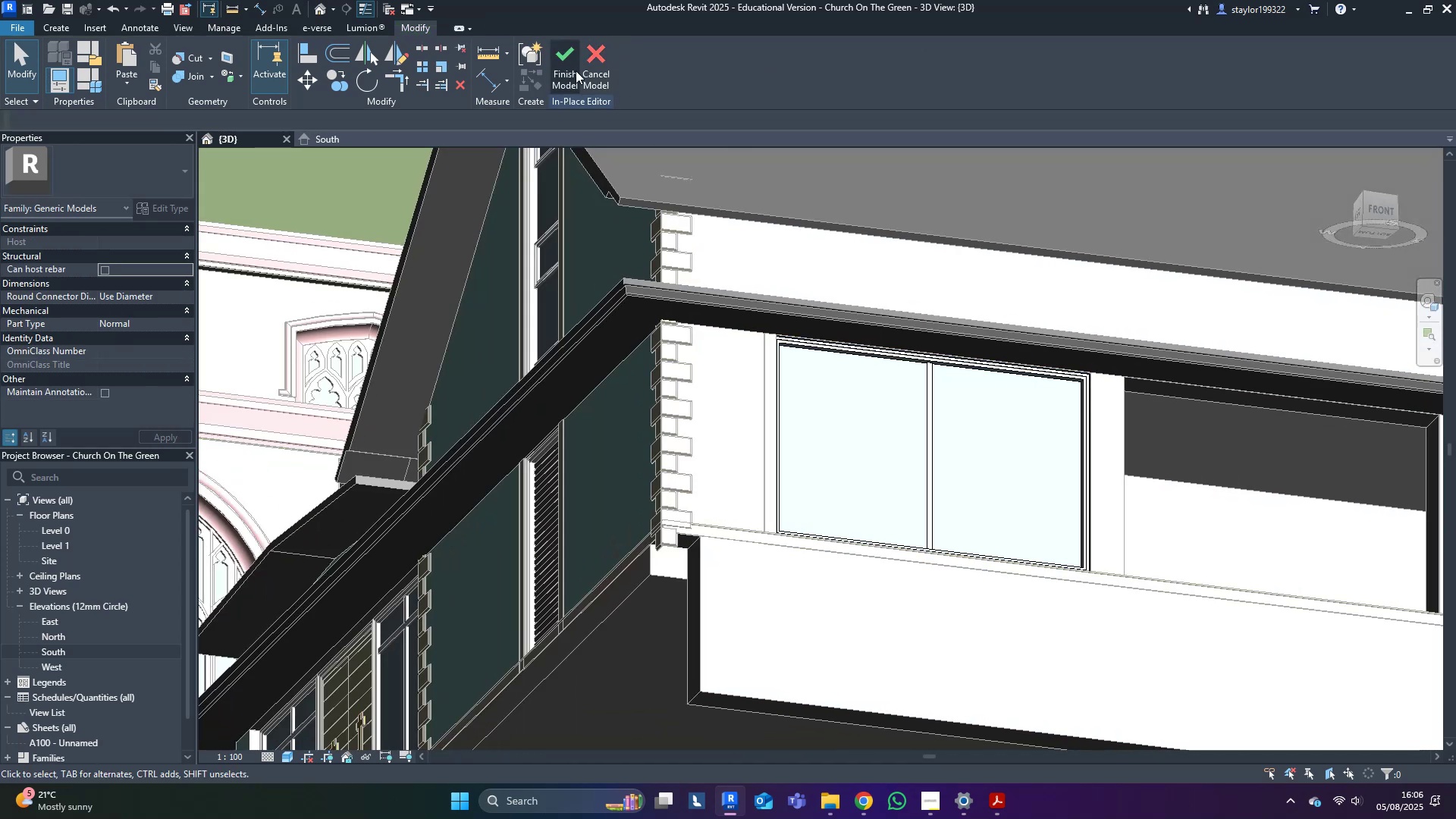 
left_click([572, 71])
 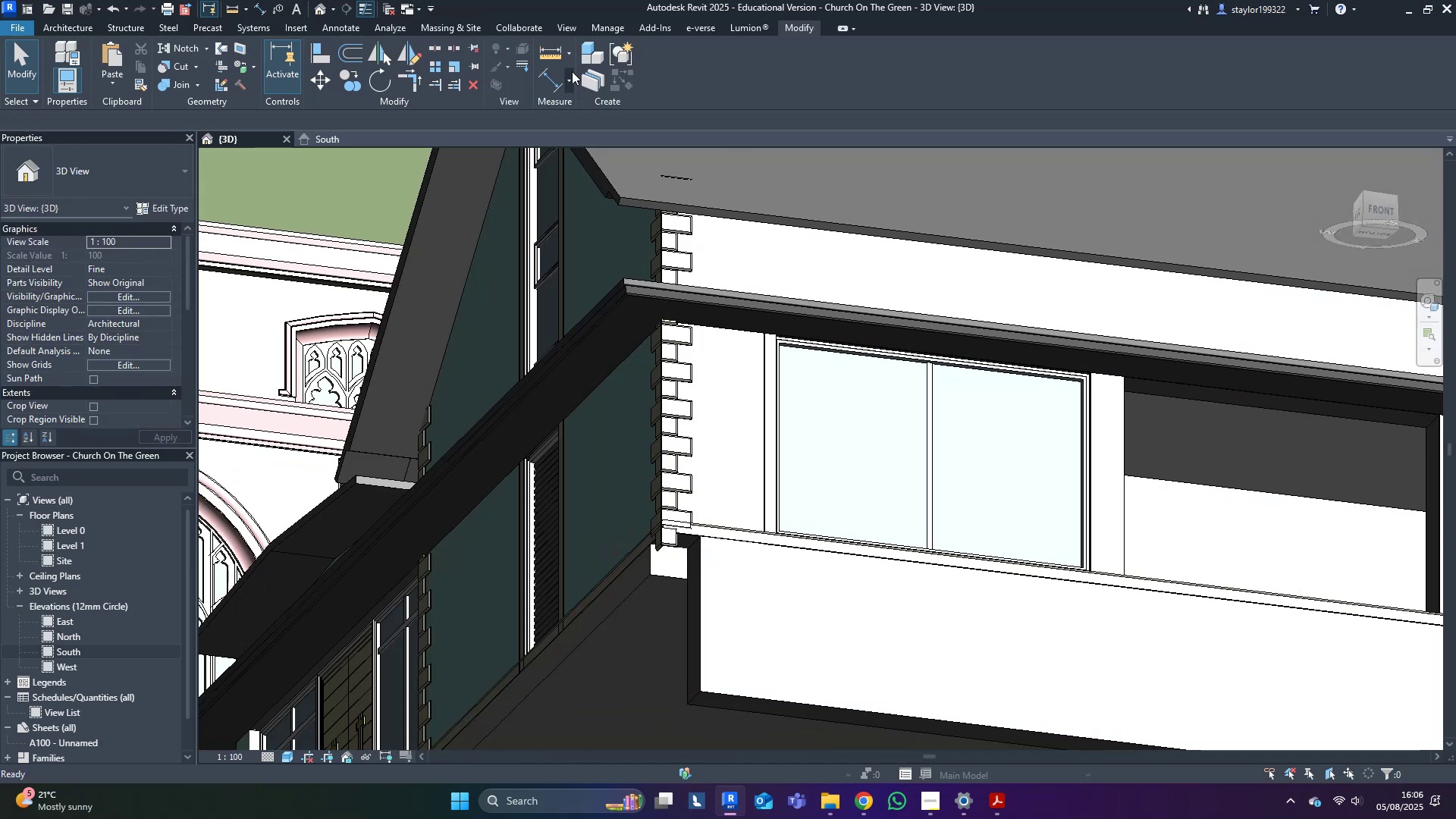 
hold_key(key=ShiftLeft, duration=0.44)
 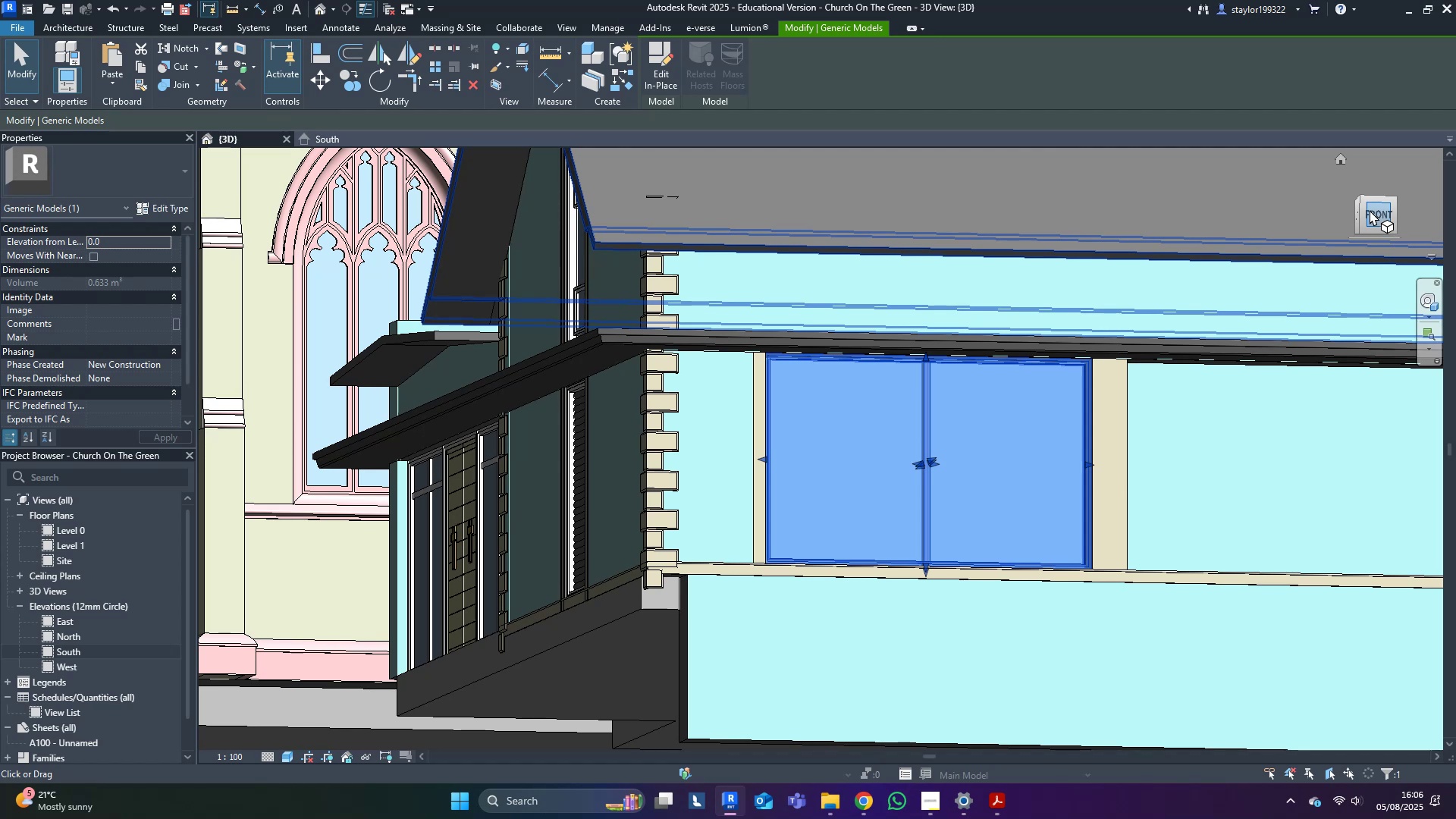 
middle_click([1081, 419])
 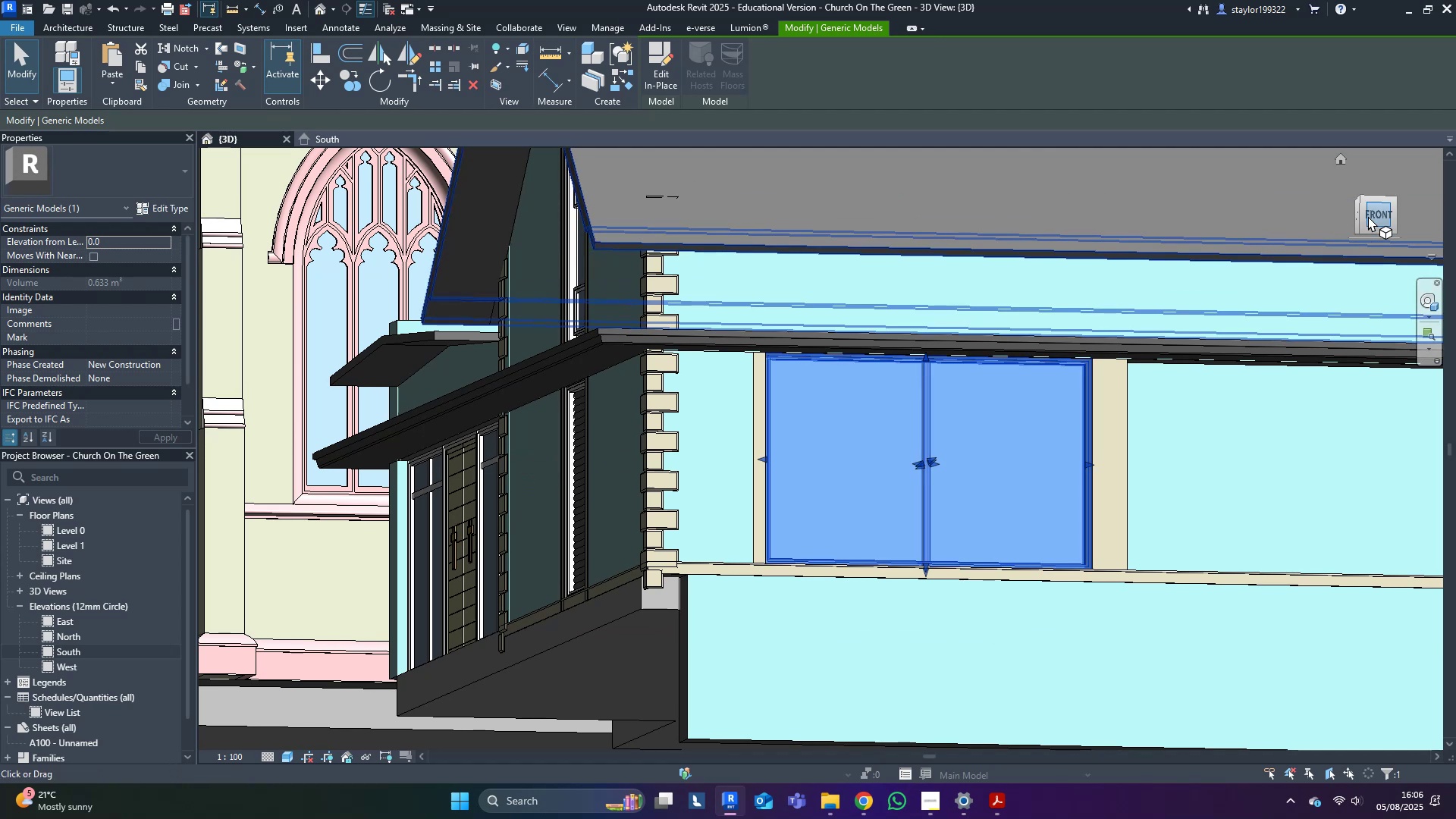 
left_click([1376, 214])
 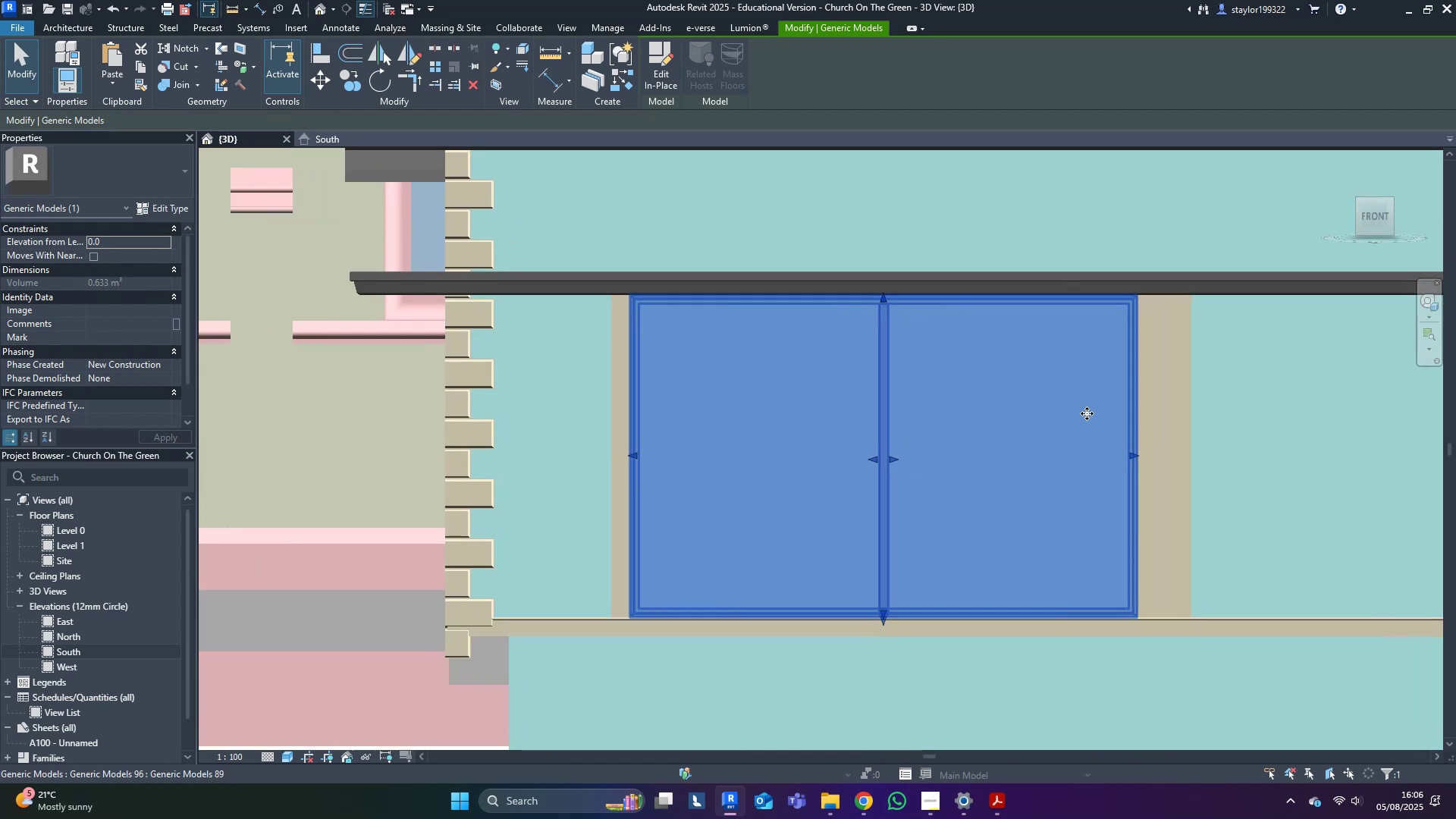 
type(dm)
key(Escape)
key(Escape)
type(pk)
 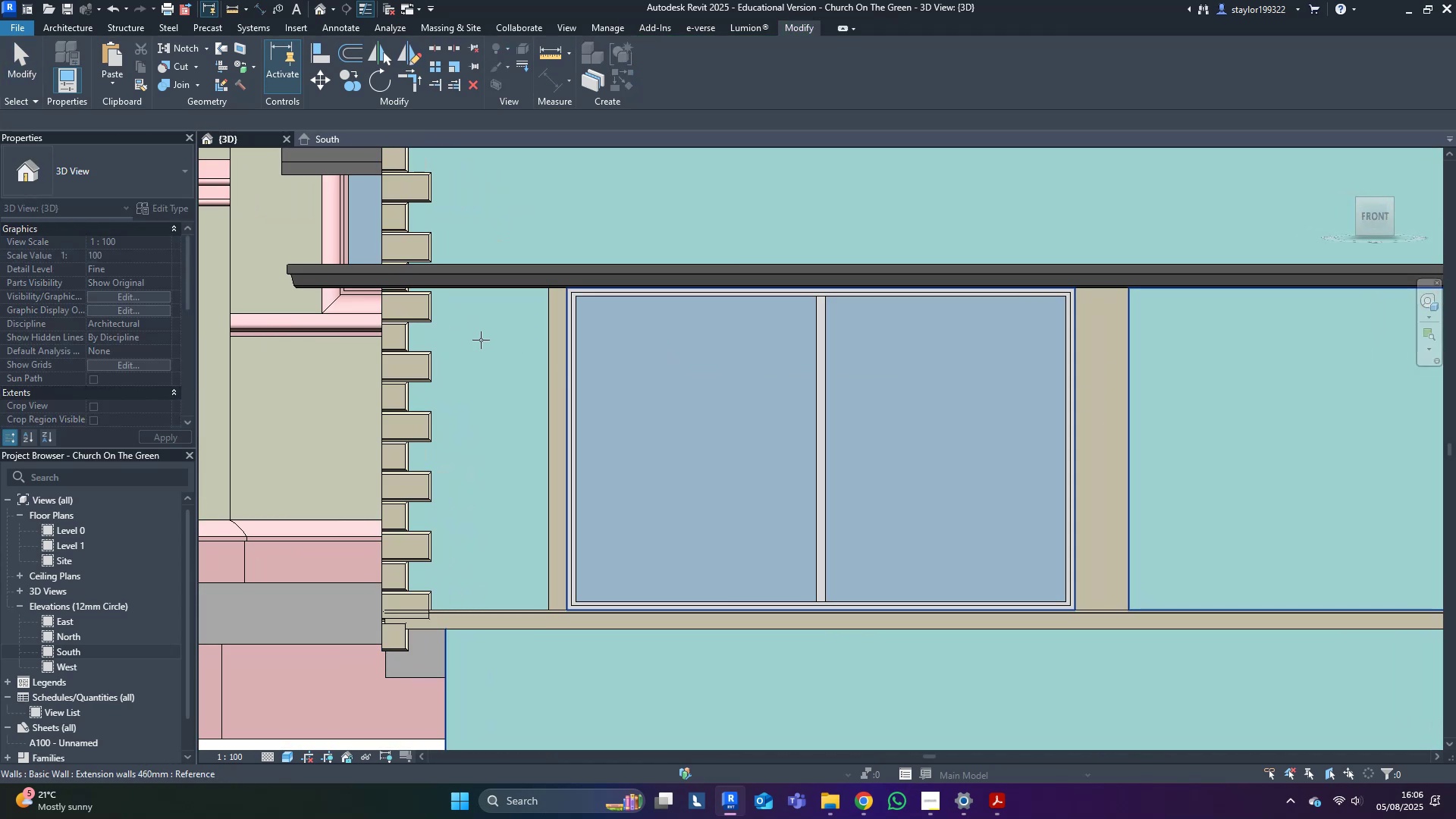 
left_click([480, 340])
 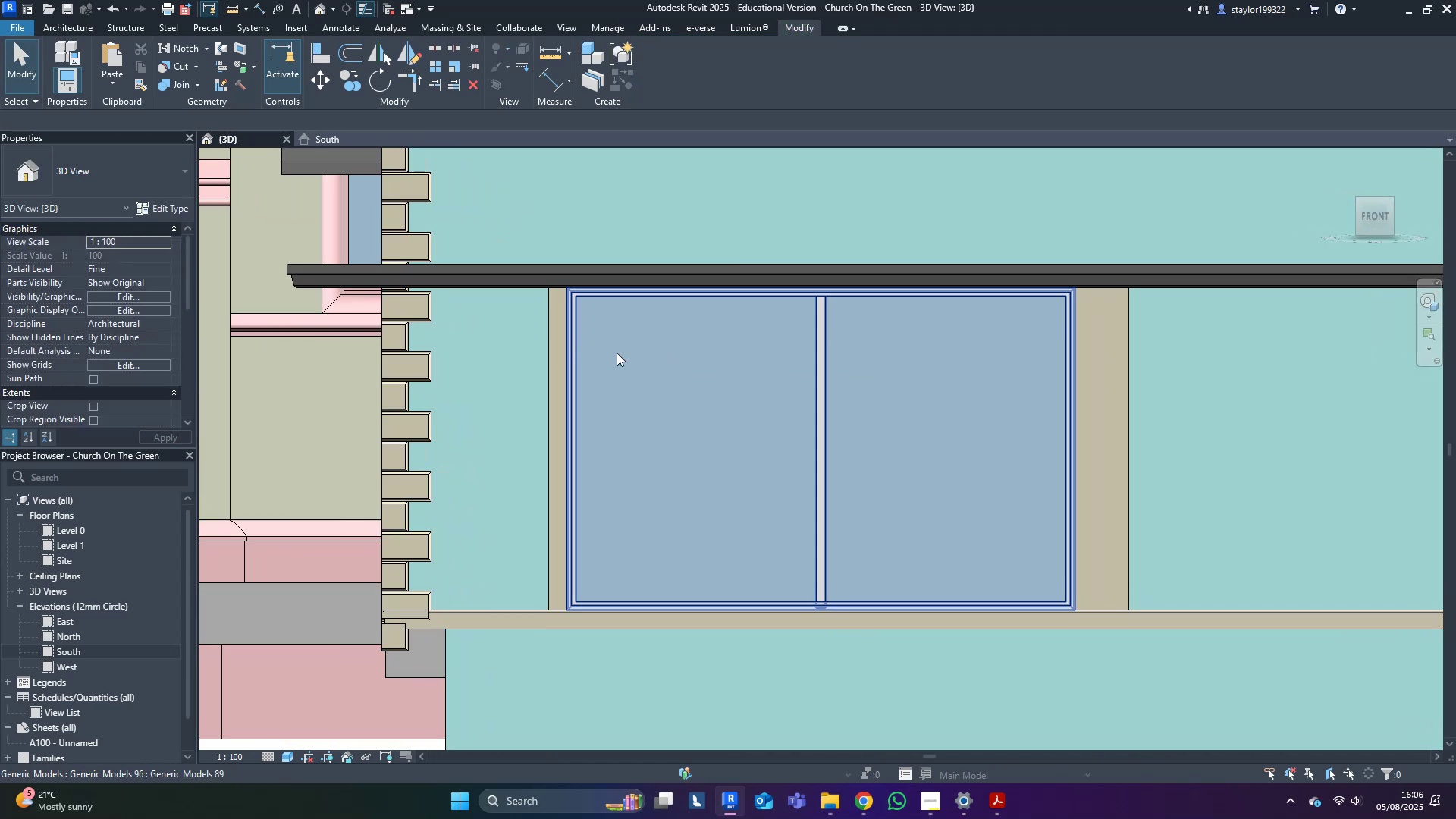 
left_click([617, 353])
 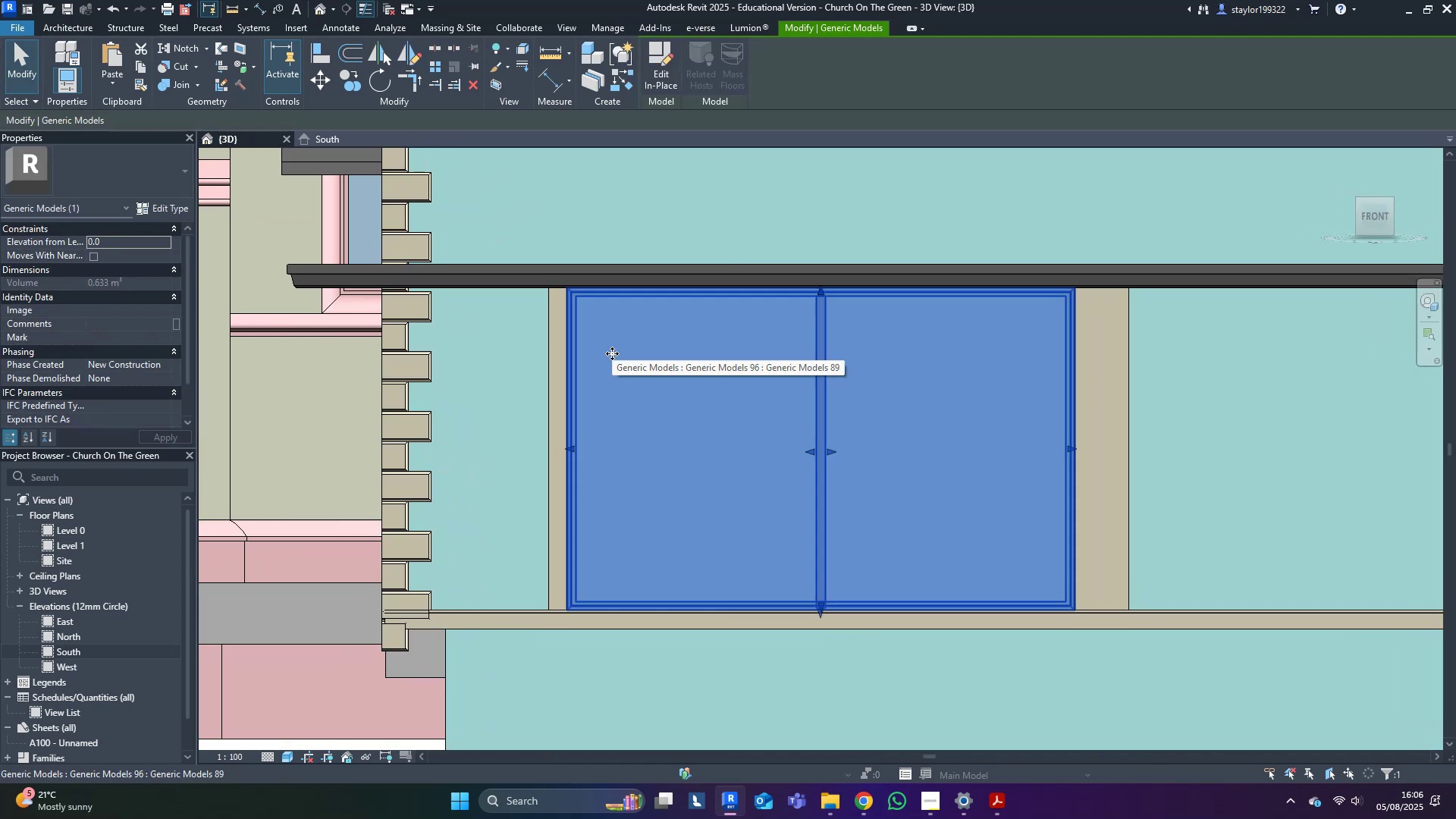 
type(mv)
 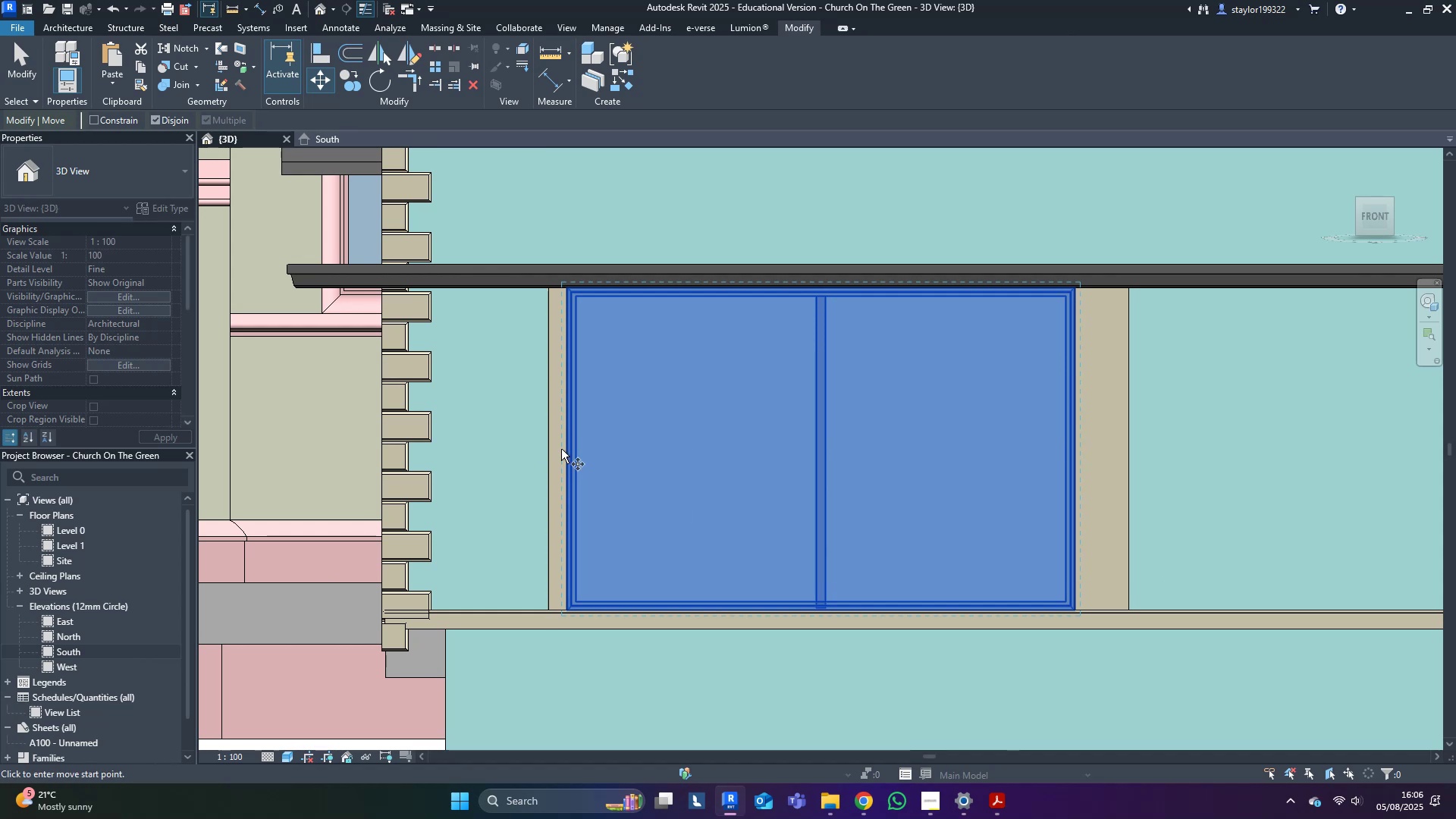 
left_click([564, 453])
 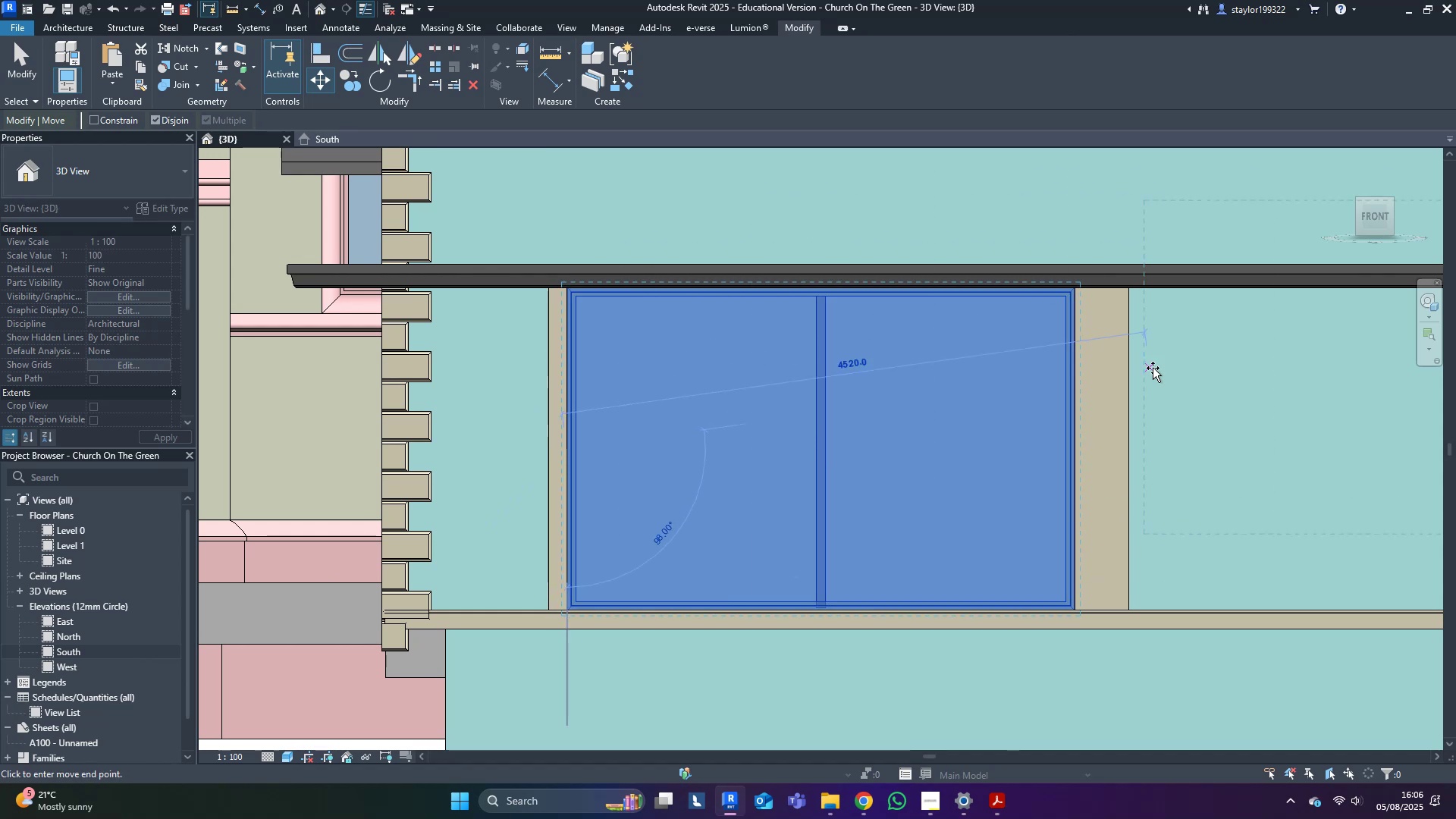 
hold_key(key=ControlLeft, duration=1.5)
 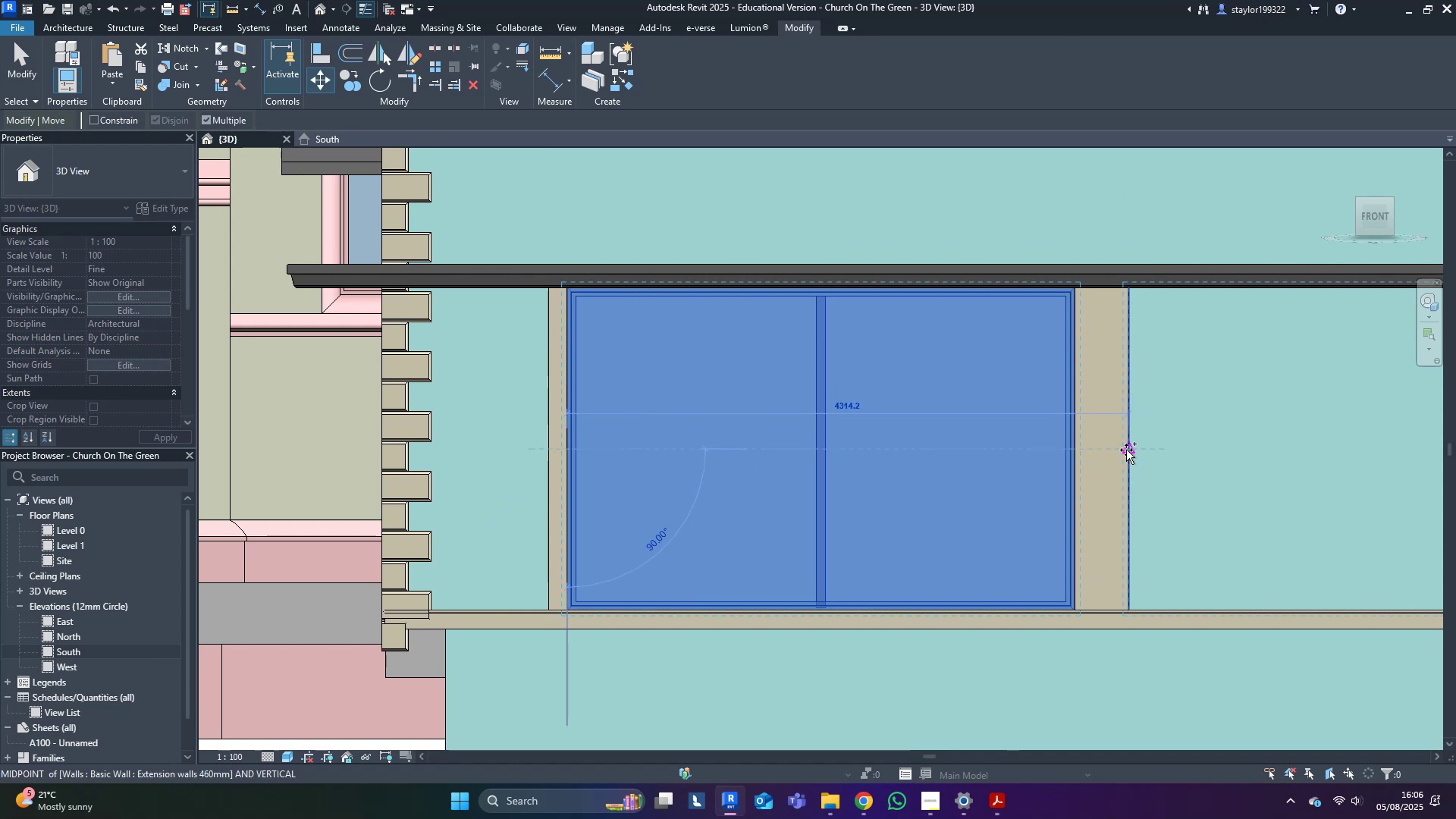 
key(Control+ControlLeft)
 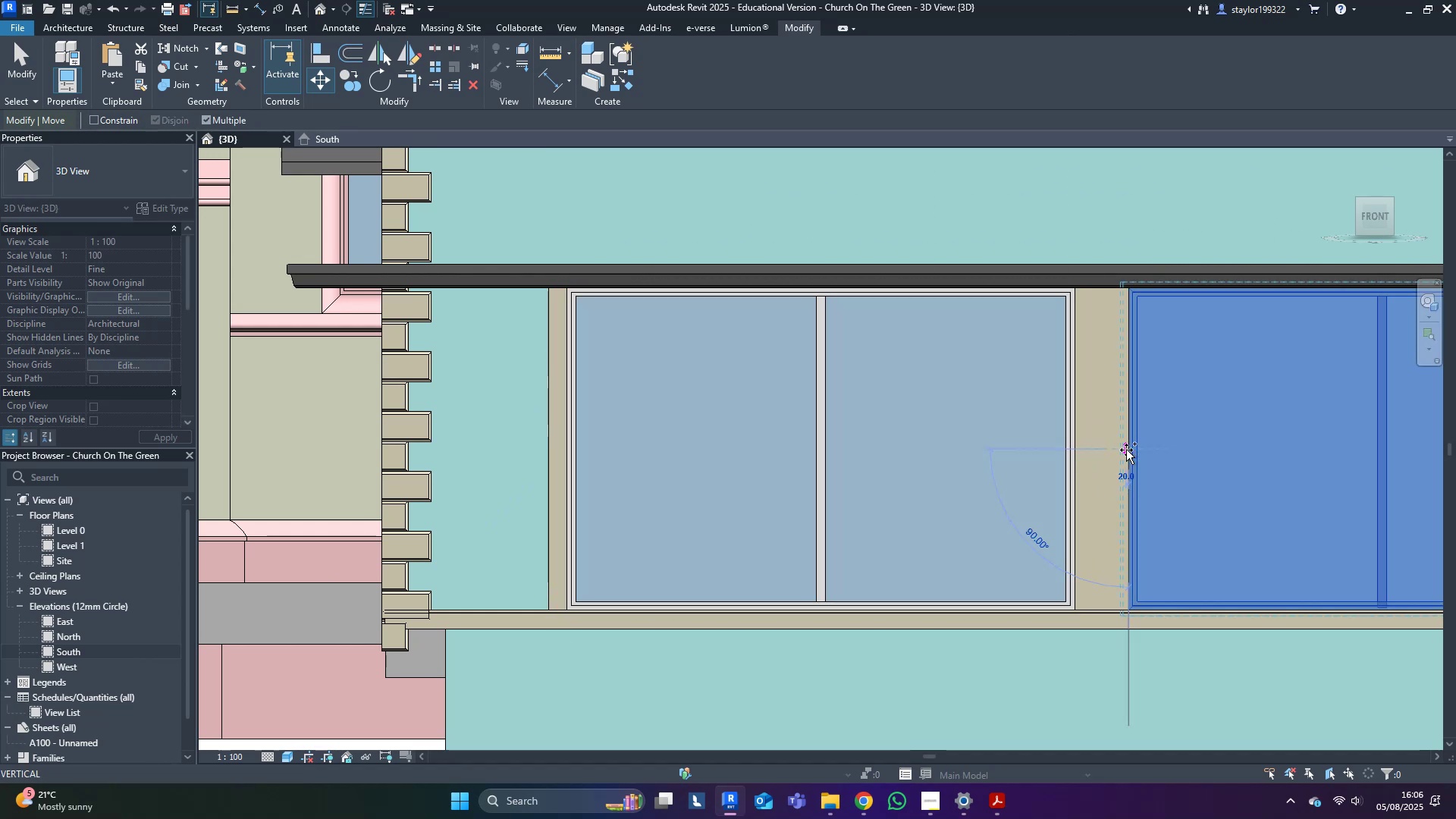 
left_click([1126, 450])
 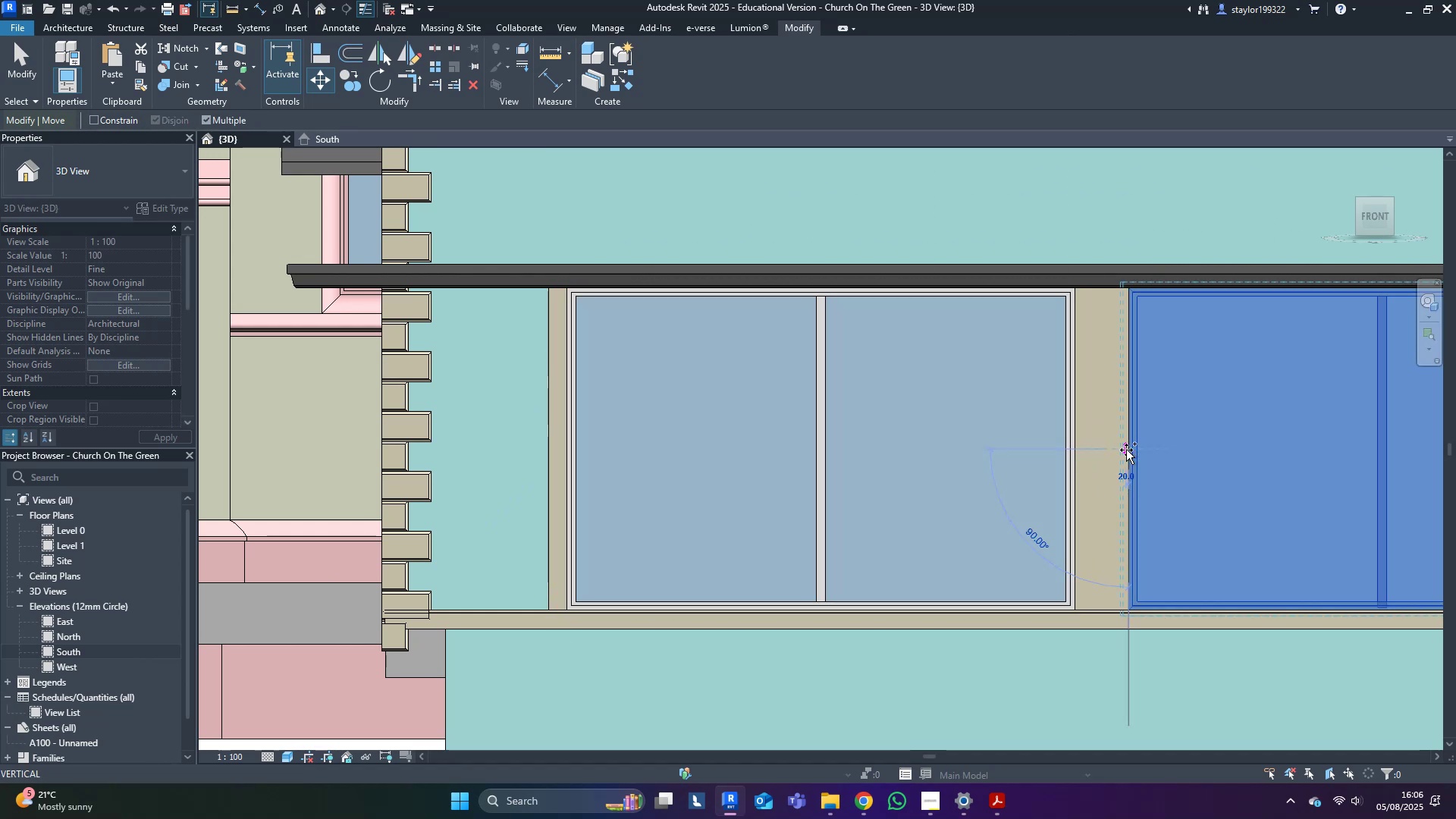 
key(Control+ControlLeft)
 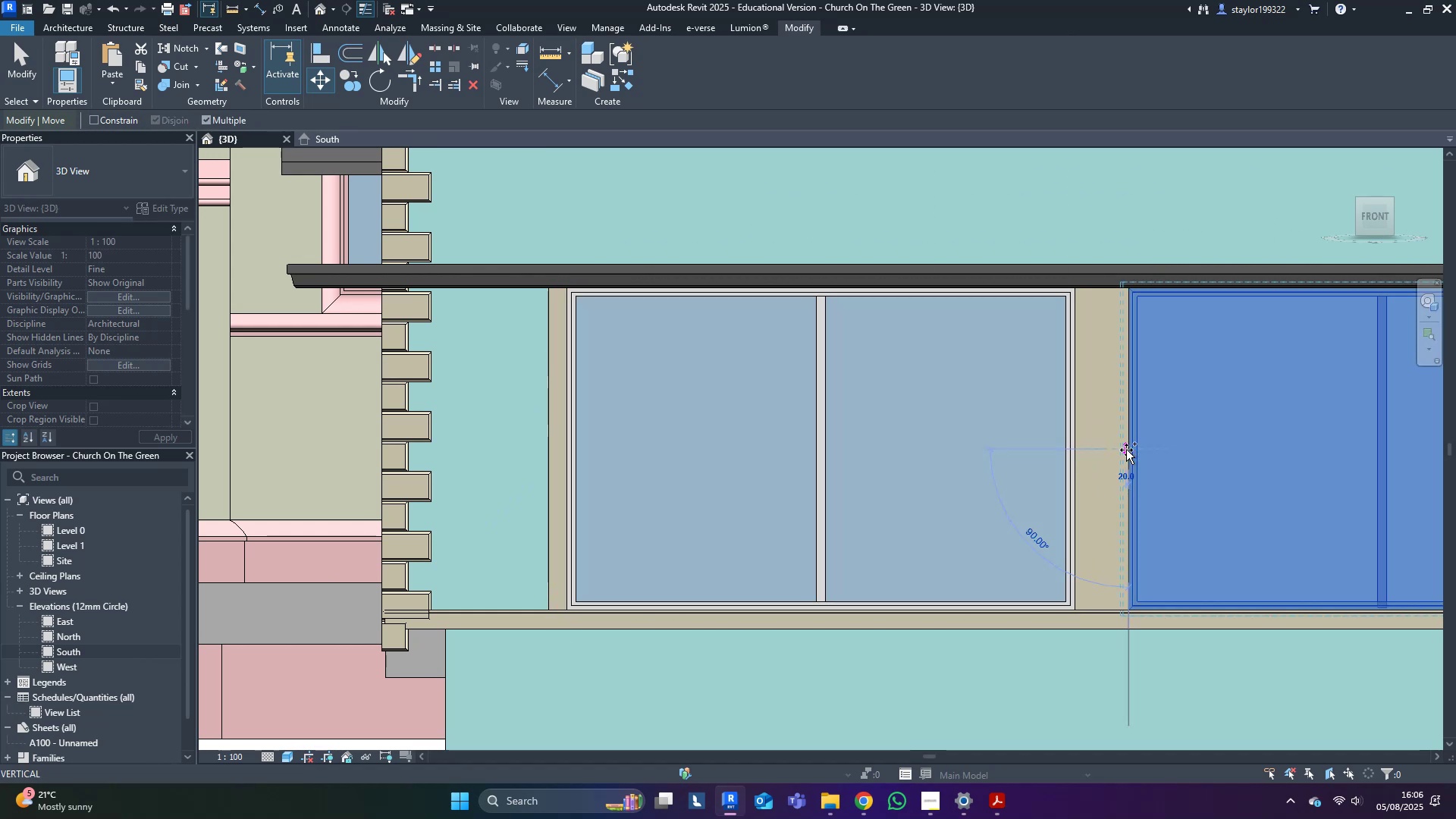 
key(Control+ControlLeft)
 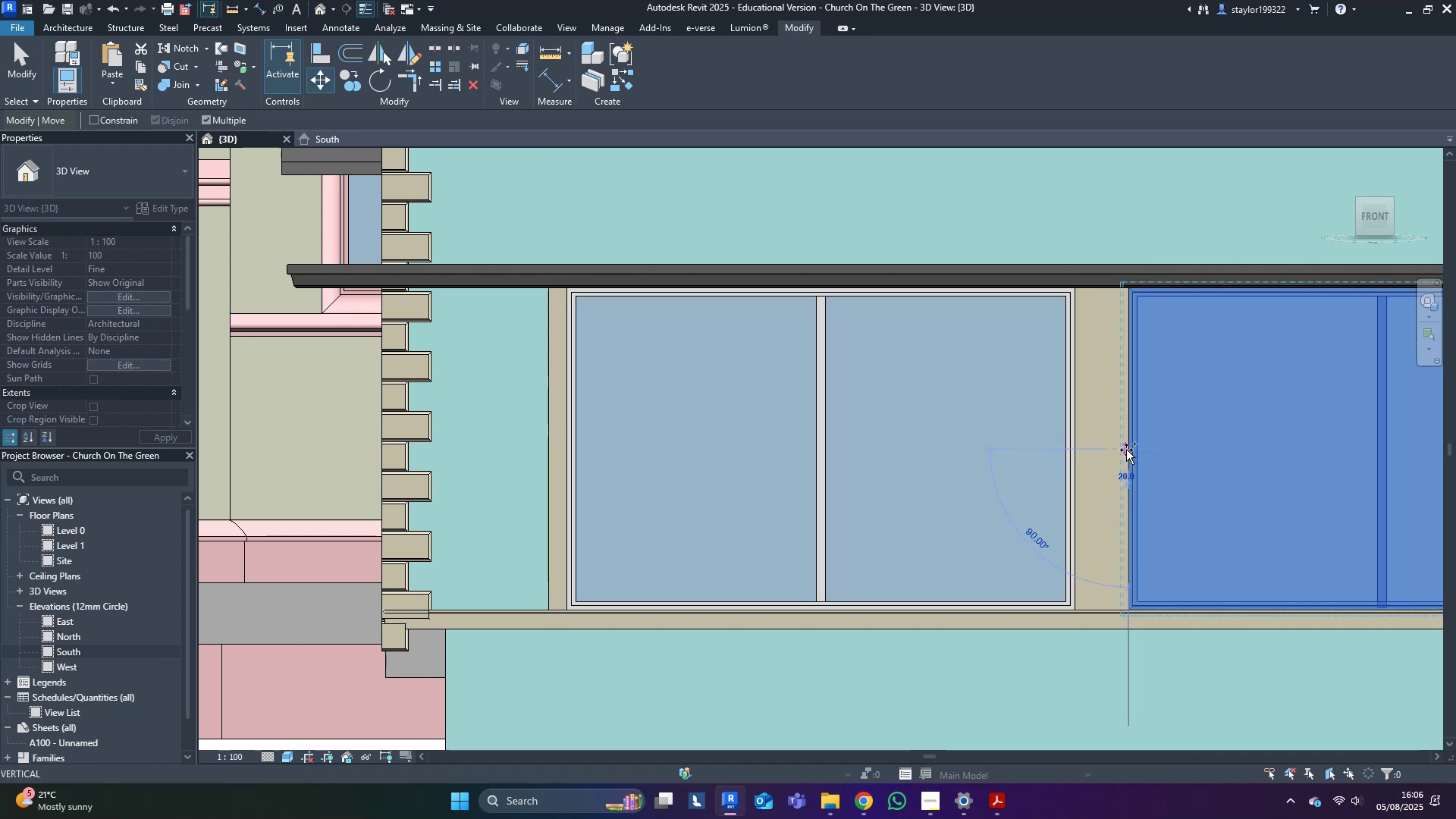 
key(Control+ControlLeft)
 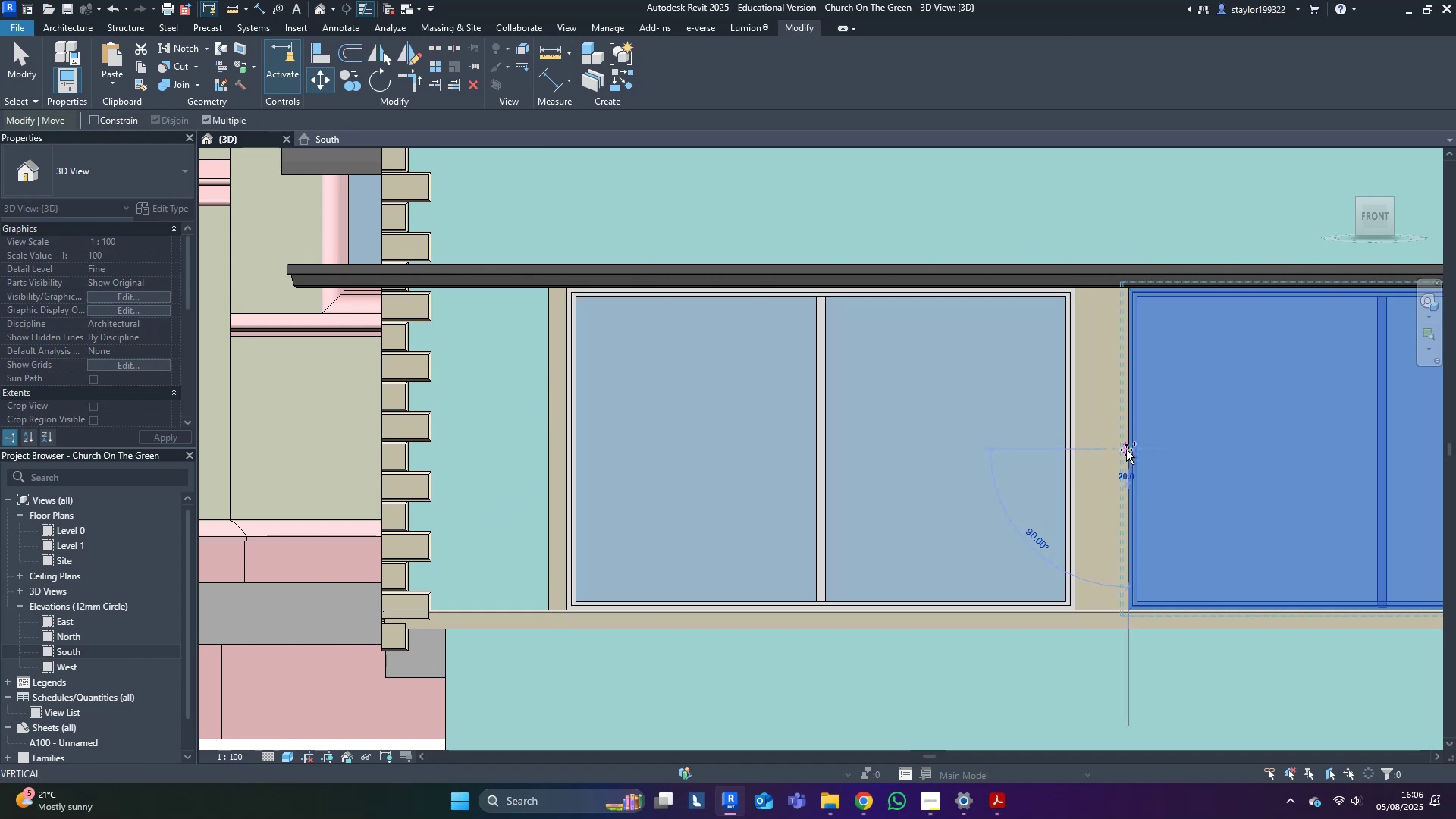 
key(Control+ControlLeft)
 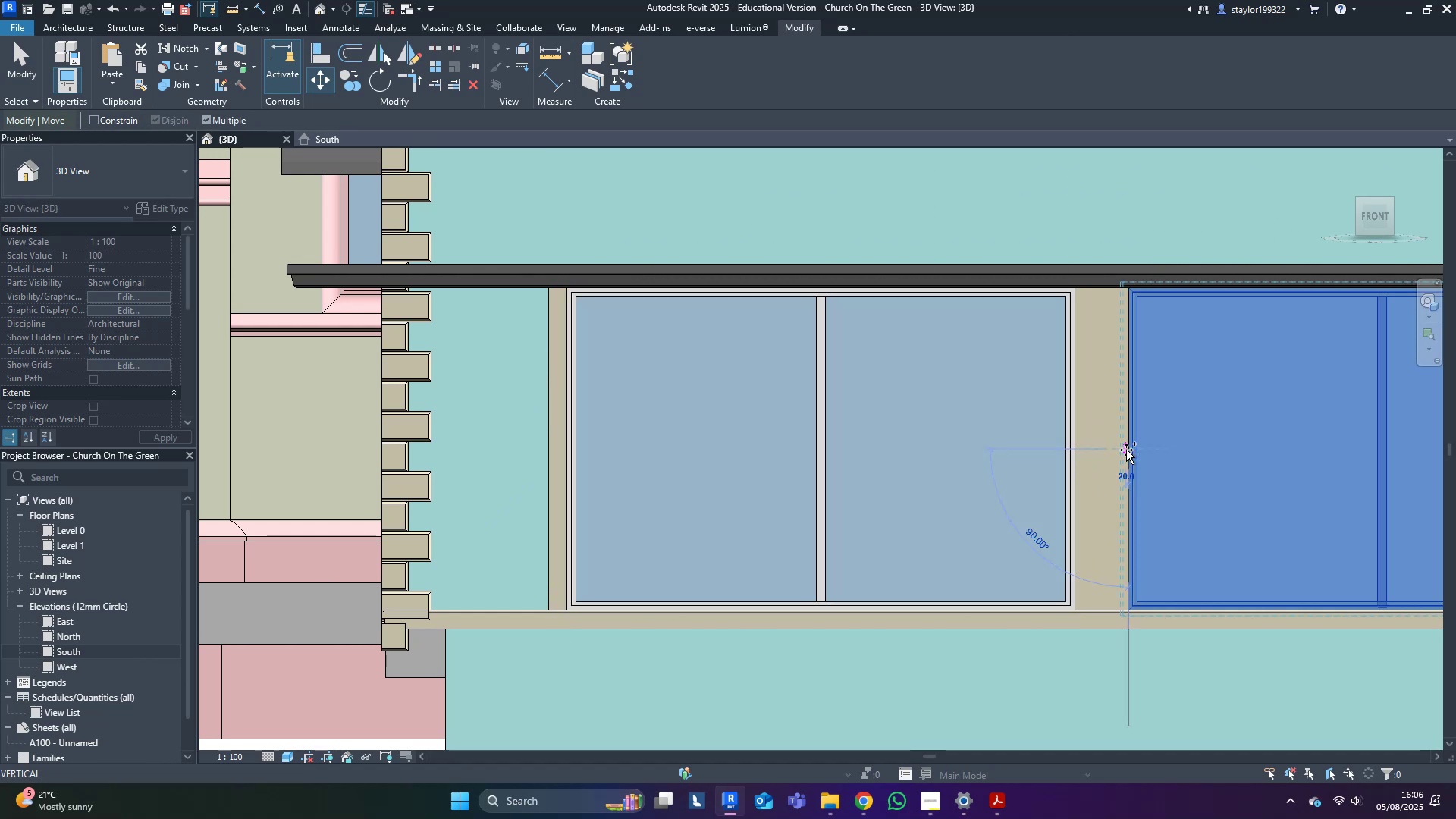 
key(Control+ControlLeft)
 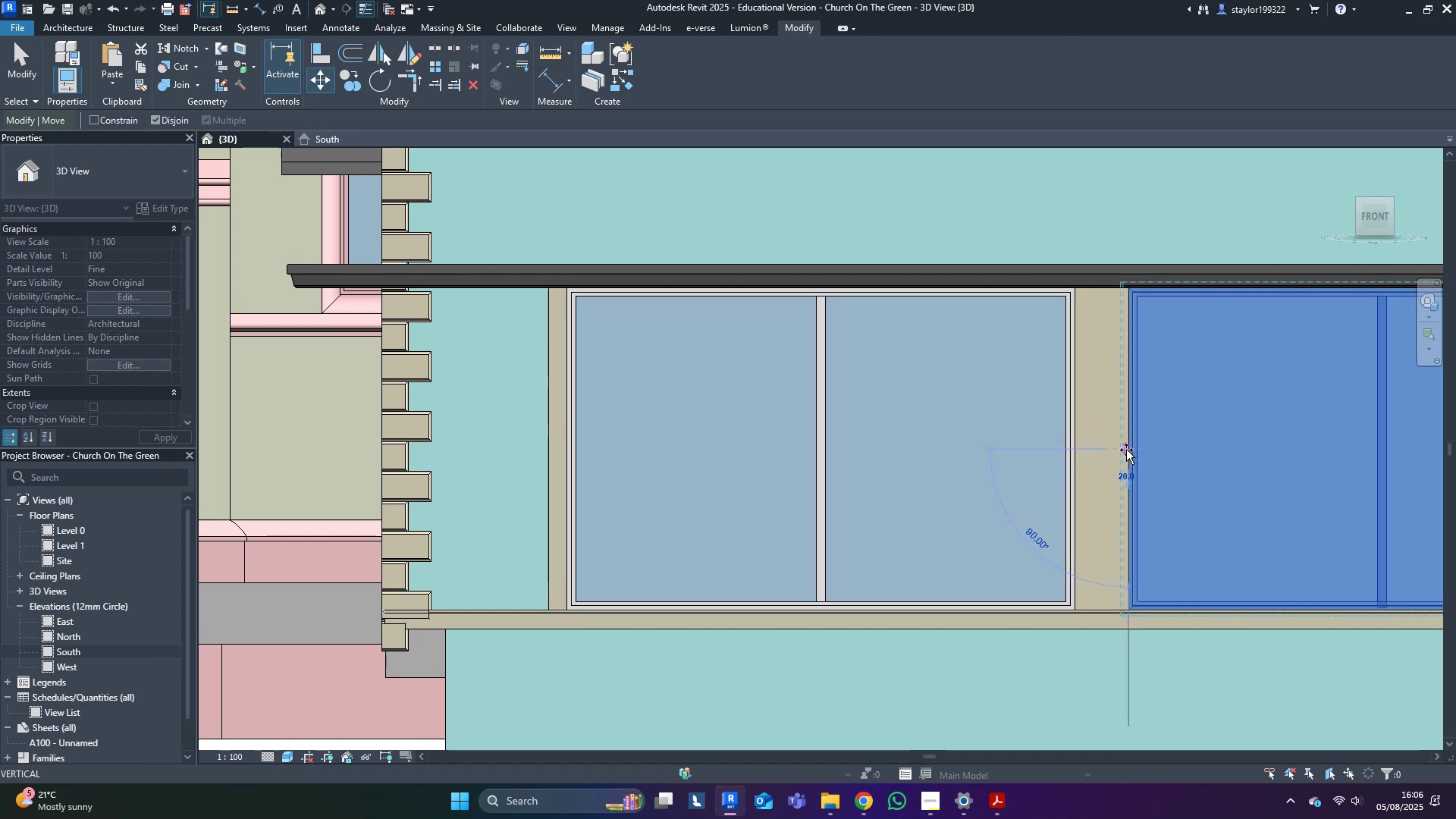 
key(Control+ControlLeft)
 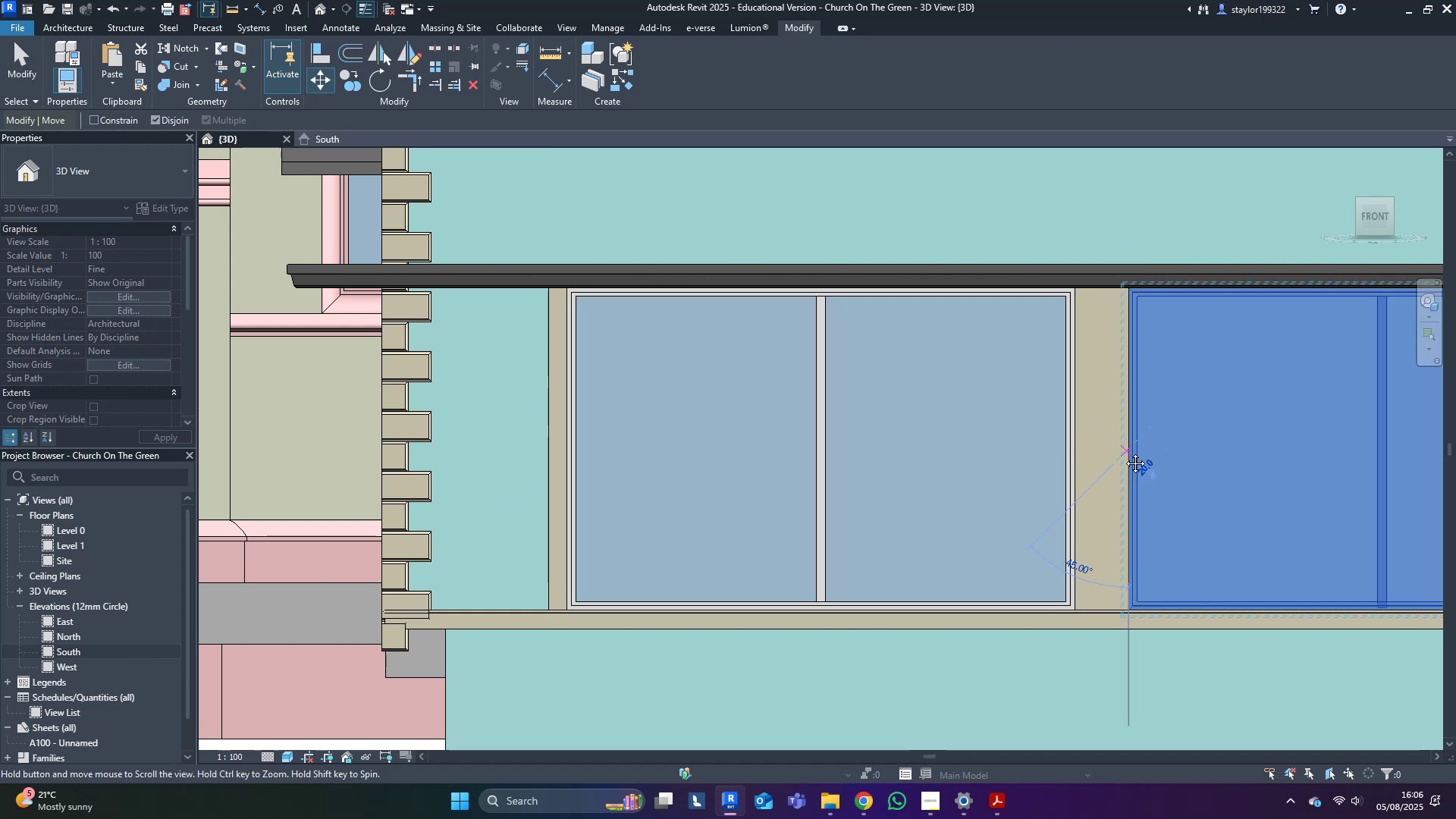 
key(Control+ControlLeft)
 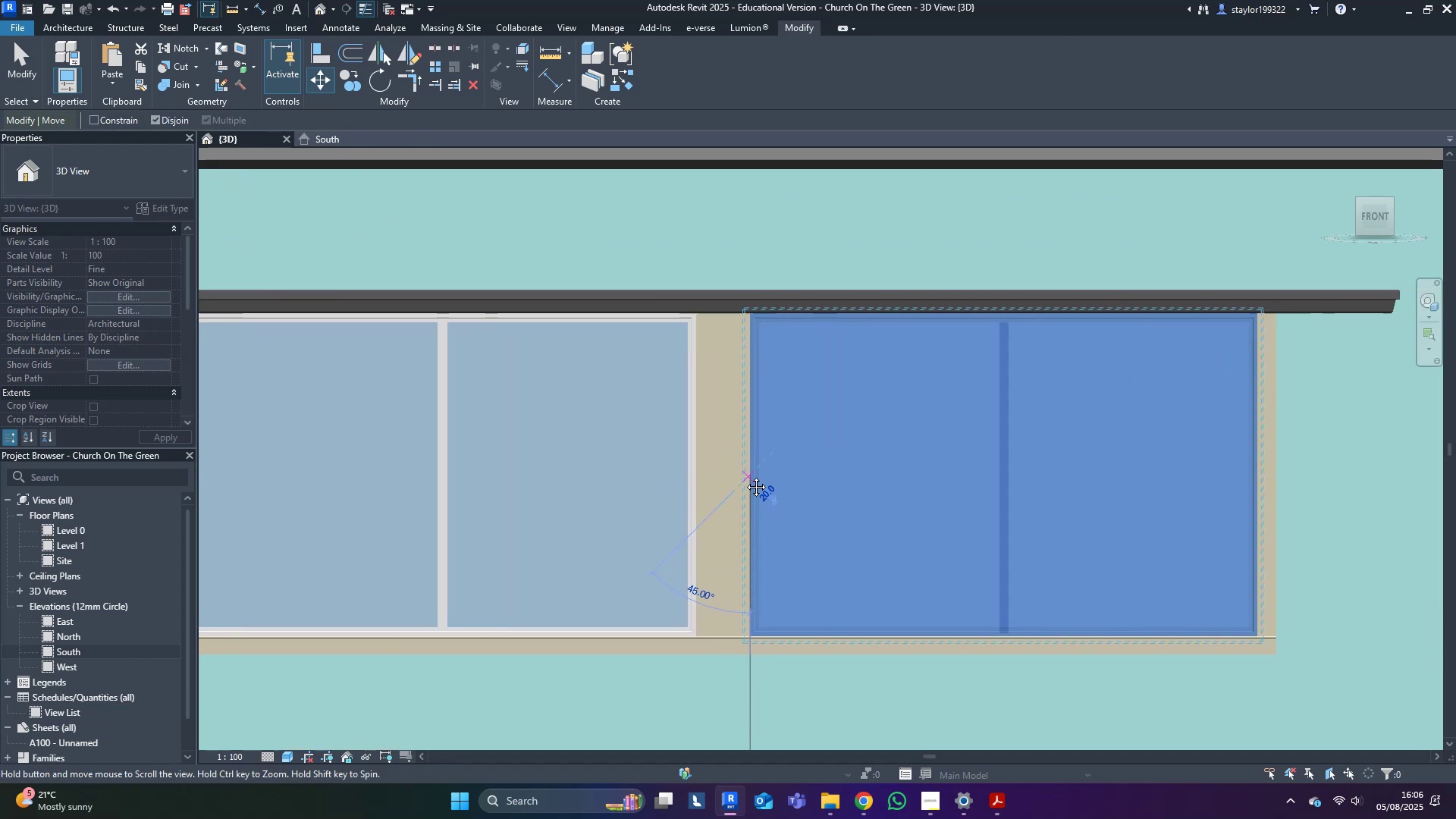 
key(Escape)
 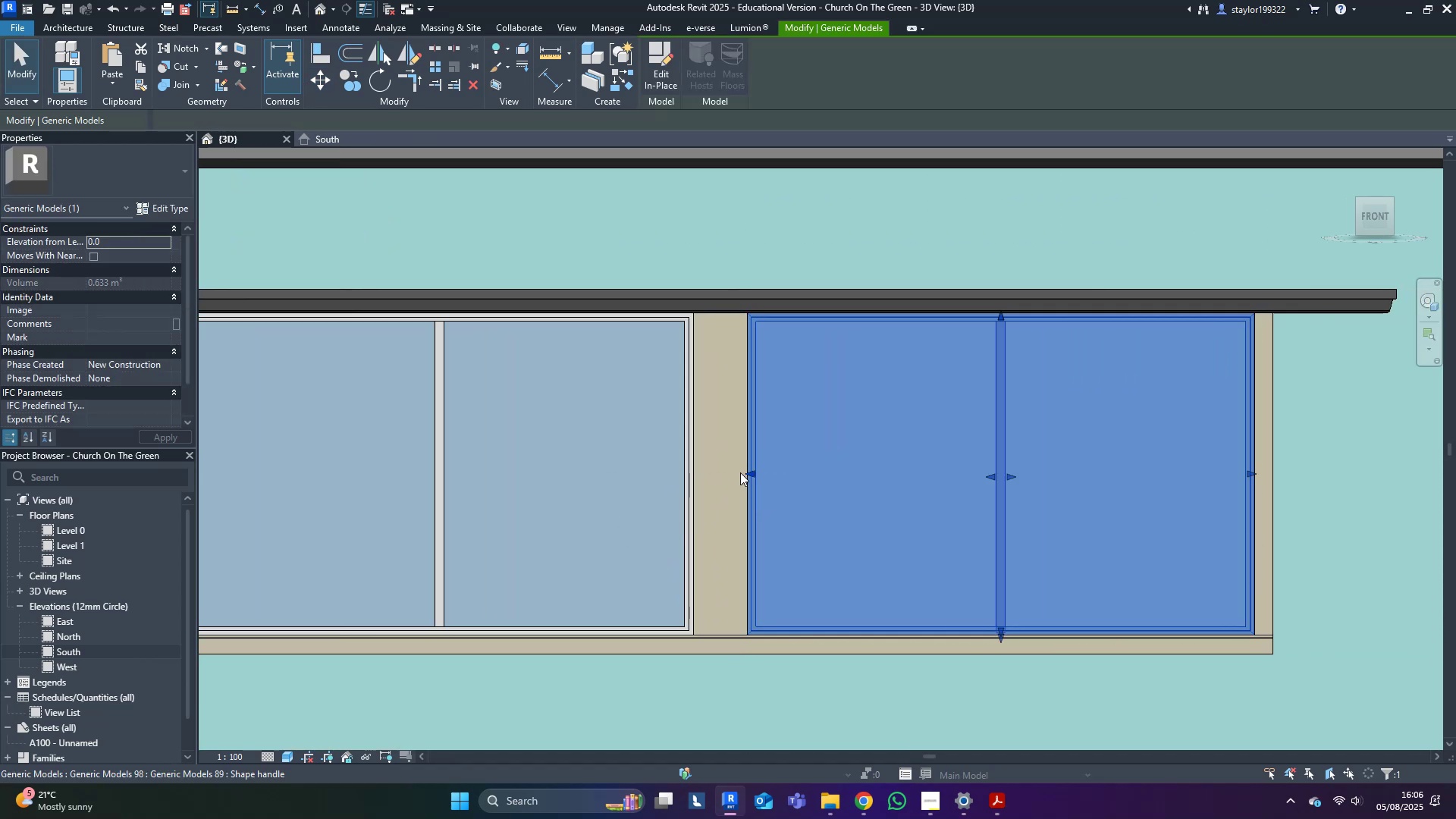 
key(Escape)
 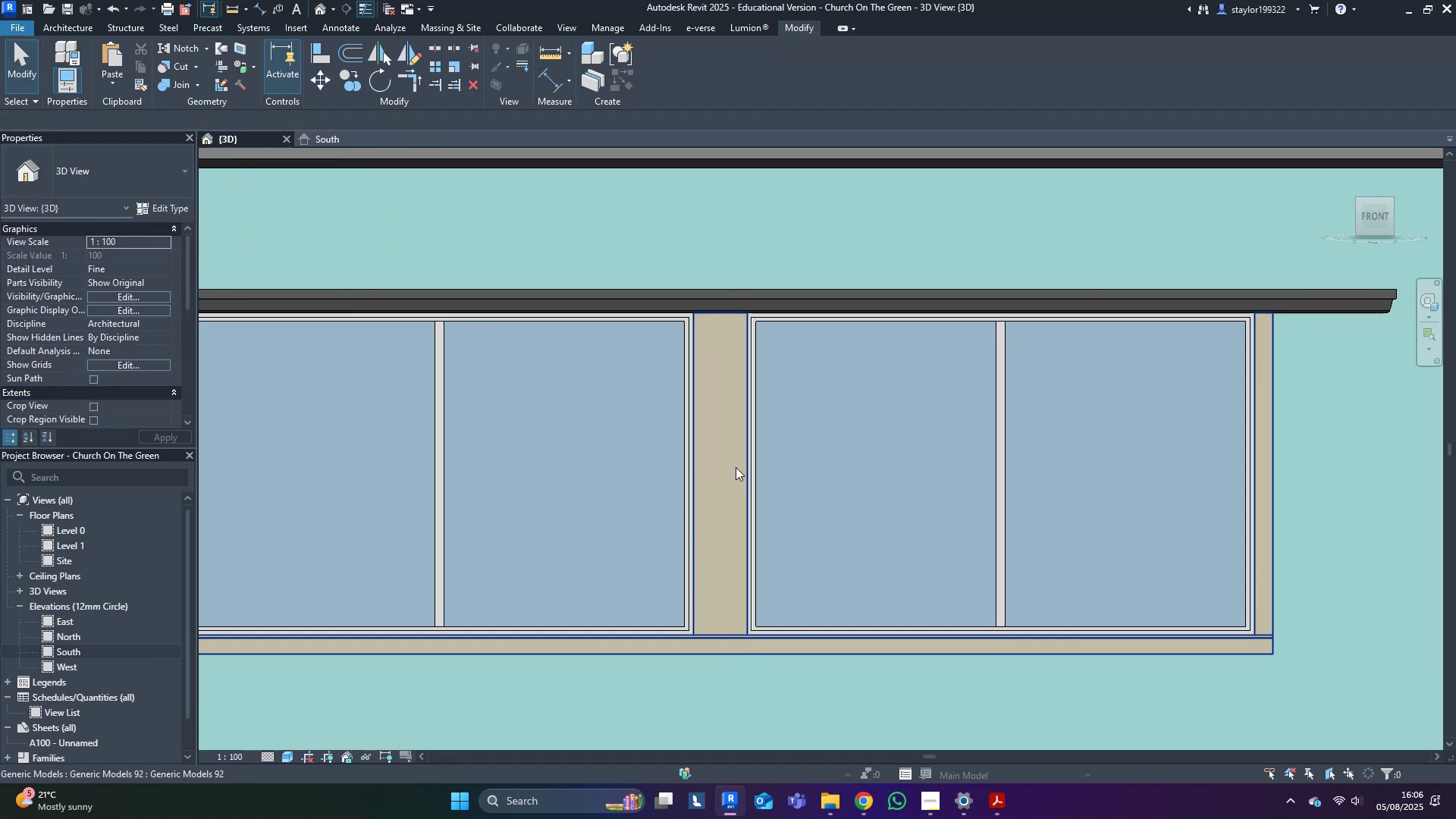 
scroll: coordinate [736, 464], scroll_direction: down, amount: 6.0
 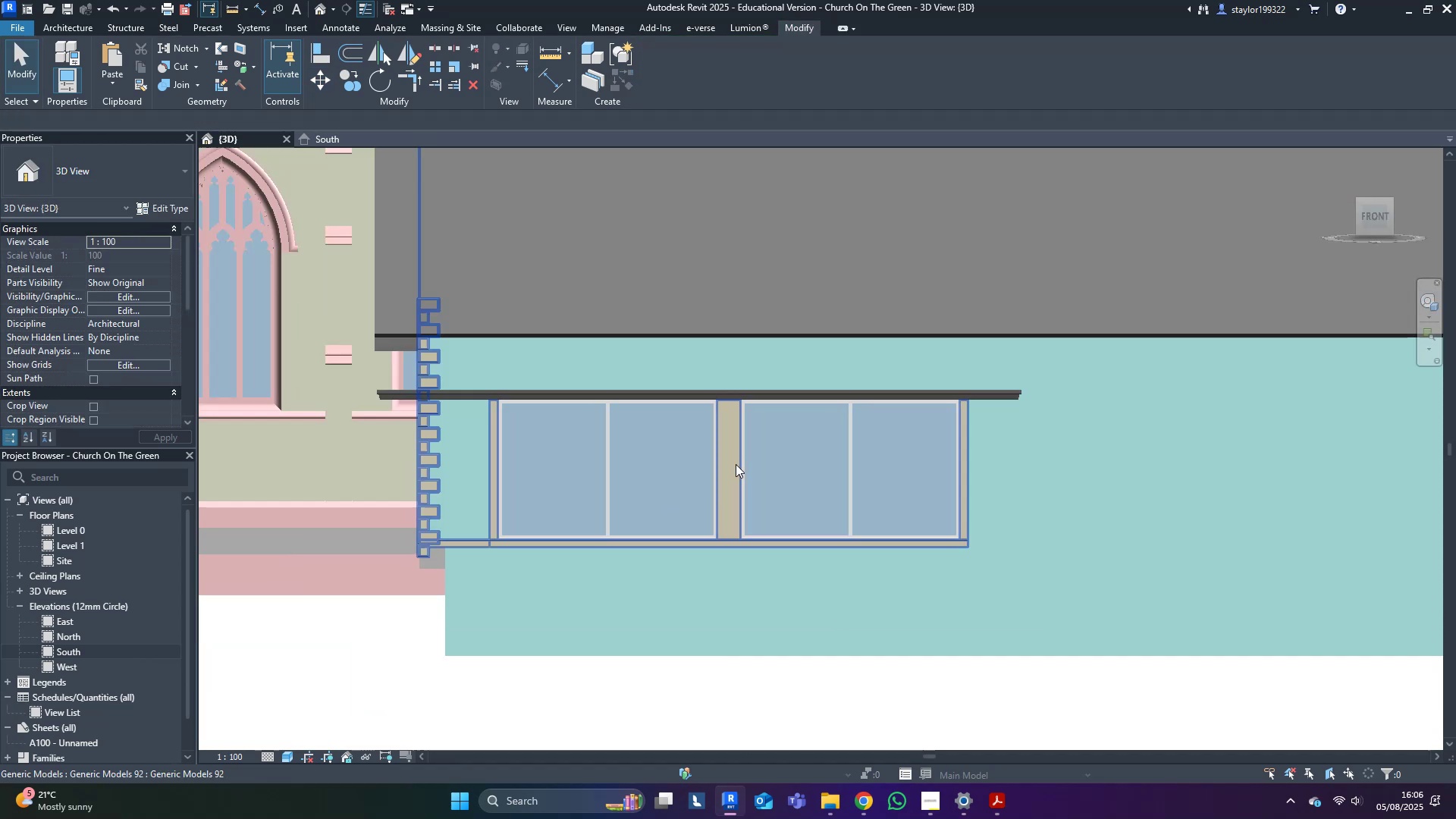 
hold_key(key=ShiftLeft, duration=0.47)
 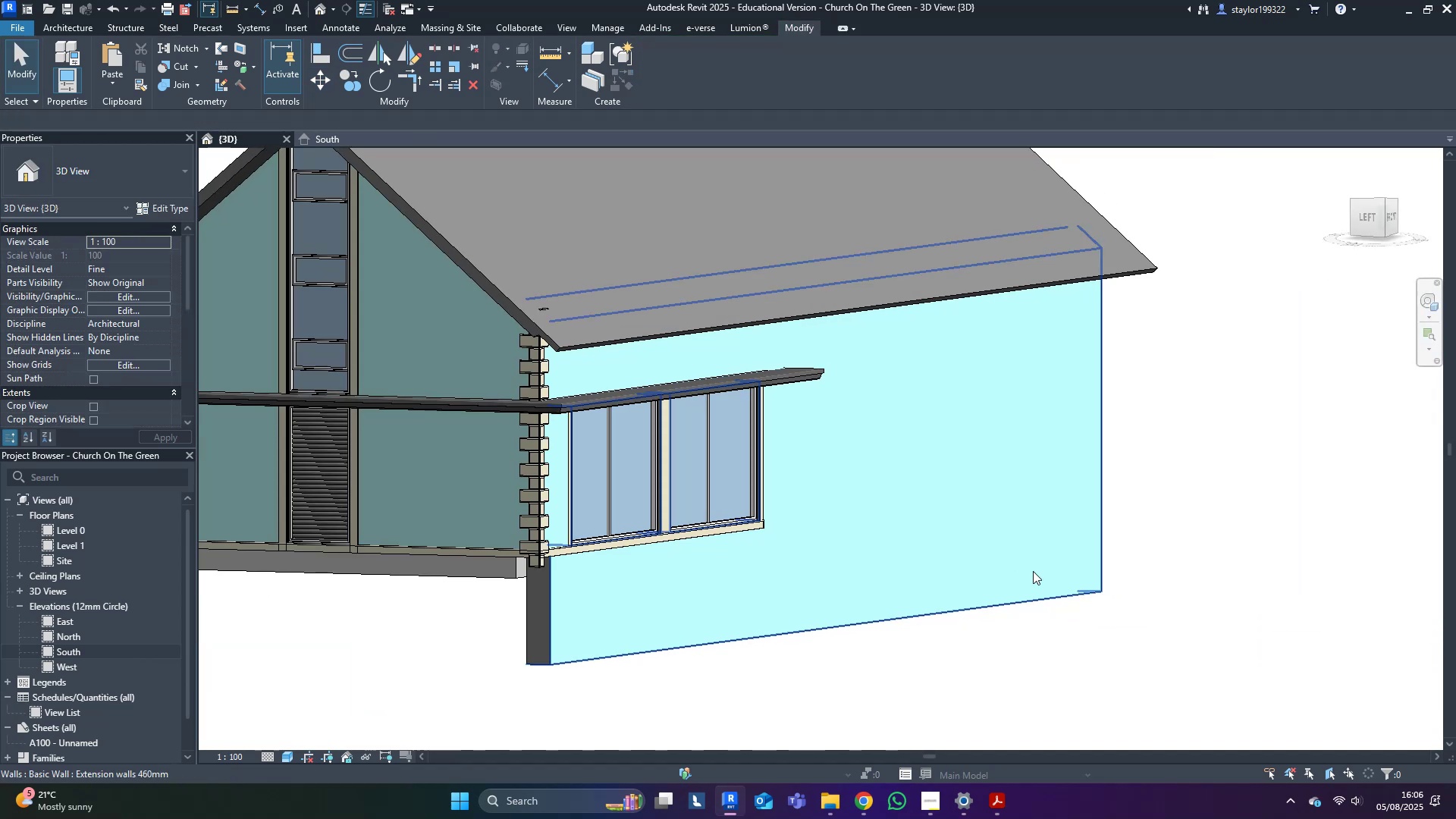 
hold_key(key=ShiftLeft, duration=0.38)
 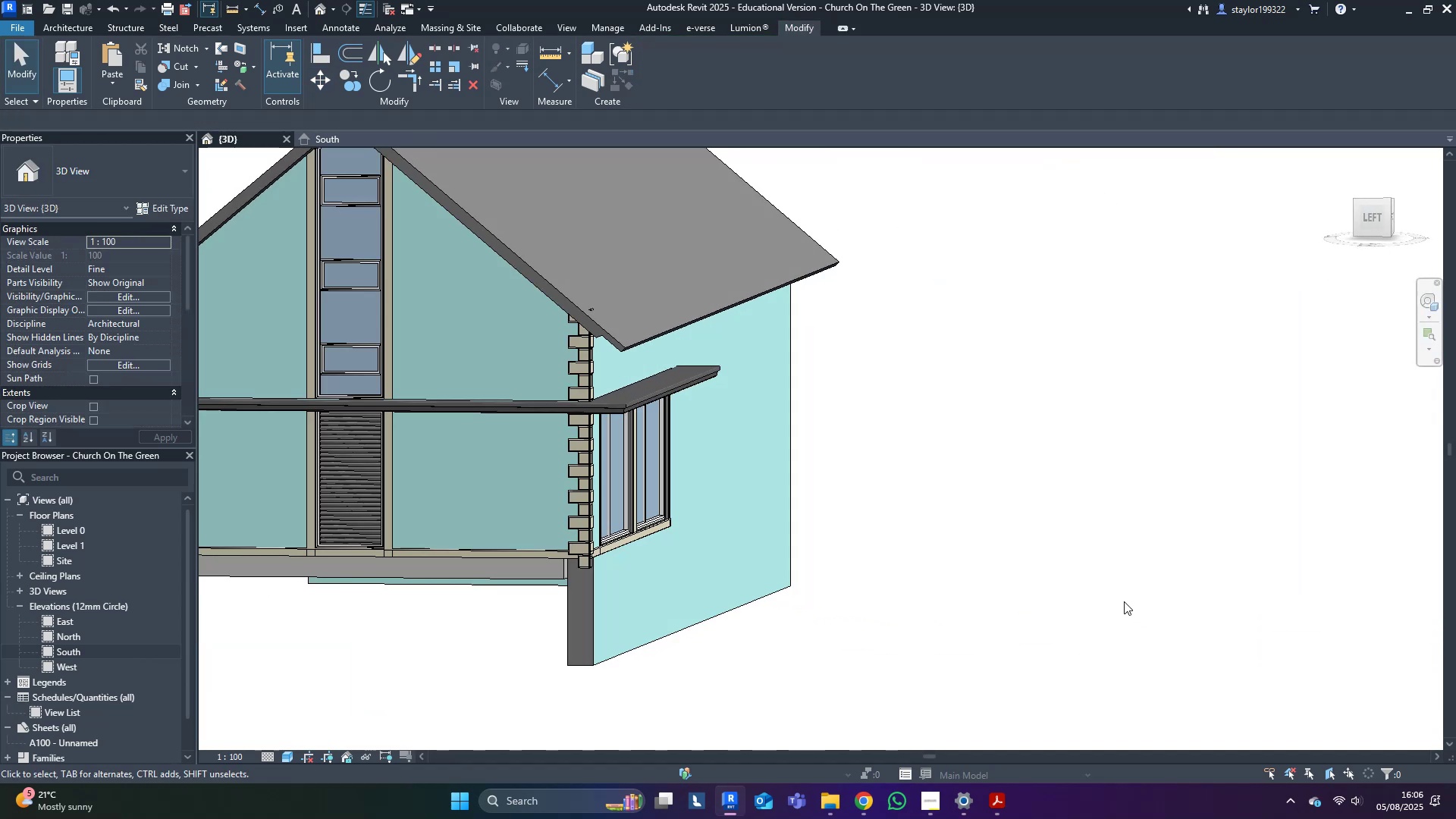 
scroll: coordinate [931, 547], scroll_direction: up, amount: 11.0
 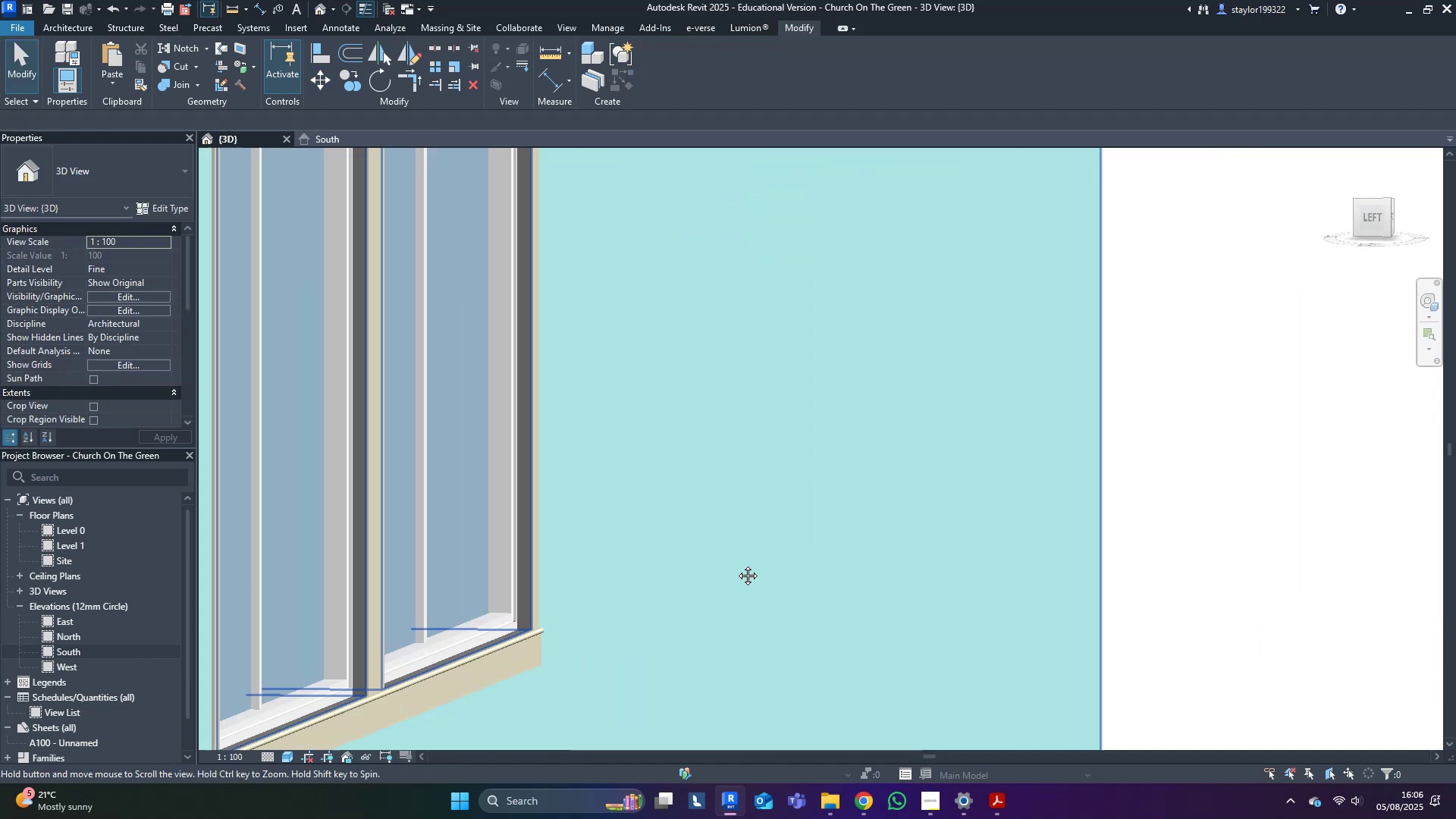 
scroll: coordinate [1279, 501], scroll_direction: down, amount: 13.0
 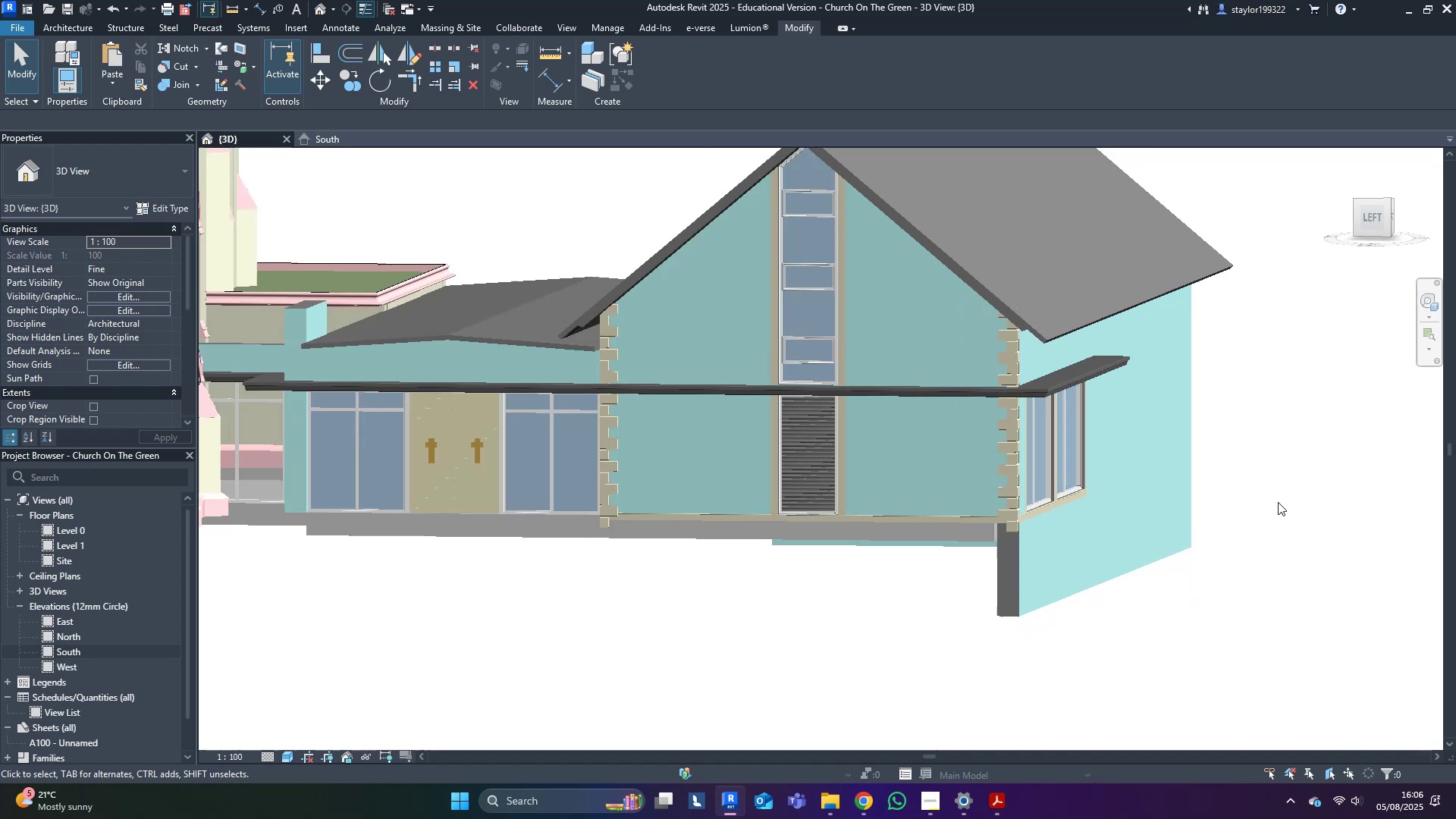 
key(Control+S)
 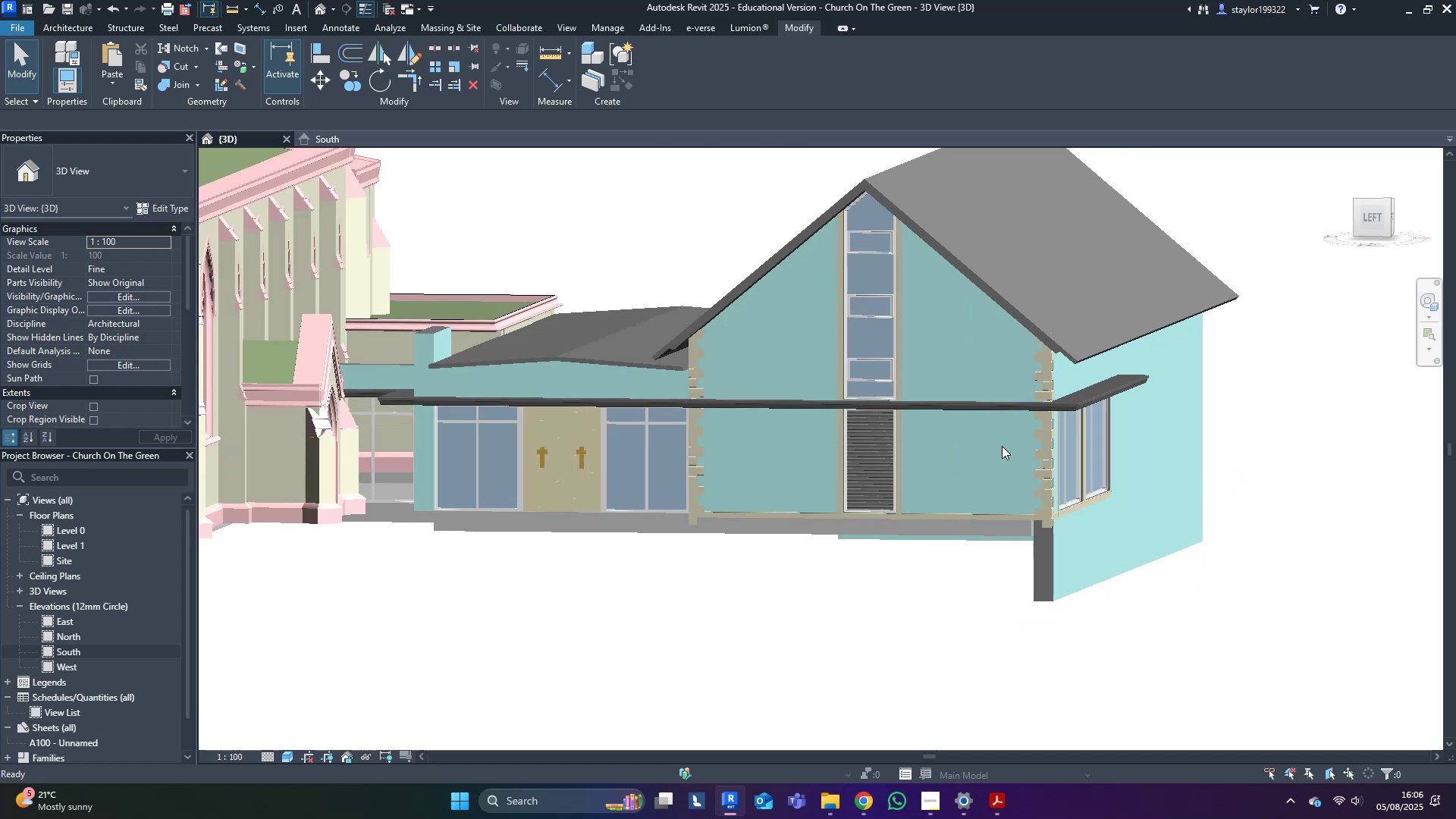 
scroll: coordinate [673, 445], scroll_direction: down, amount: 3.0
 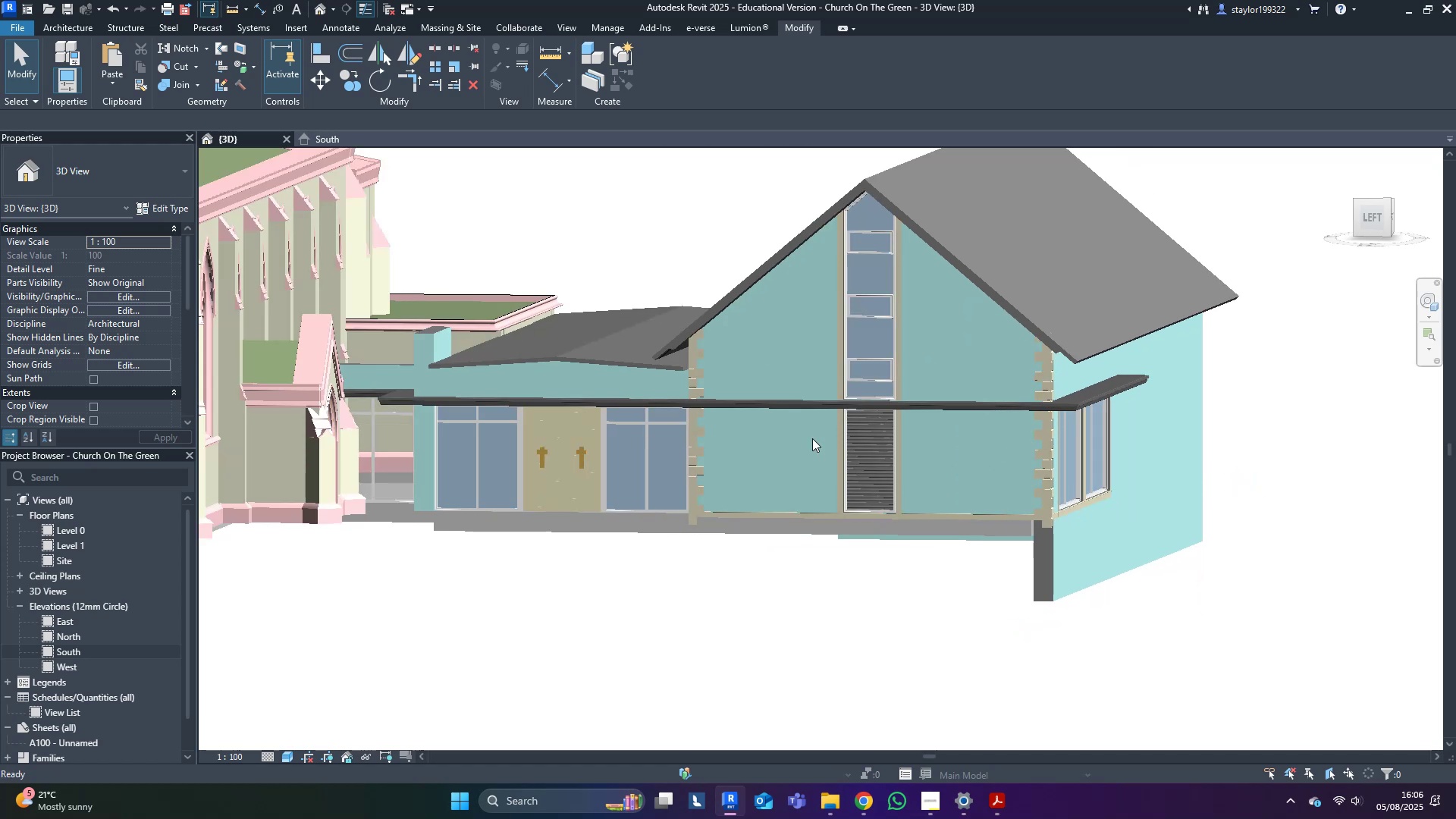 
key(Shift+ShiftLeft)
 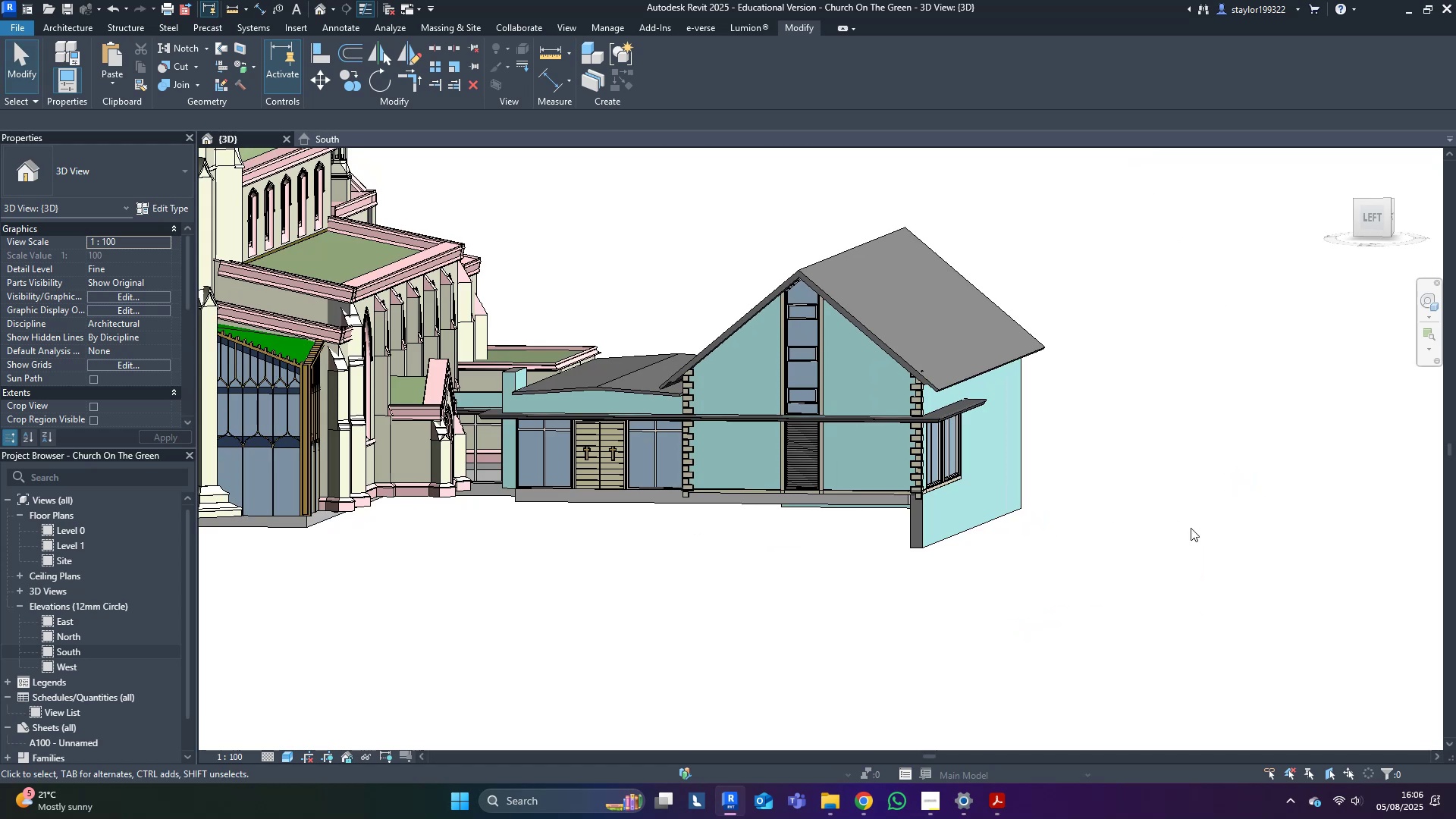 
hold_key(key=ShiftLeft, duration=0.69)
 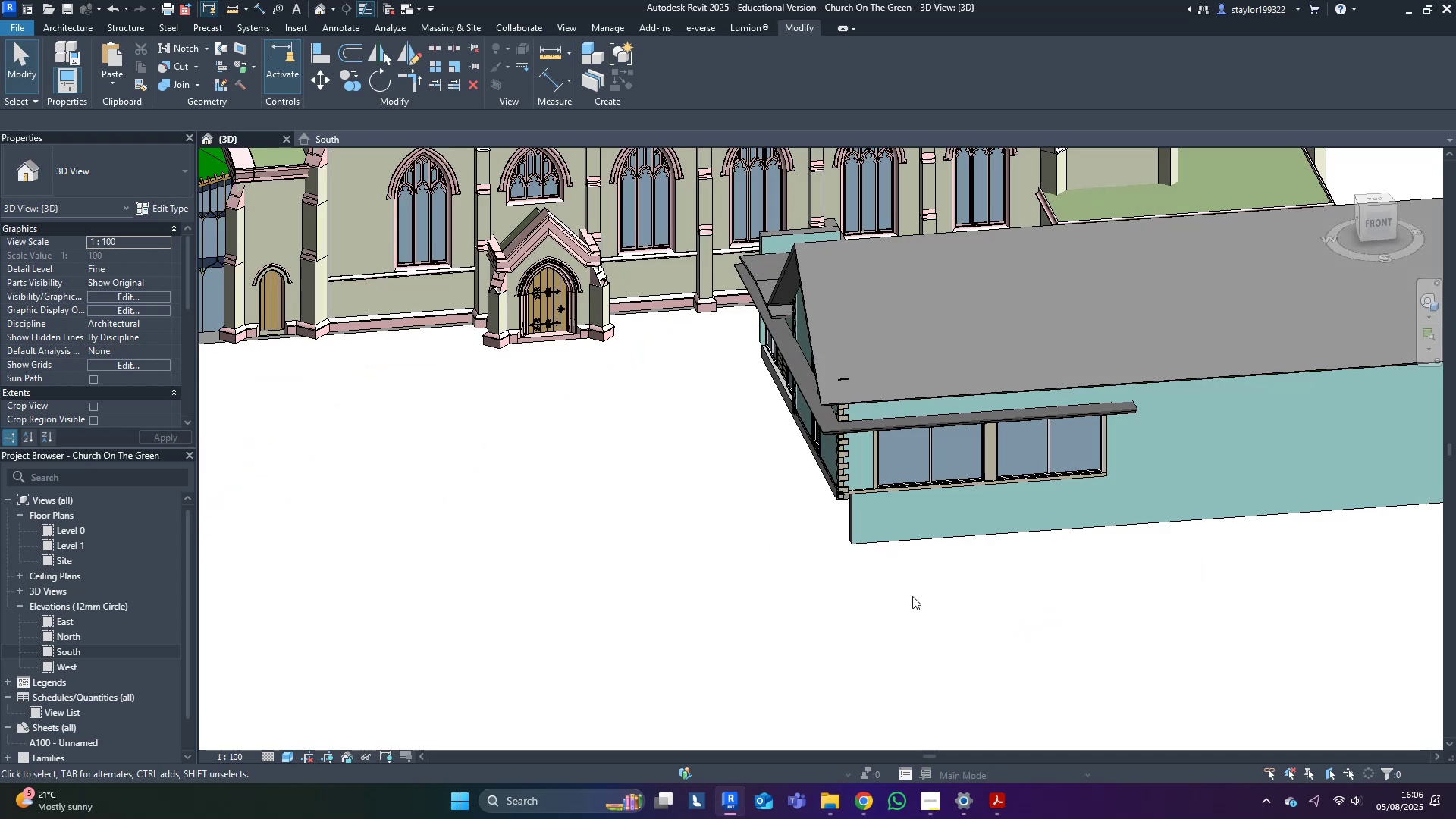 
wait(7.21)
 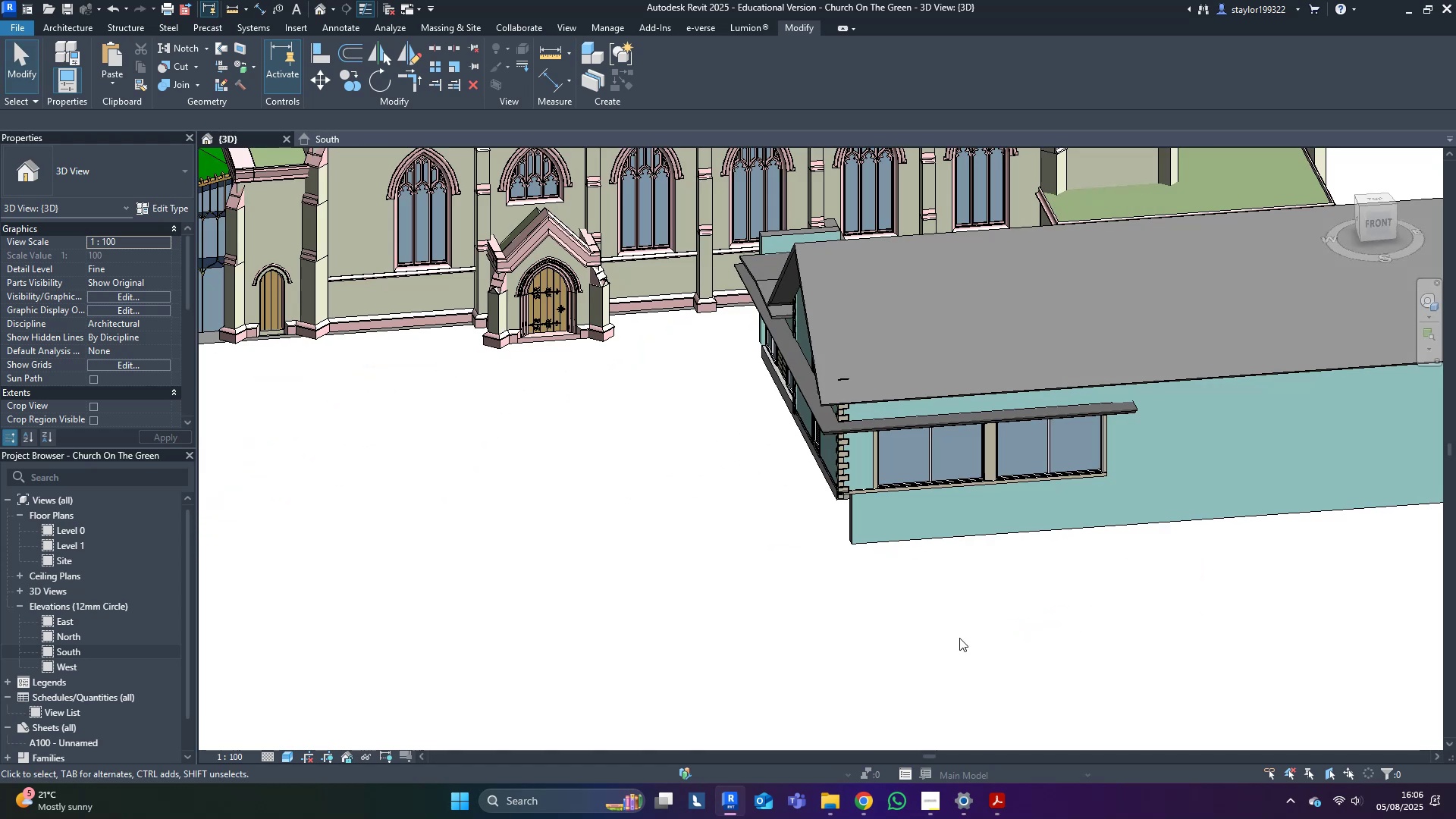 
left_click([356, 136])
 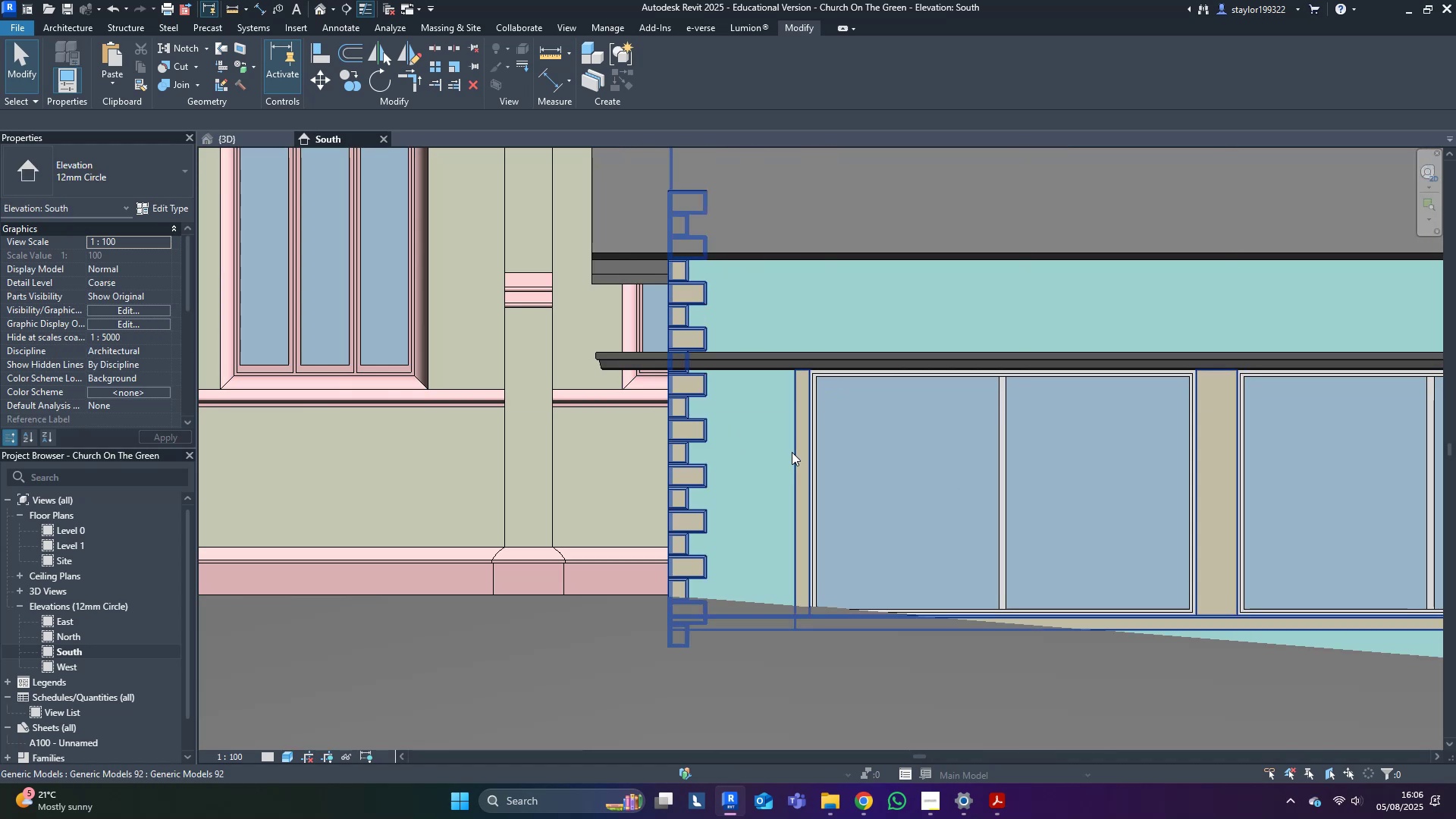 
wait(9.11)
 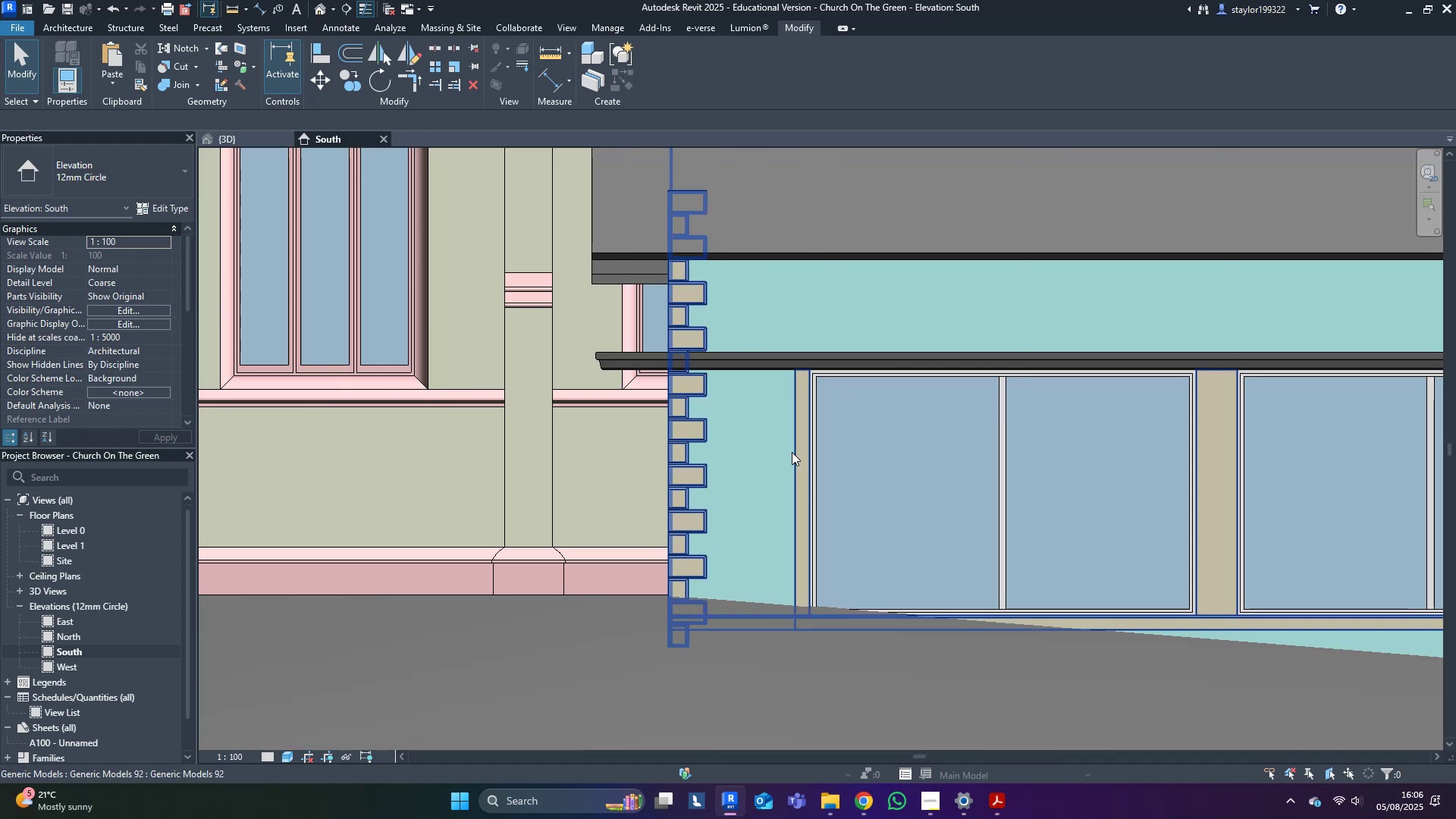 
scroll: coordinate [754, 504], scroll_direction: down, amount: 5.0
 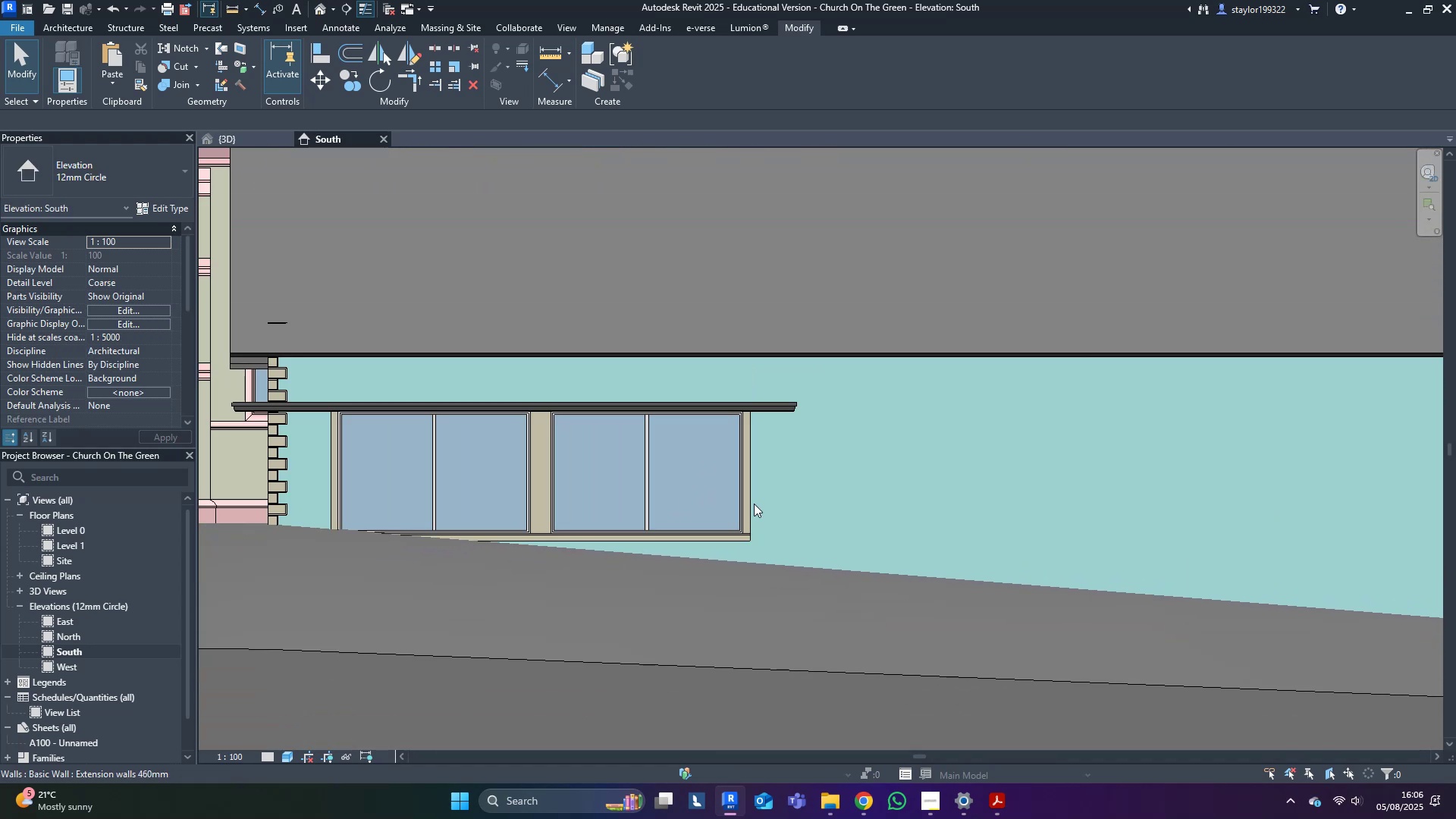 
left_click([754, 504])
 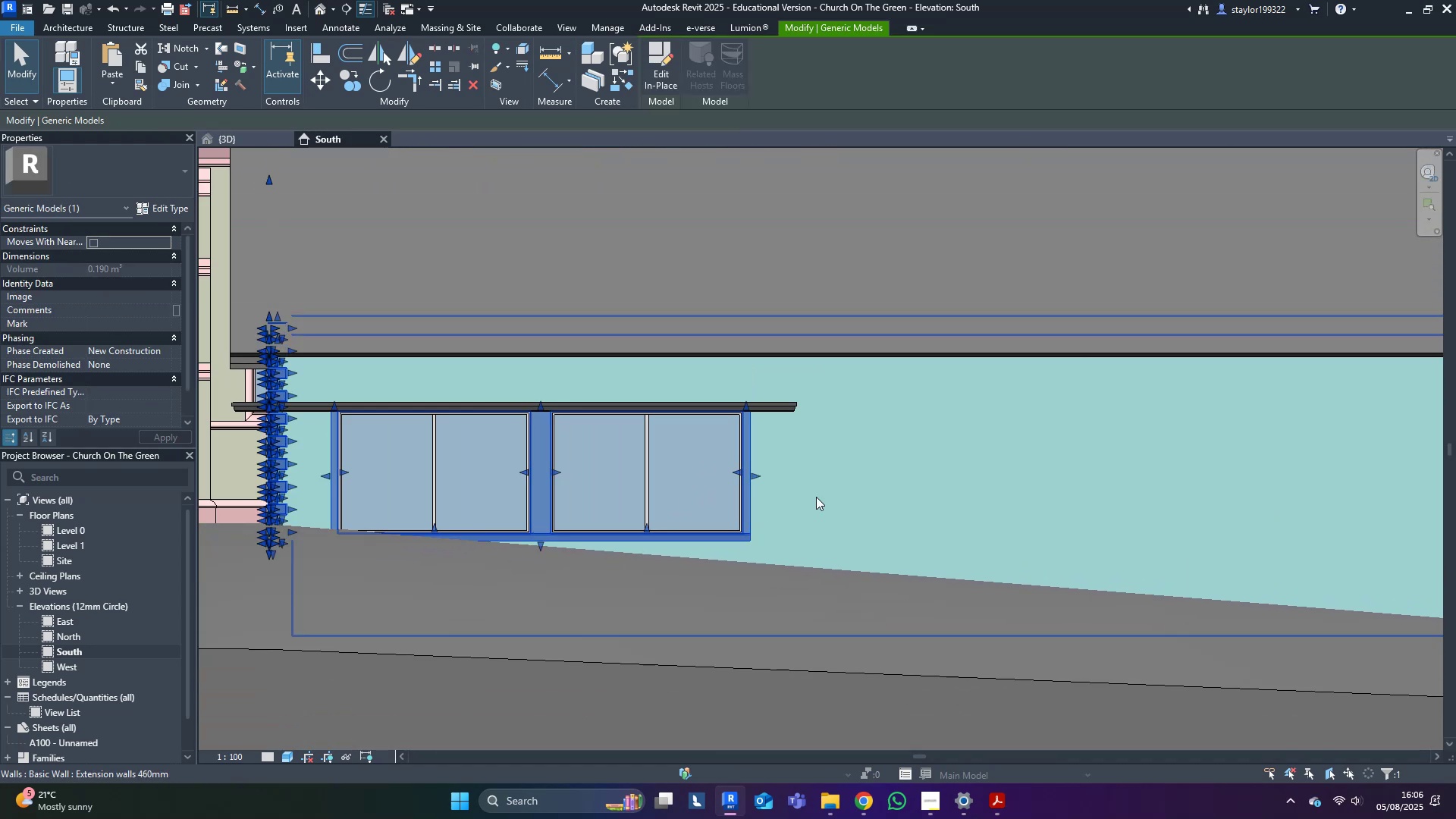 
key(Escape)
type(wf)
 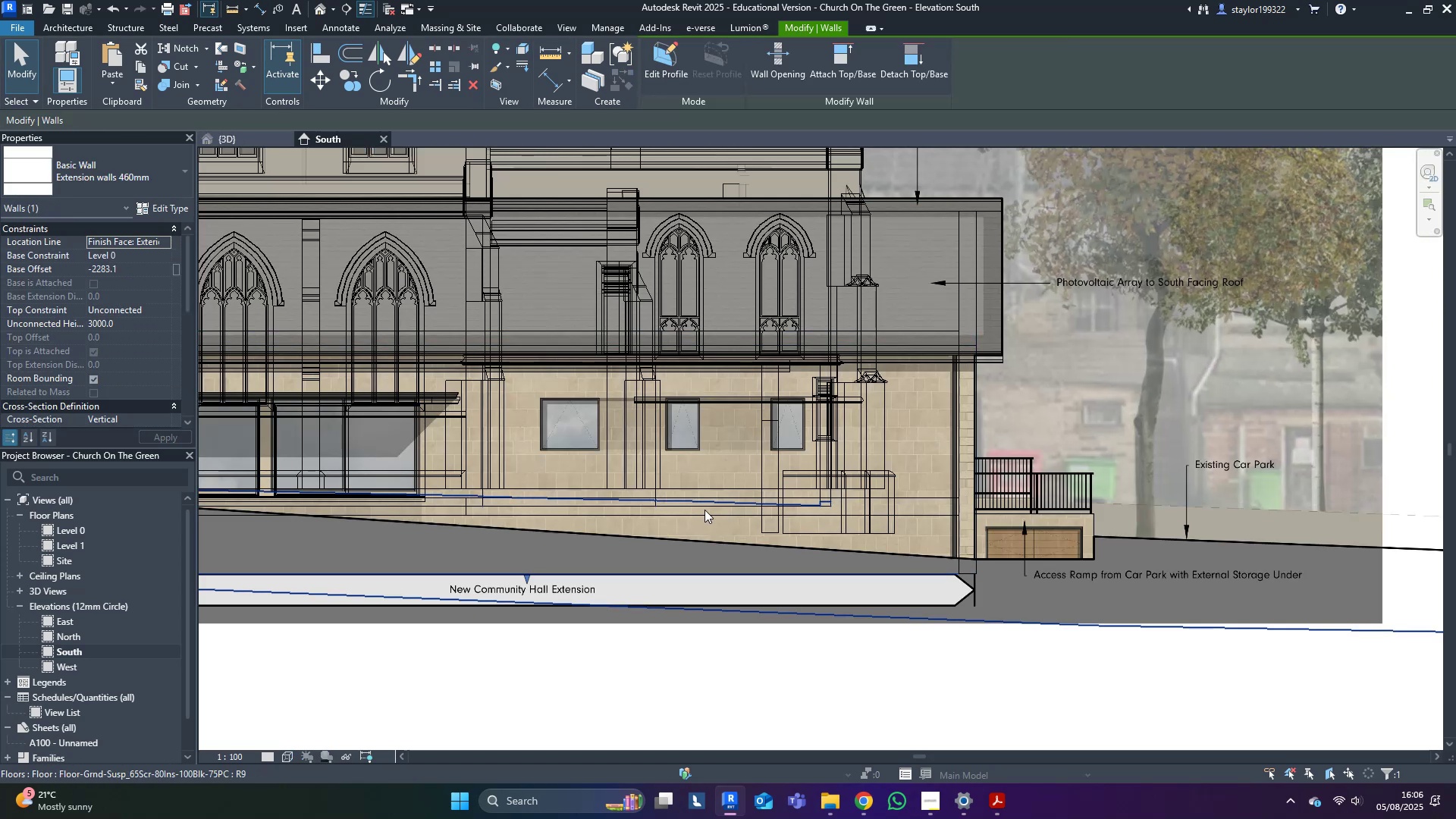 
scroll: coordinate [849, 499], scroll_direction: down, amount: 2.0
 